 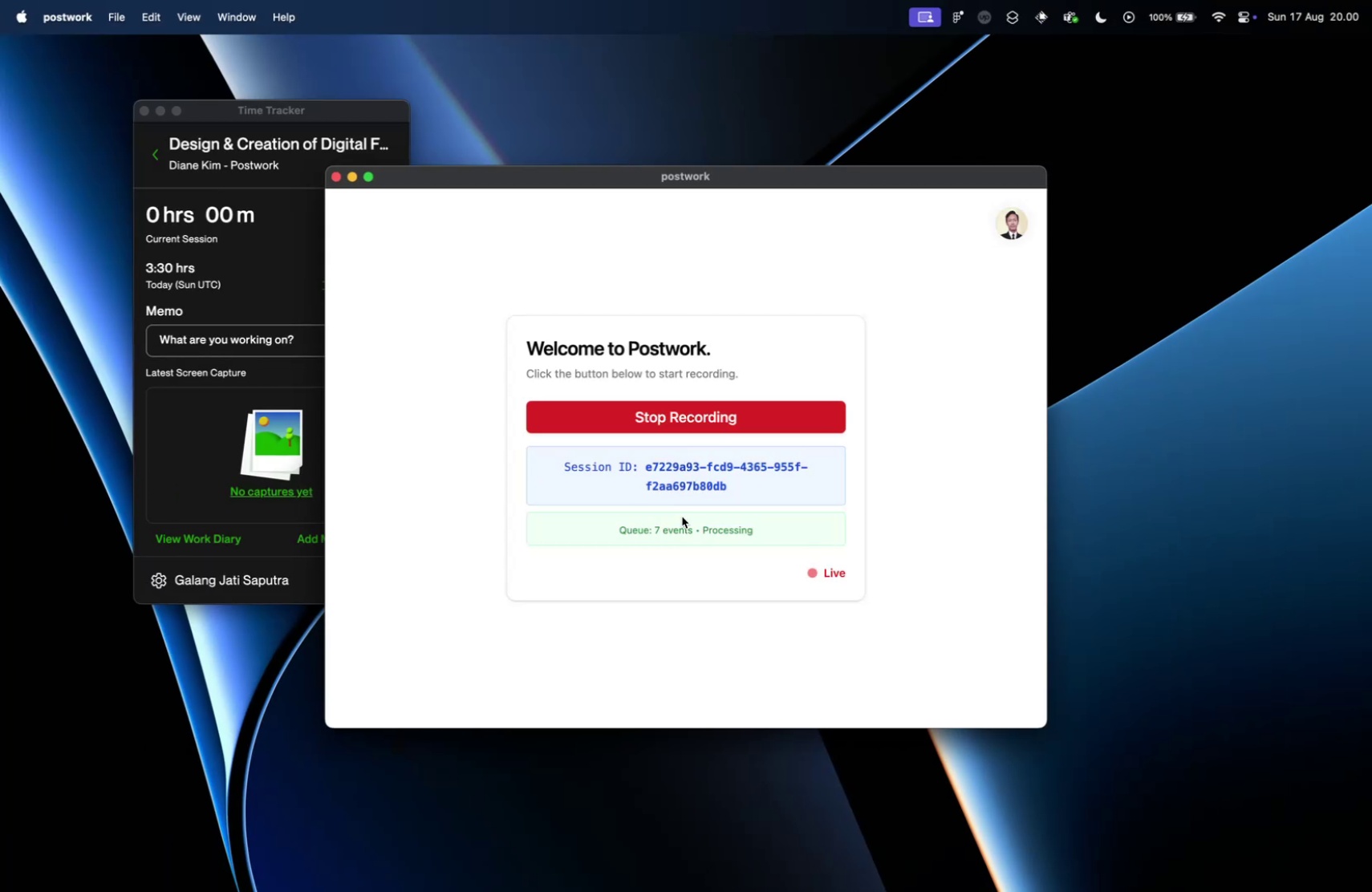 
key(Meta+CommandLeft)
 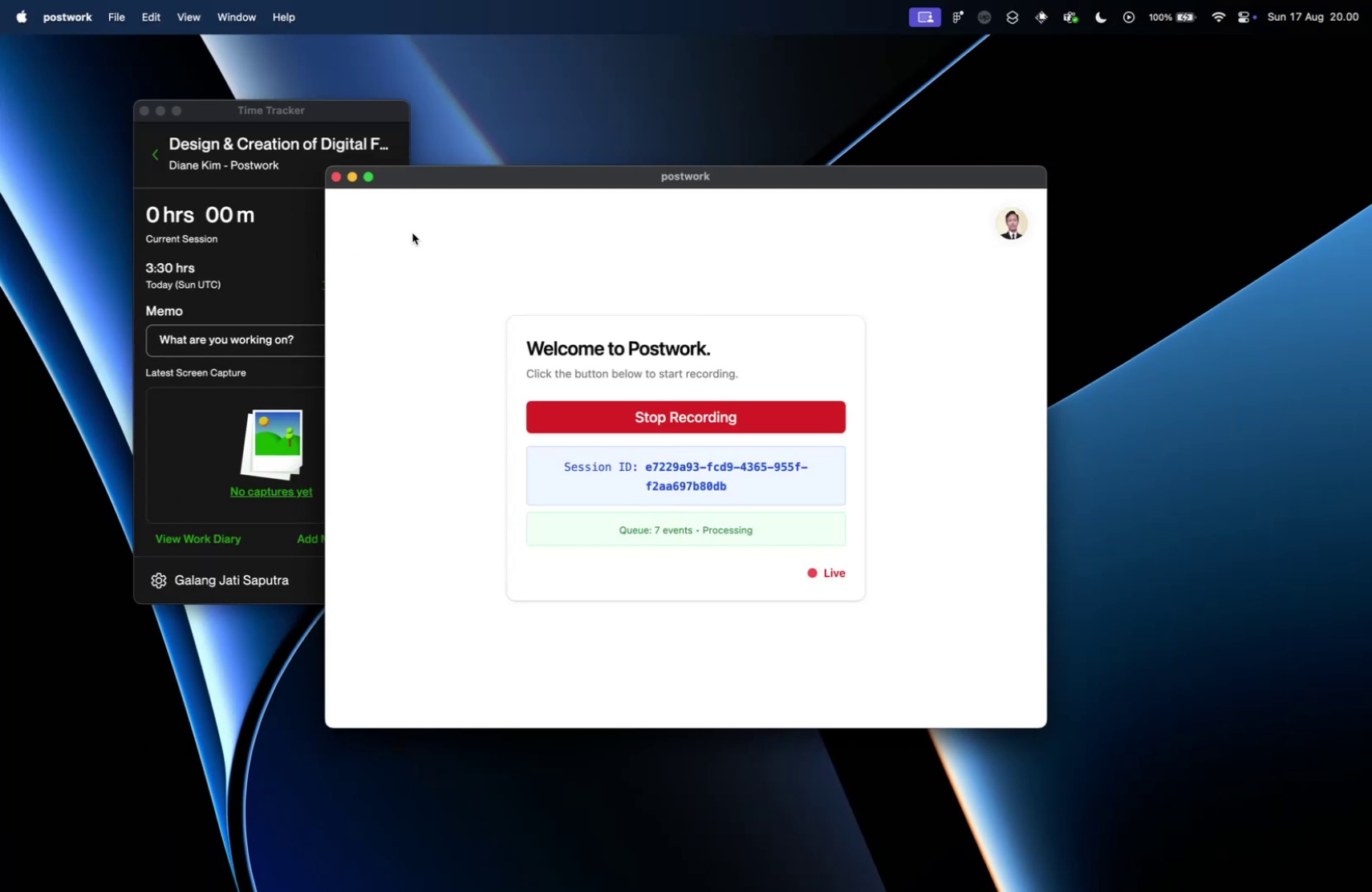 
key(Meta+Tab)
 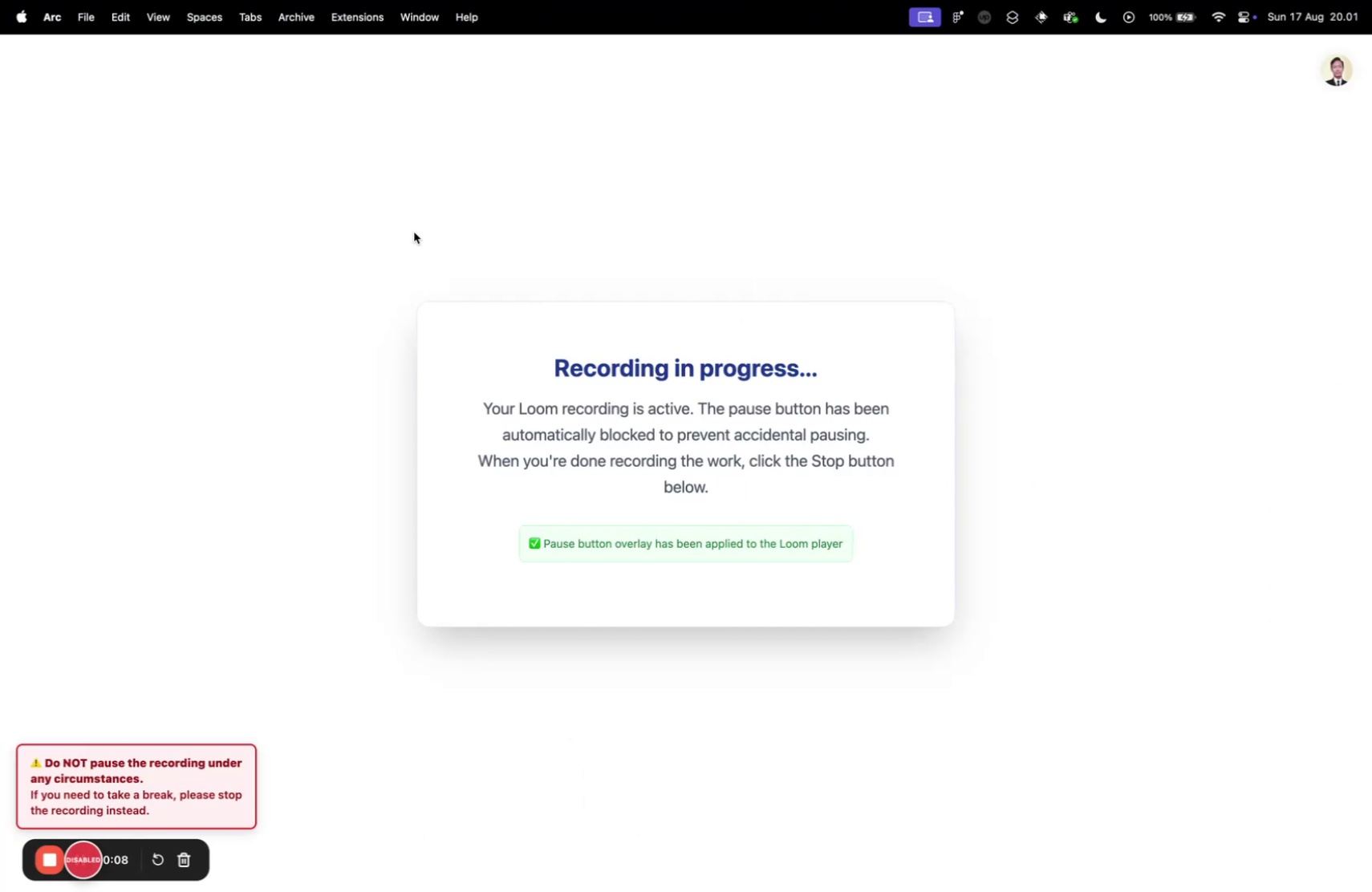 
key(Control+Tab)
 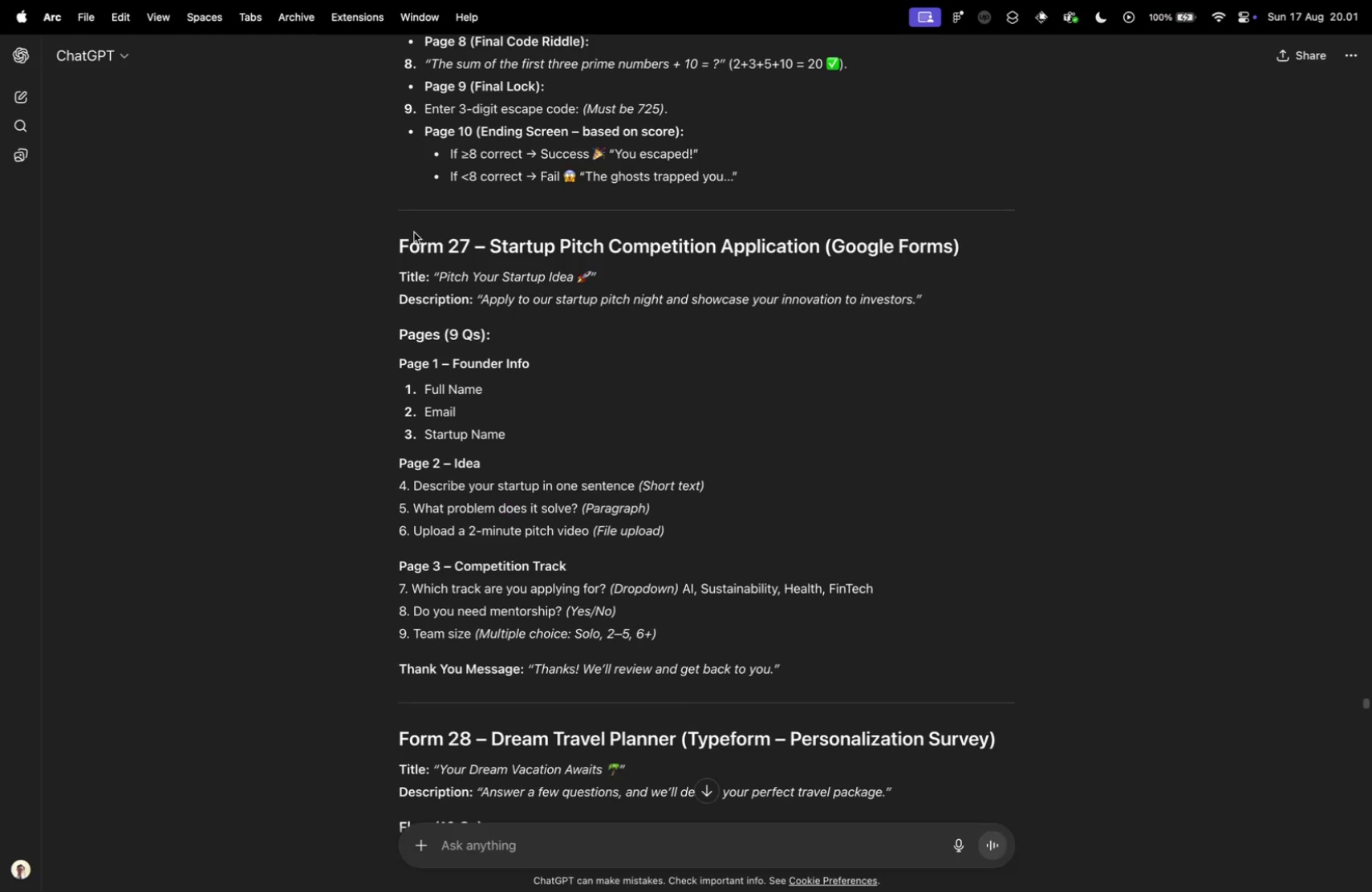 
key(Control+Tab)
 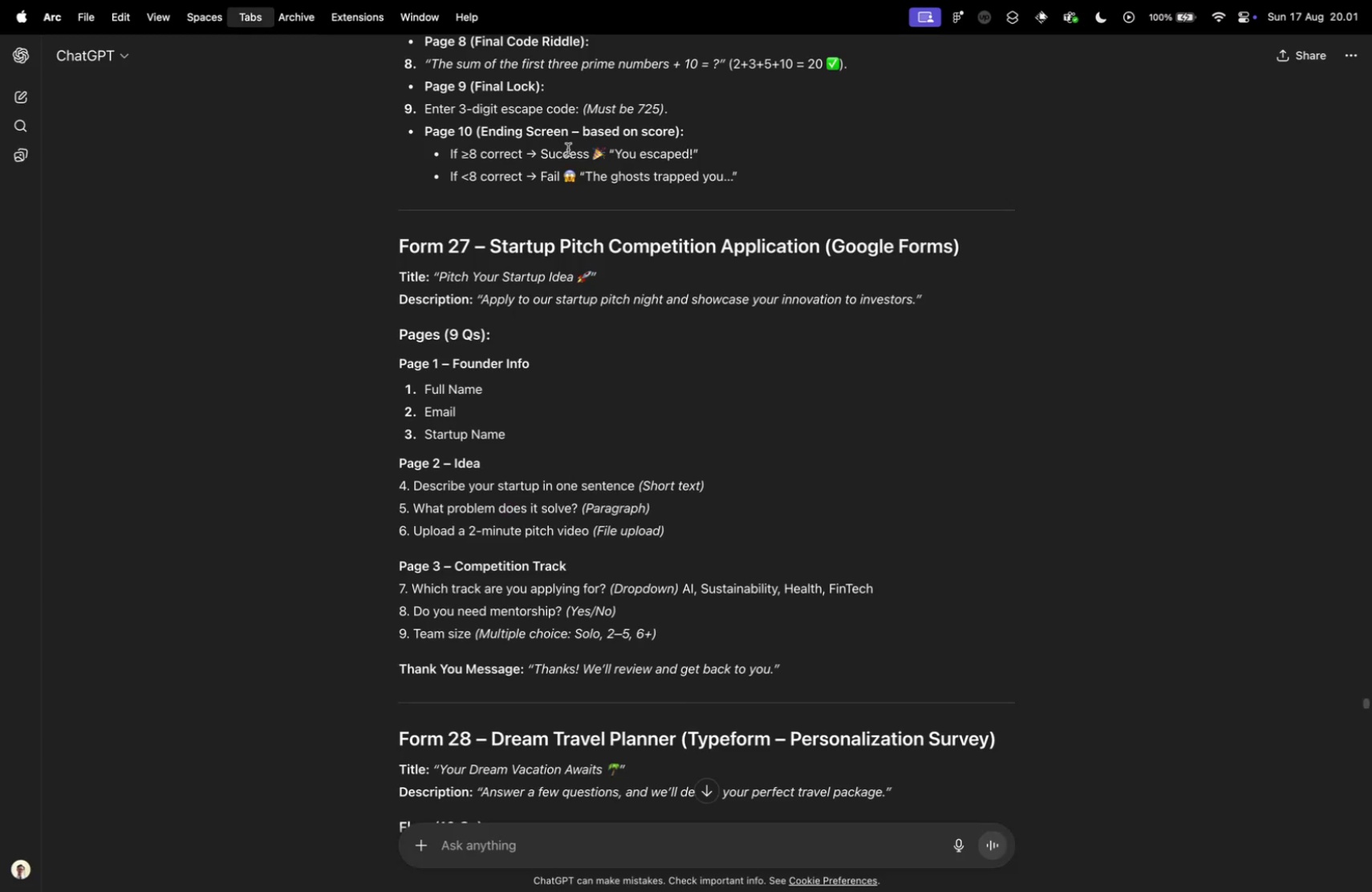 
key(Control+Tab)
 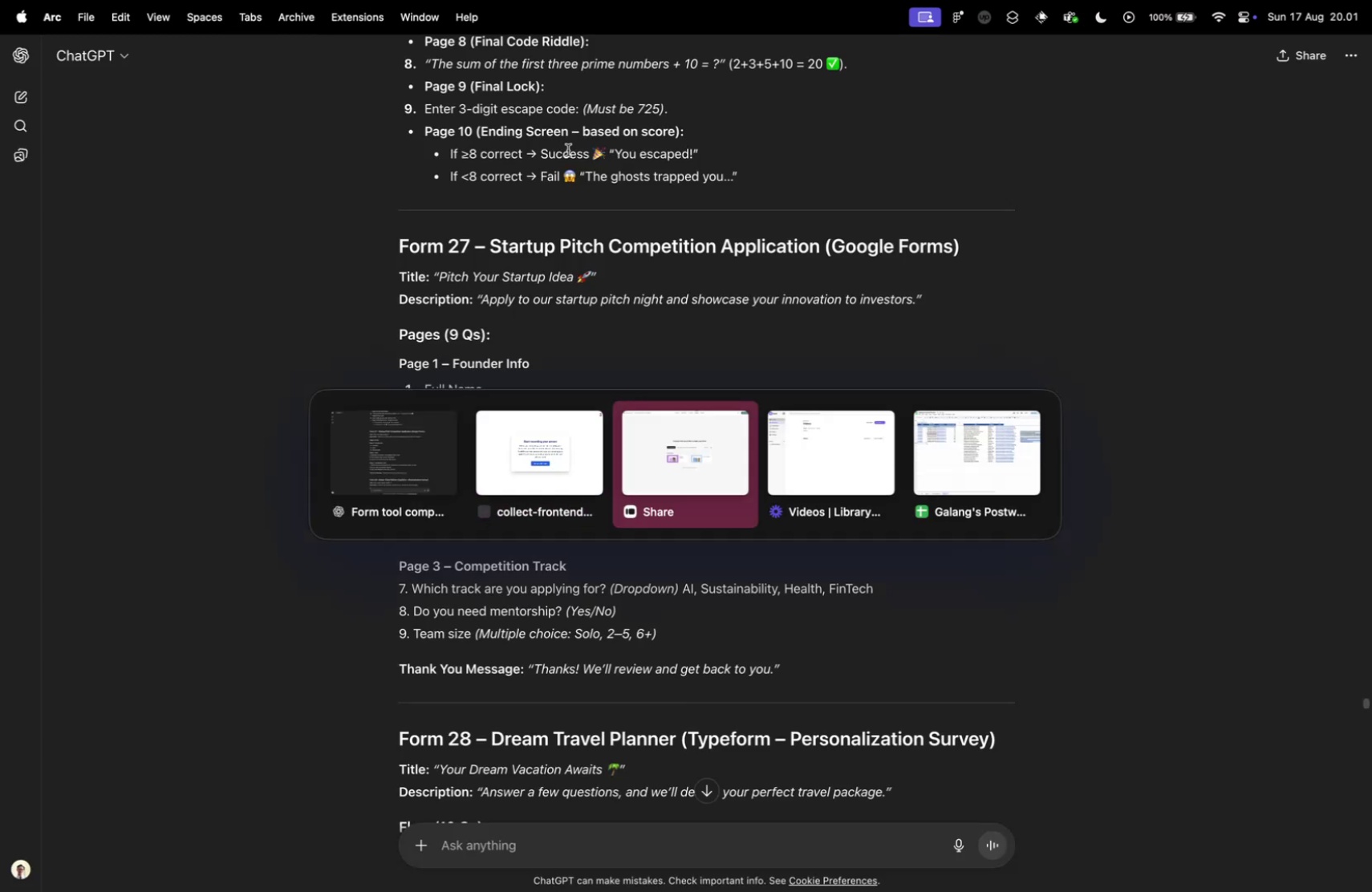 
key(Control+Shift+Tab)
 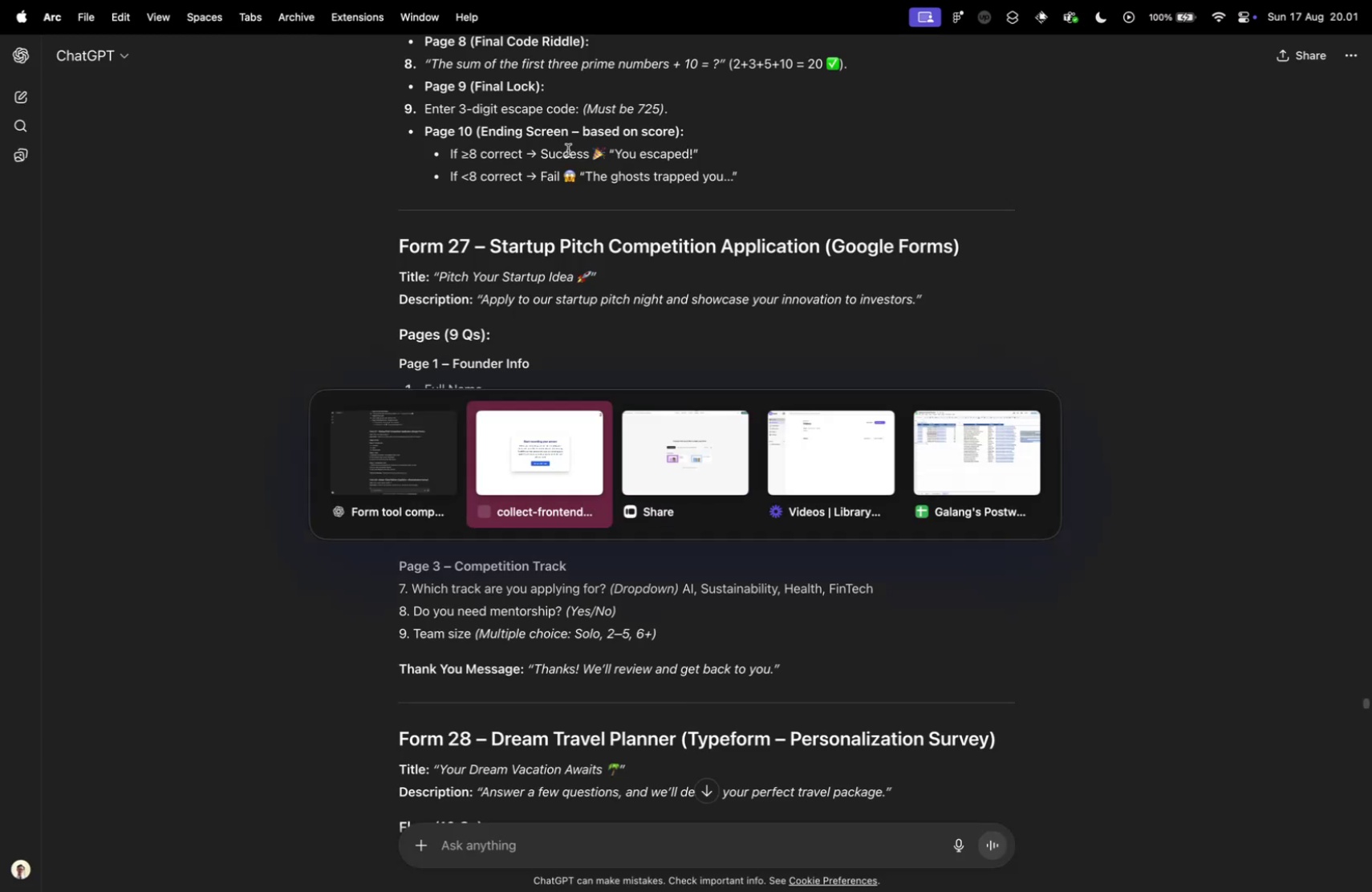 
key(Control+Tab)
 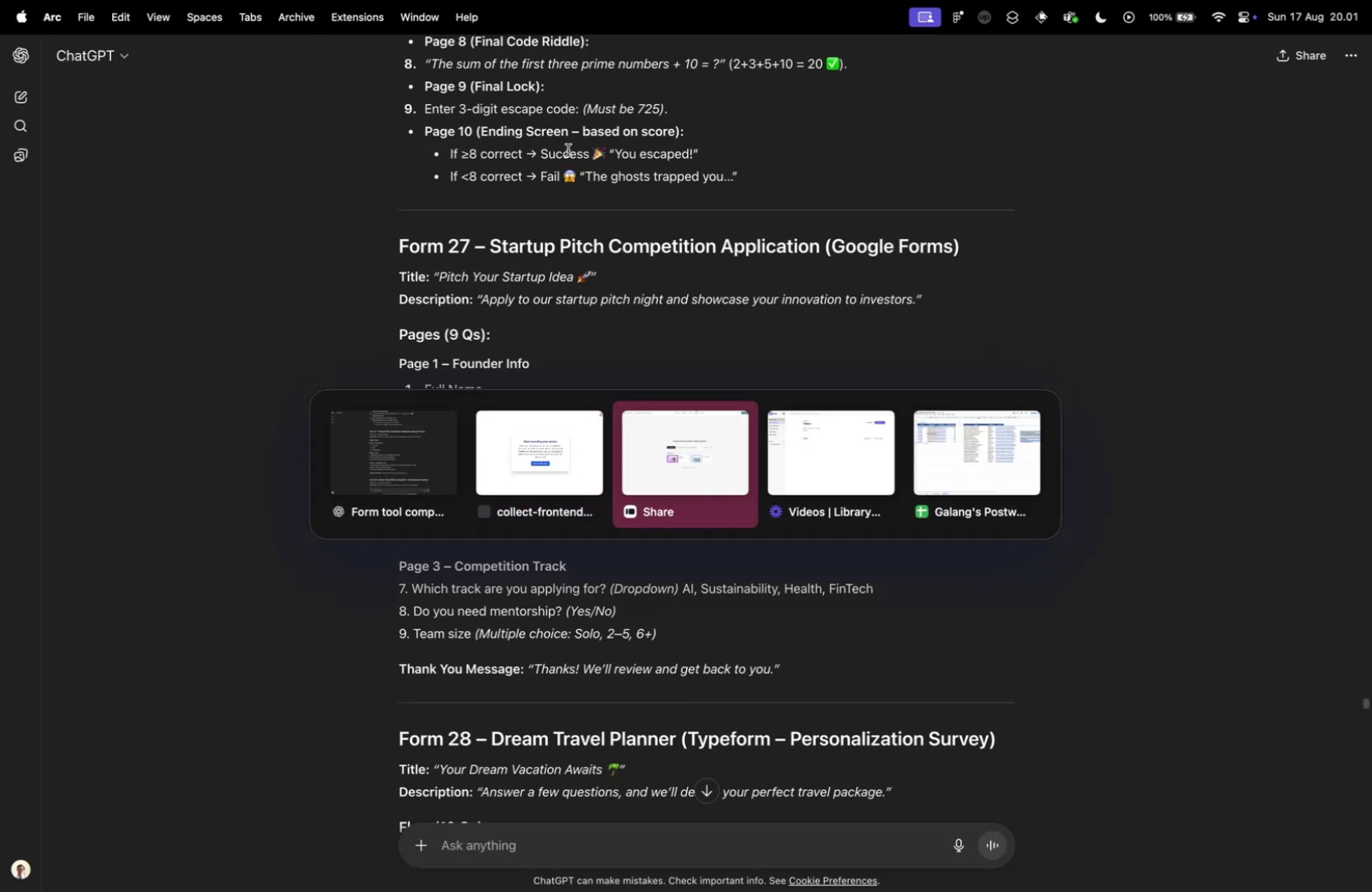 
key(Control+Shift+Tab)
 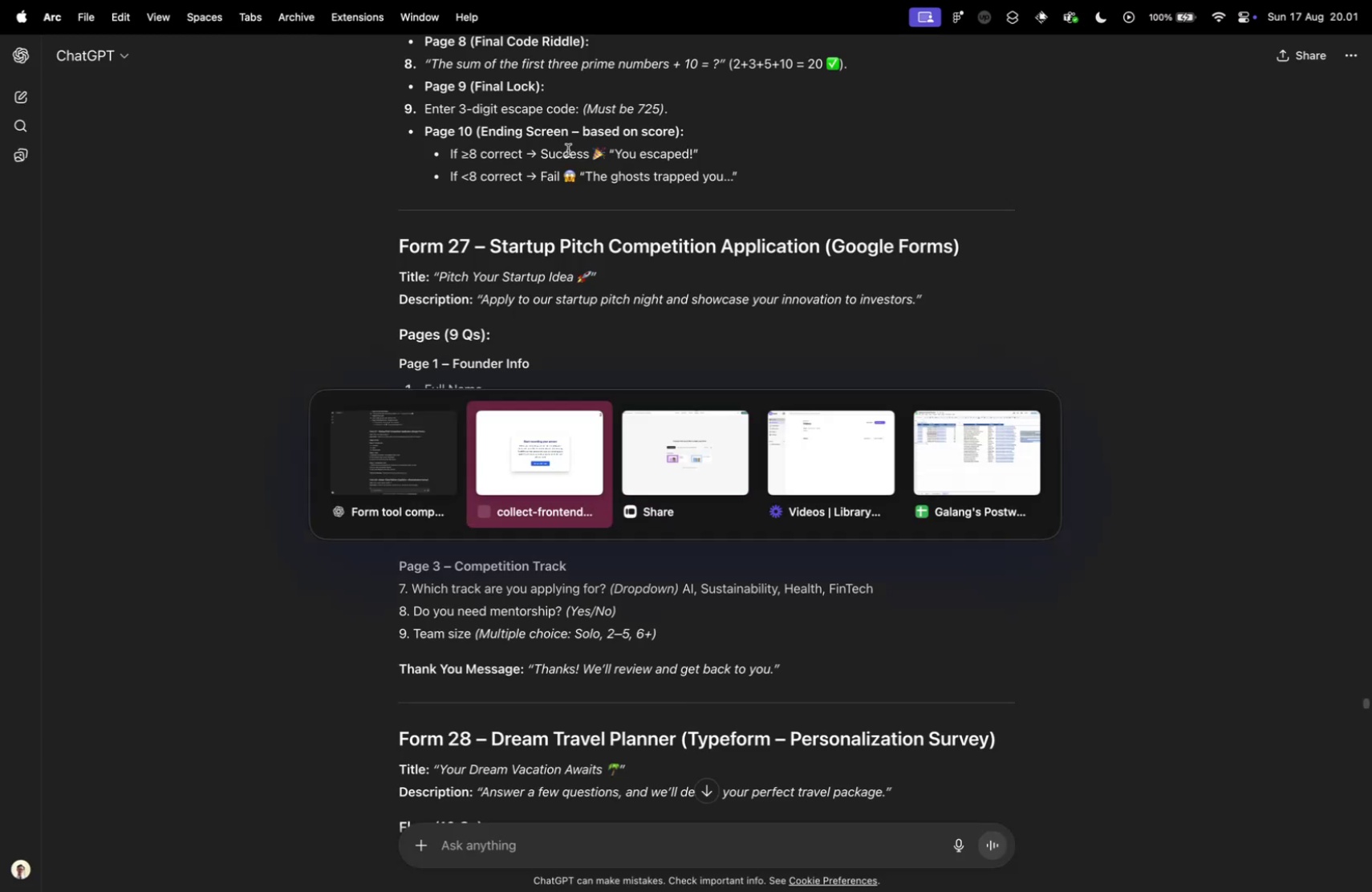 
key(Control+Shift+Tab)
 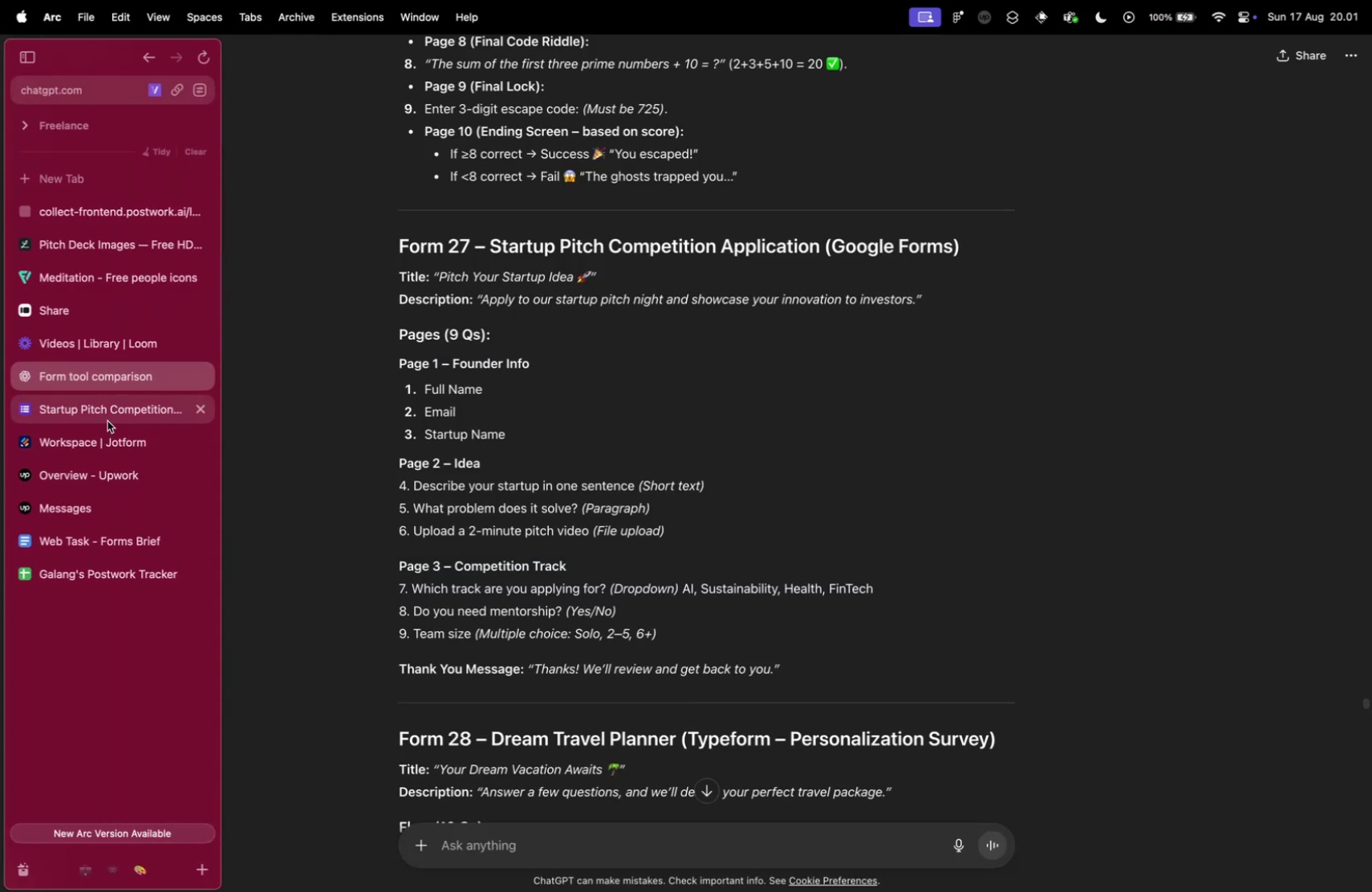 
left_click([108, 418])
 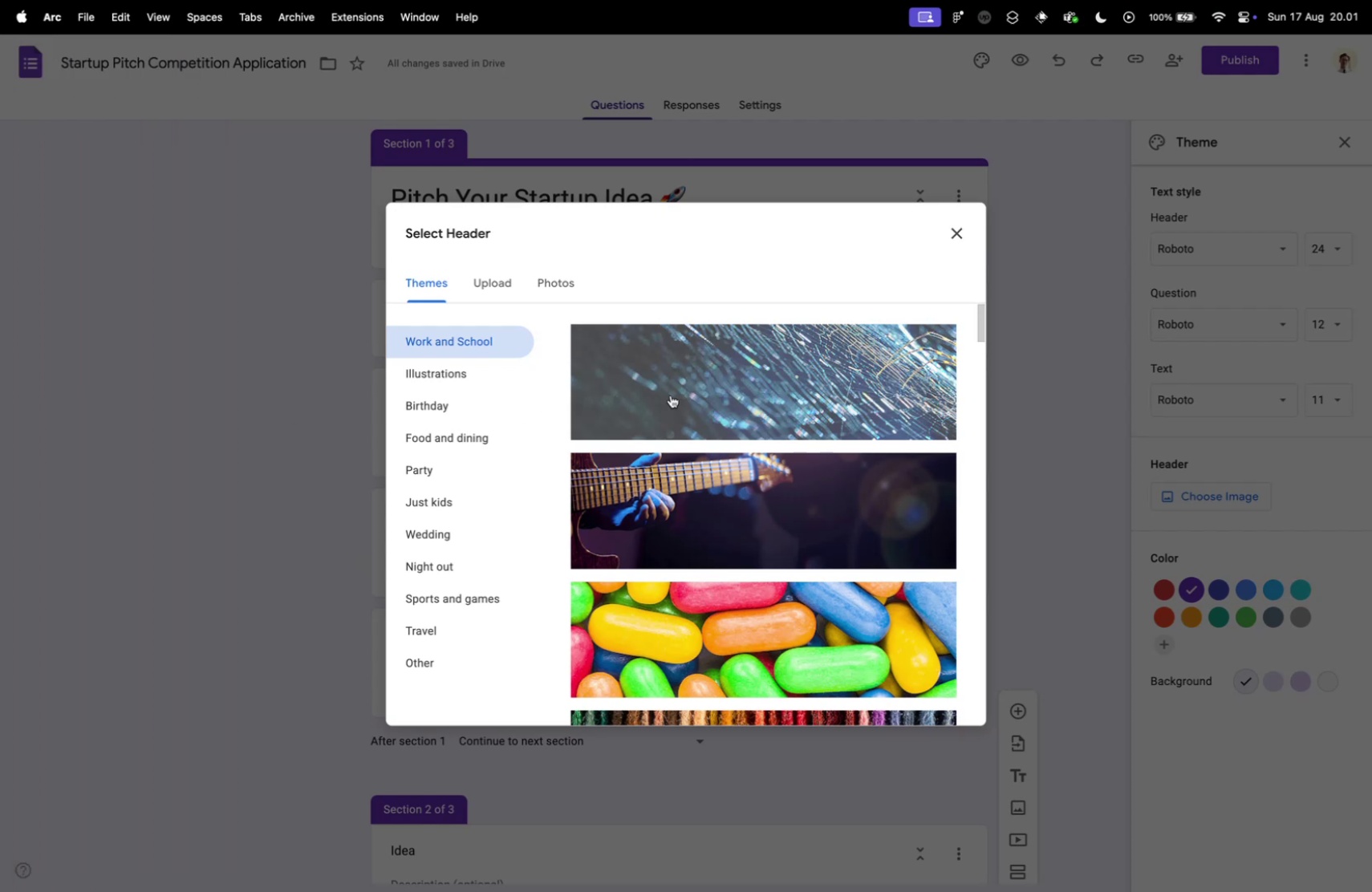 
scroll: coordinate [751, 458], scroll_direction: down, amount: 15.0
 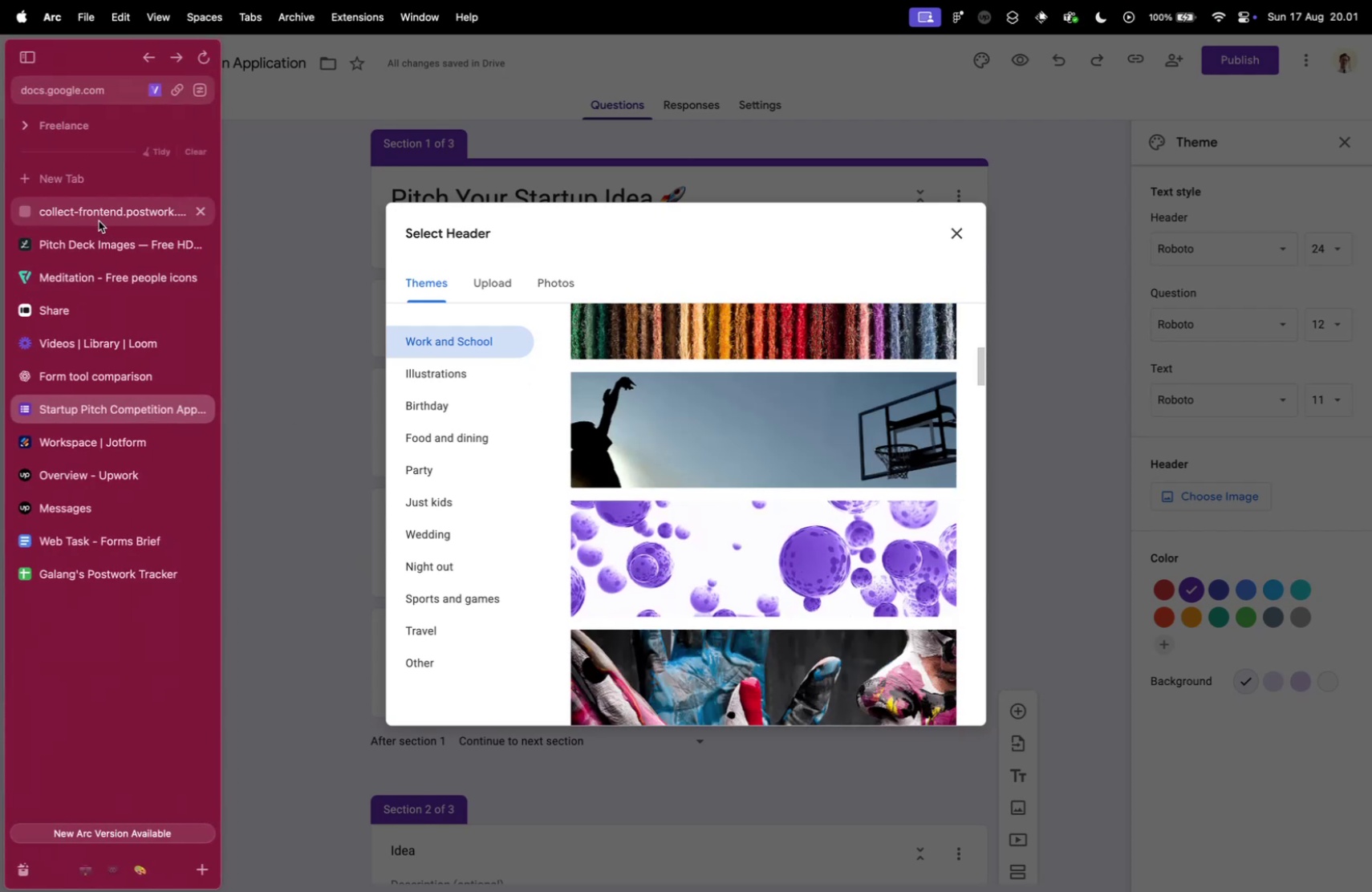 
left_click([101, 237])
 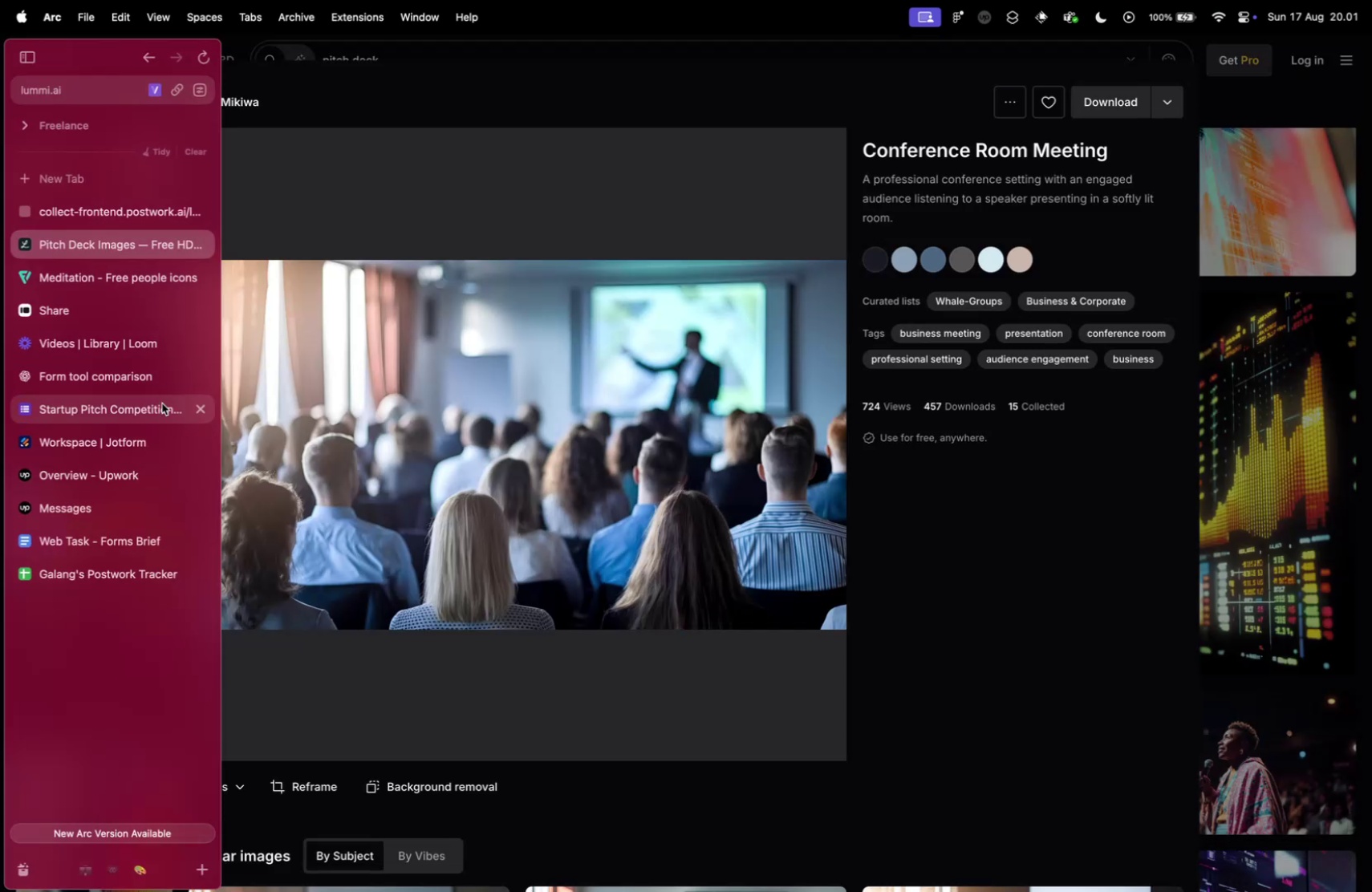 
wait(6.22)
 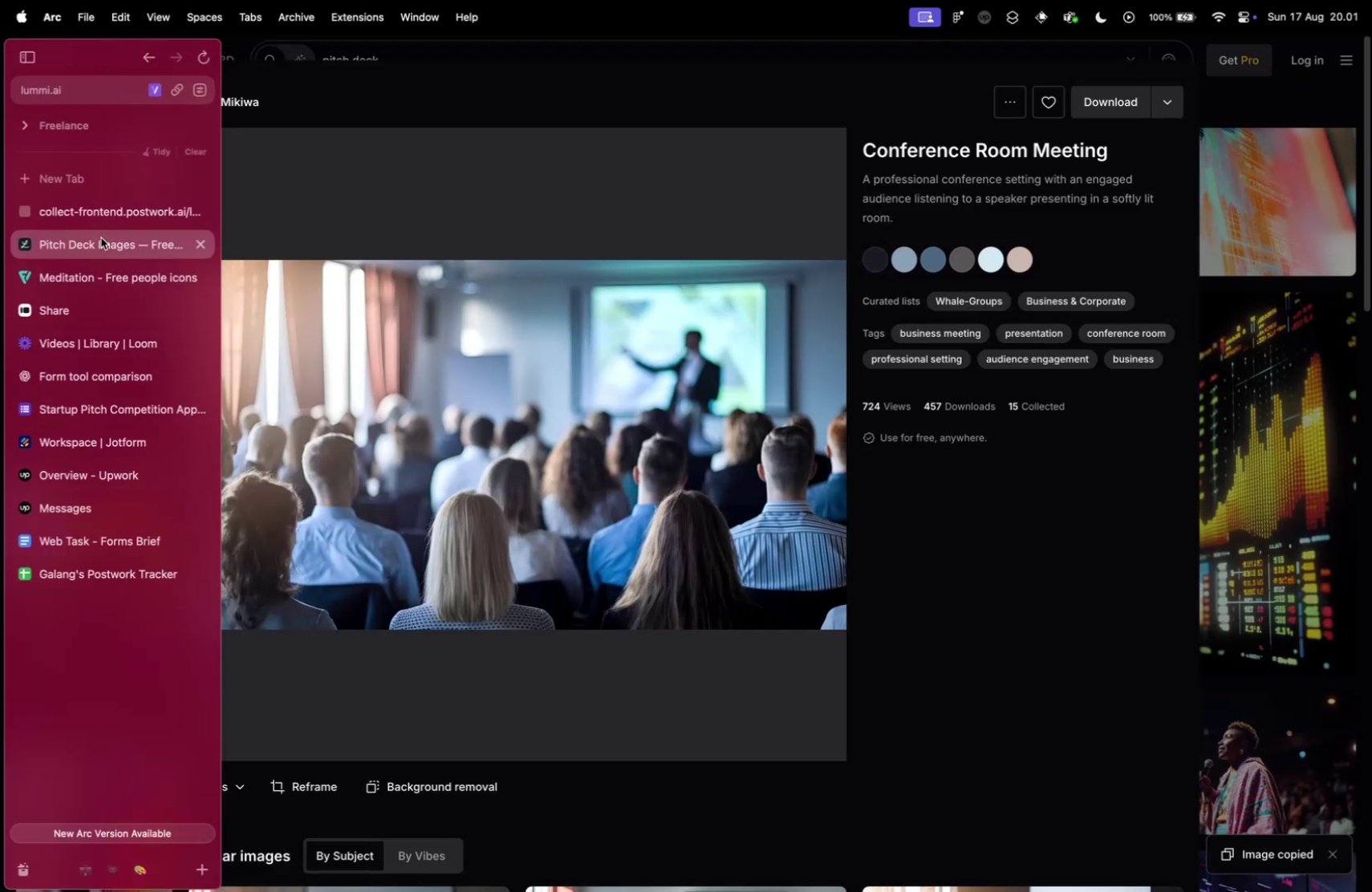 
left_click([108, 417])
 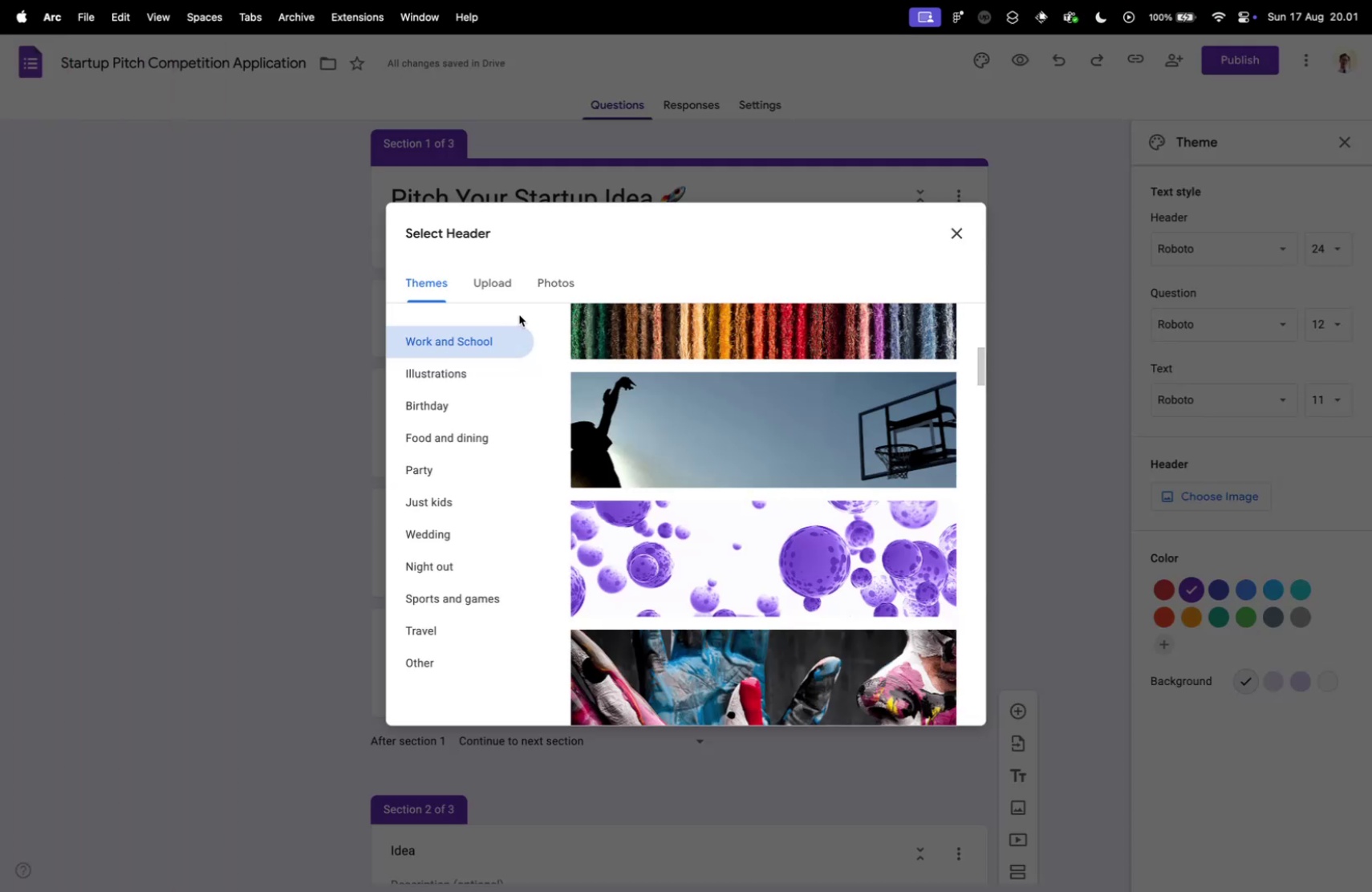 
scroll: coordinate [666, 423], scroll_direction: up, amount: 26.0
 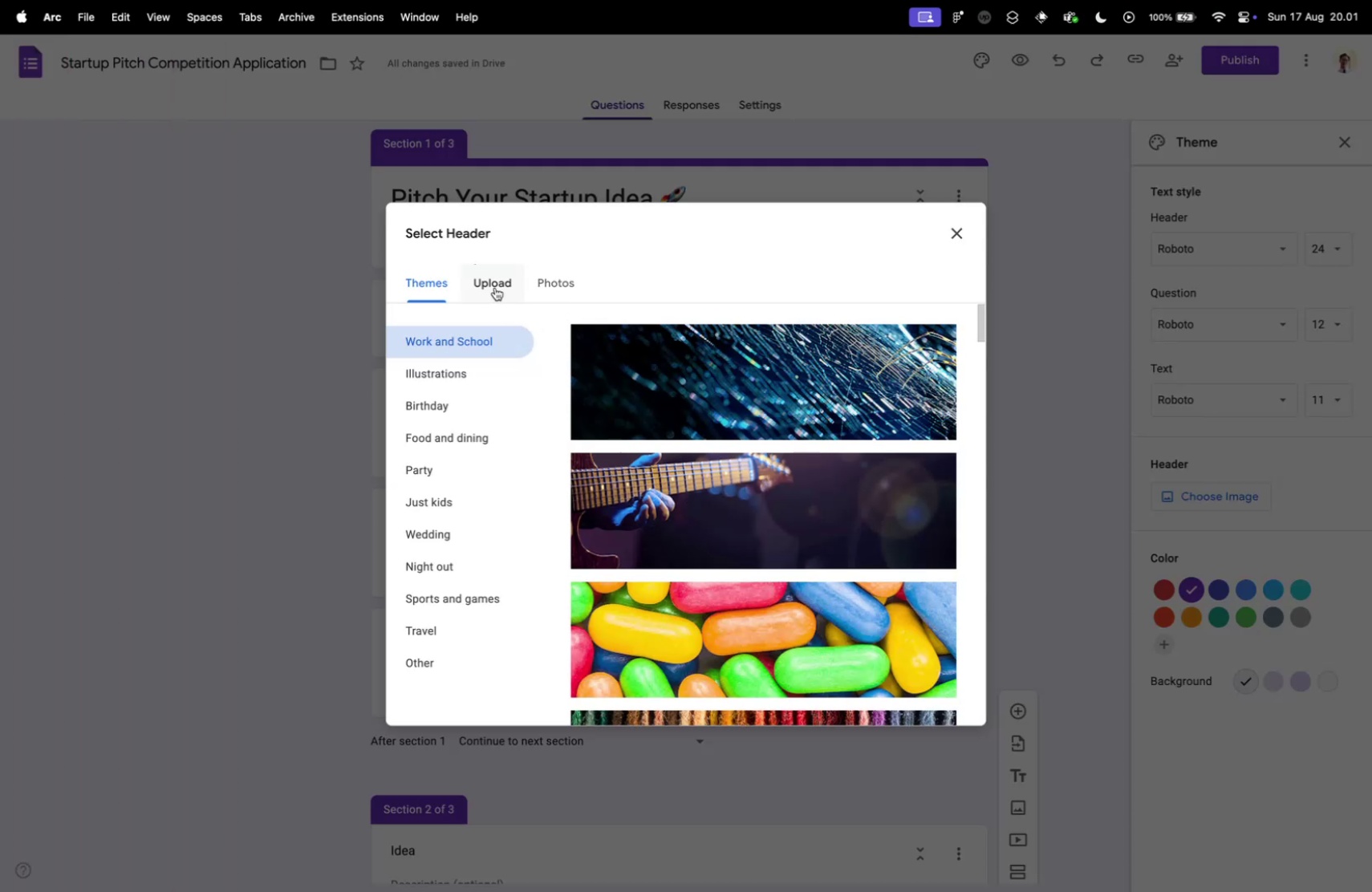 
left_click([476, 275])
 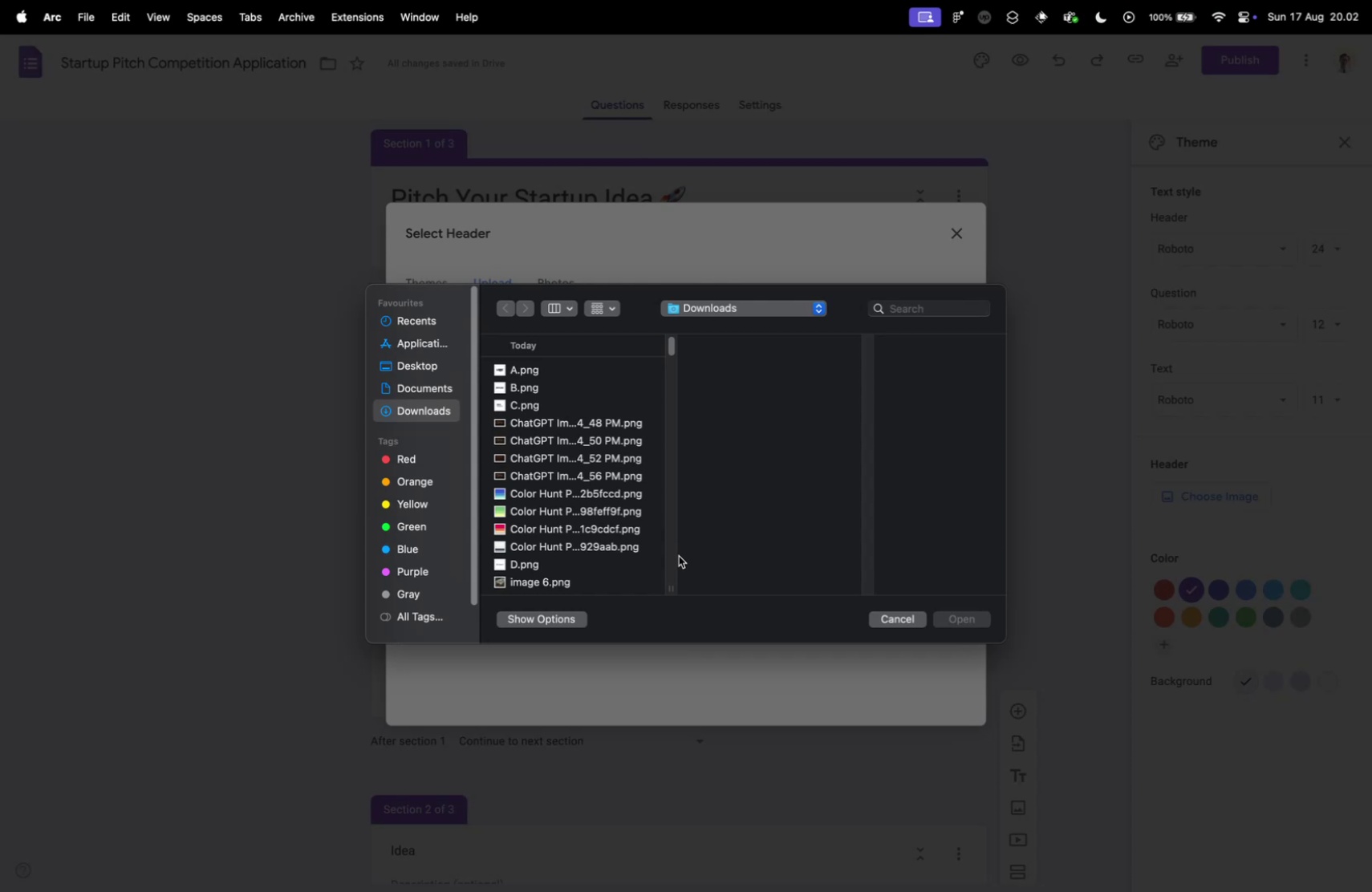 
wait(41.74)
 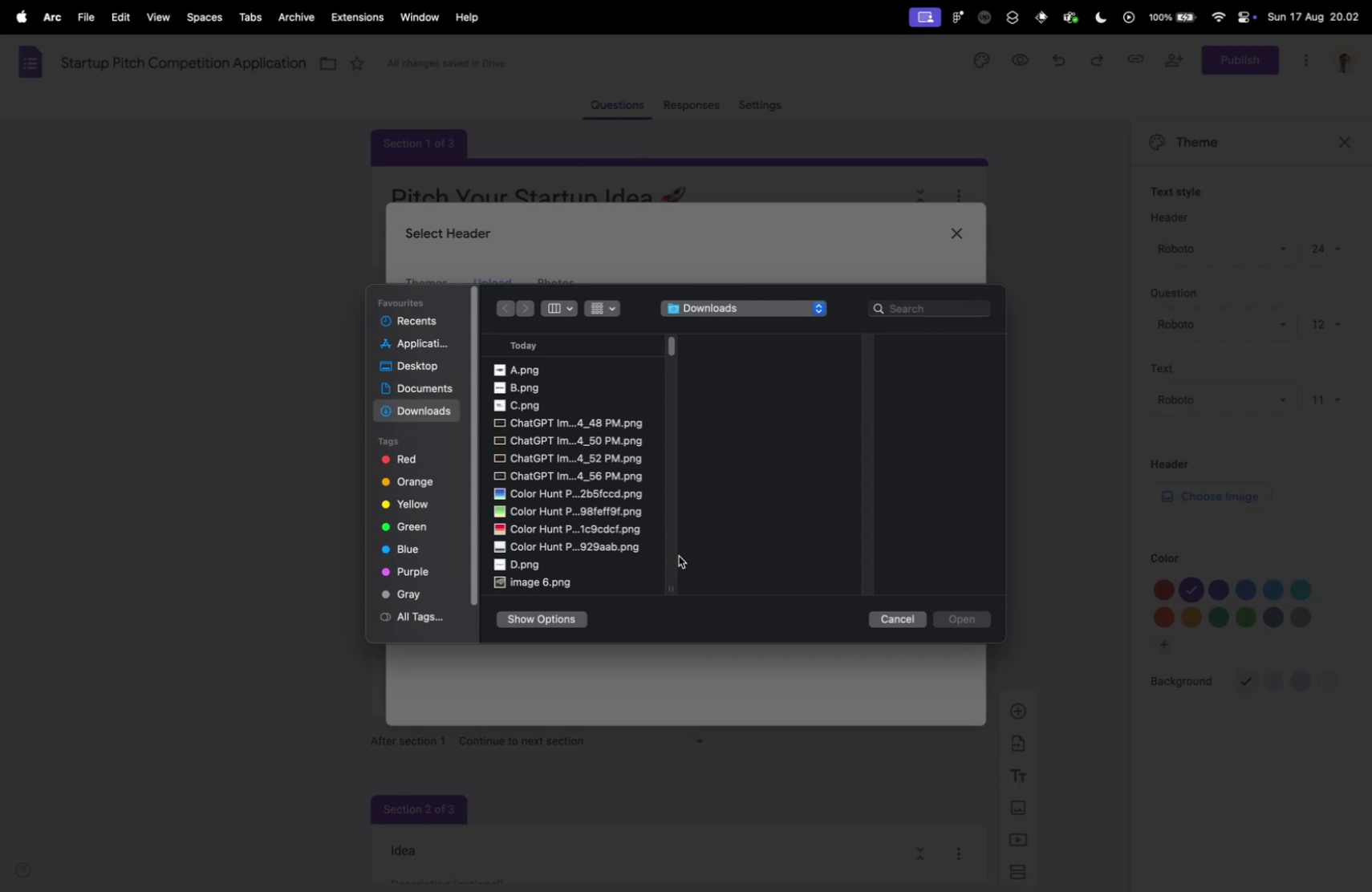 
left_click([536, 579])
 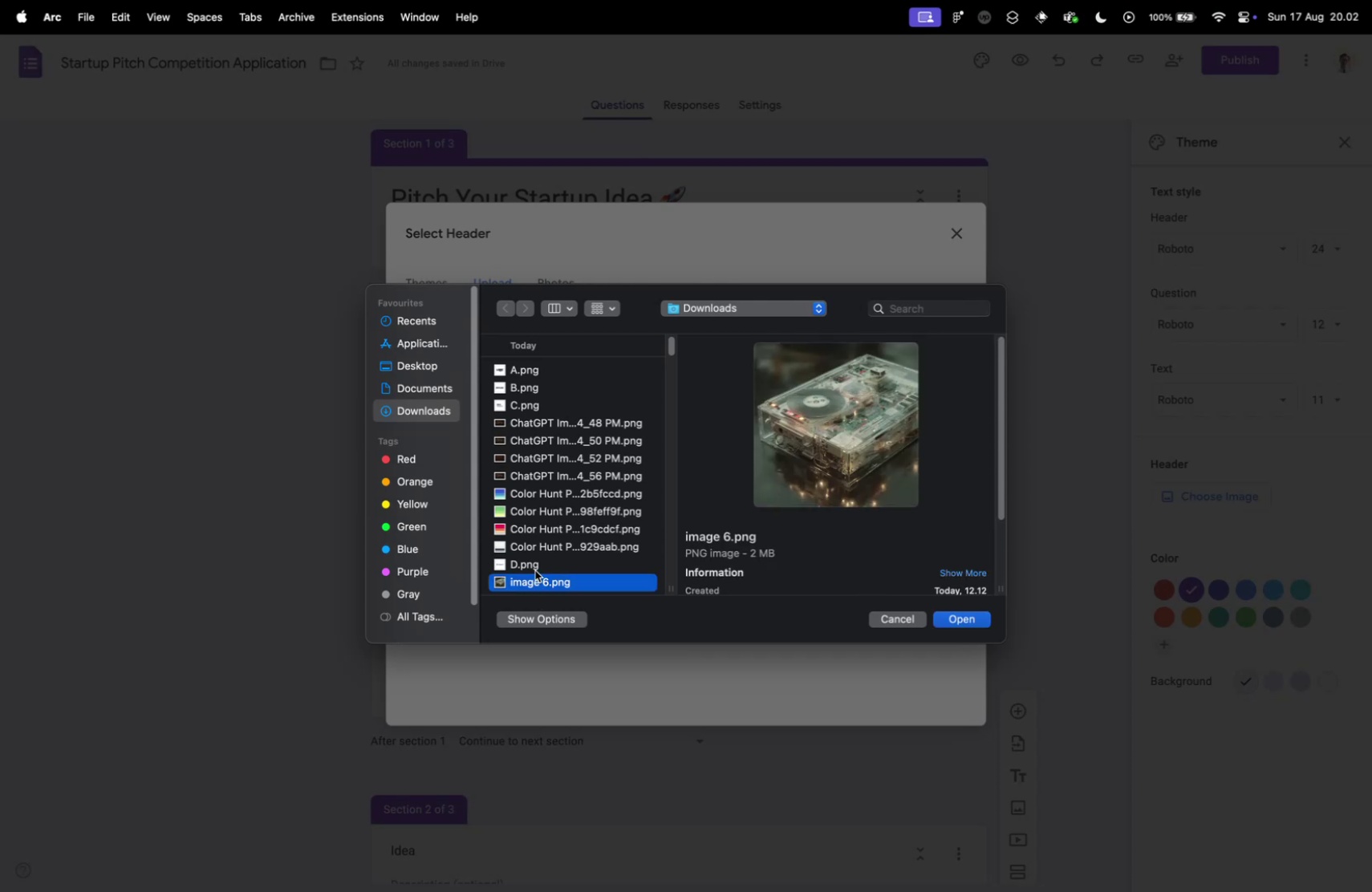 
scroll: coordinate [540, 560], scroll_direction: down, amount: 3.0
 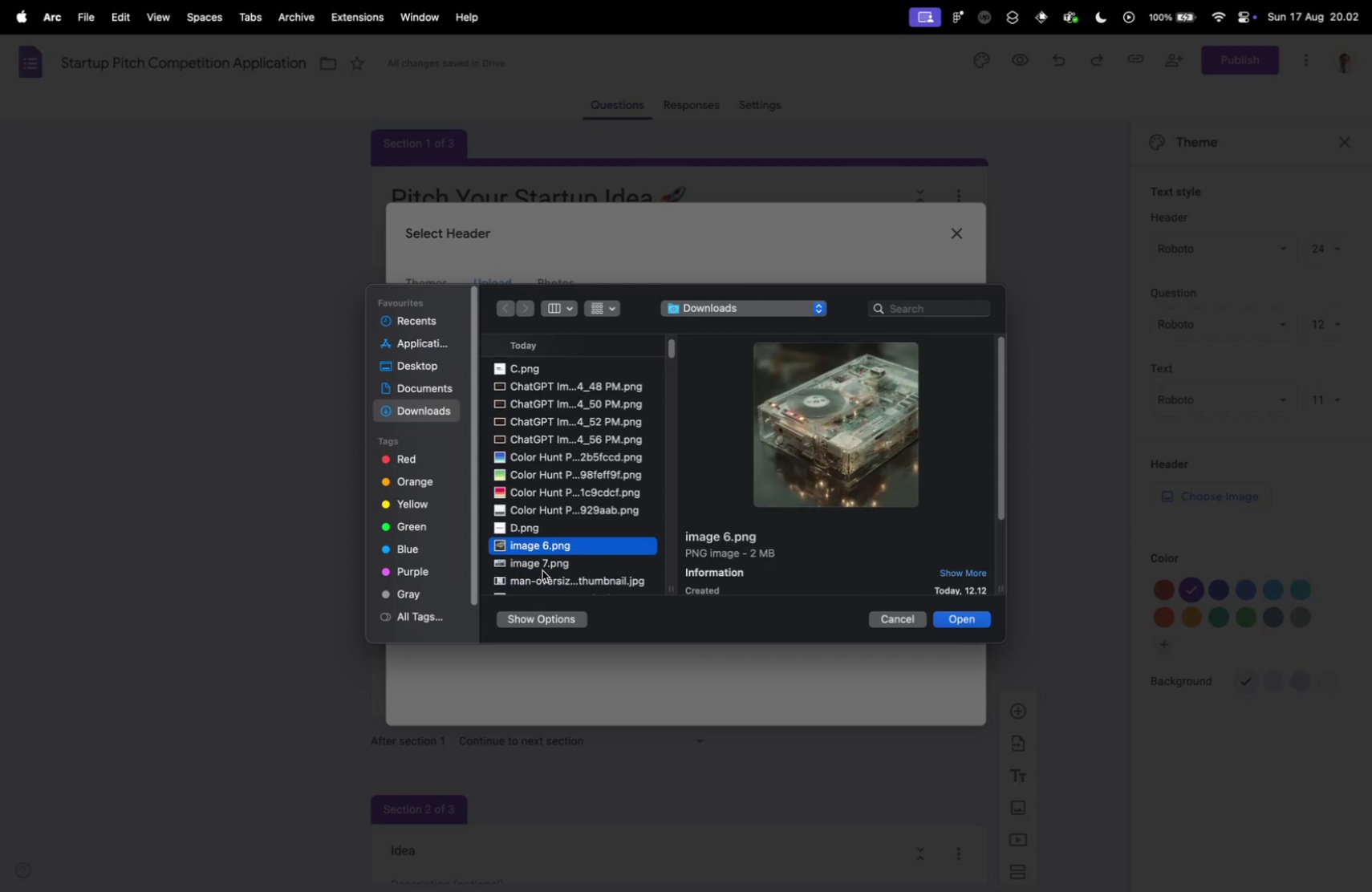 
left_click([543, 570])
 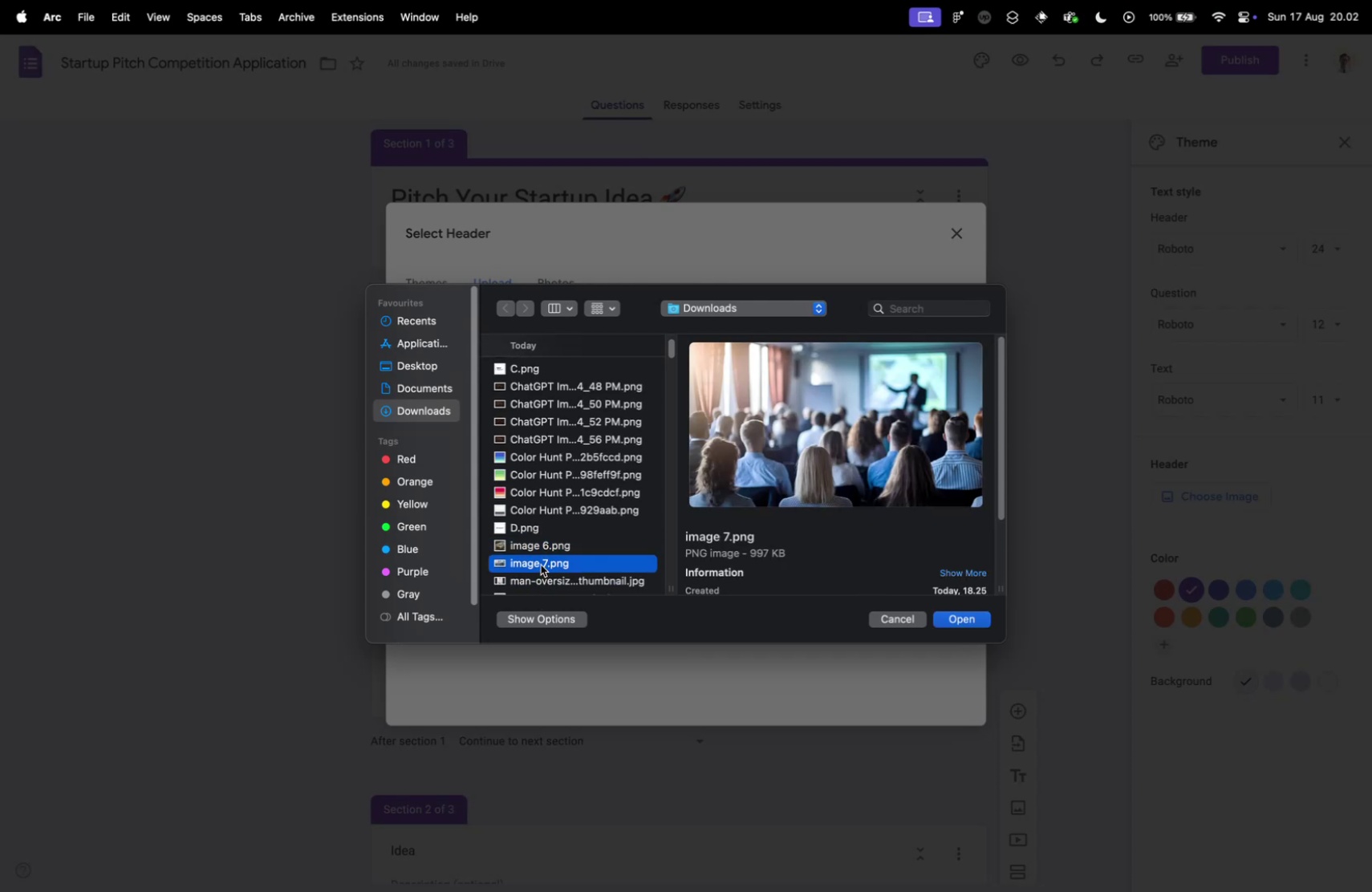 
double_click([541, 564])
 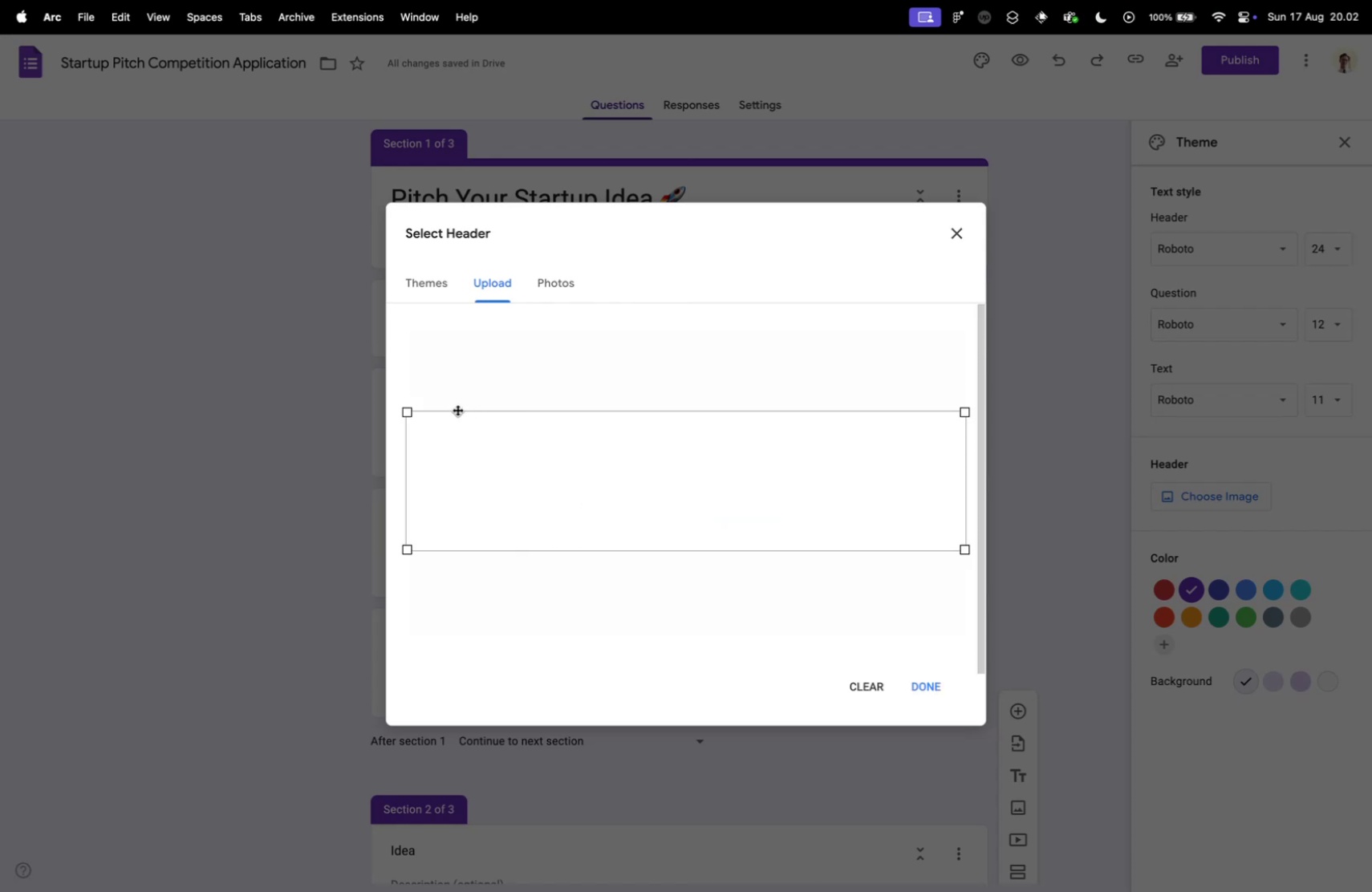 
wait(6.81)
 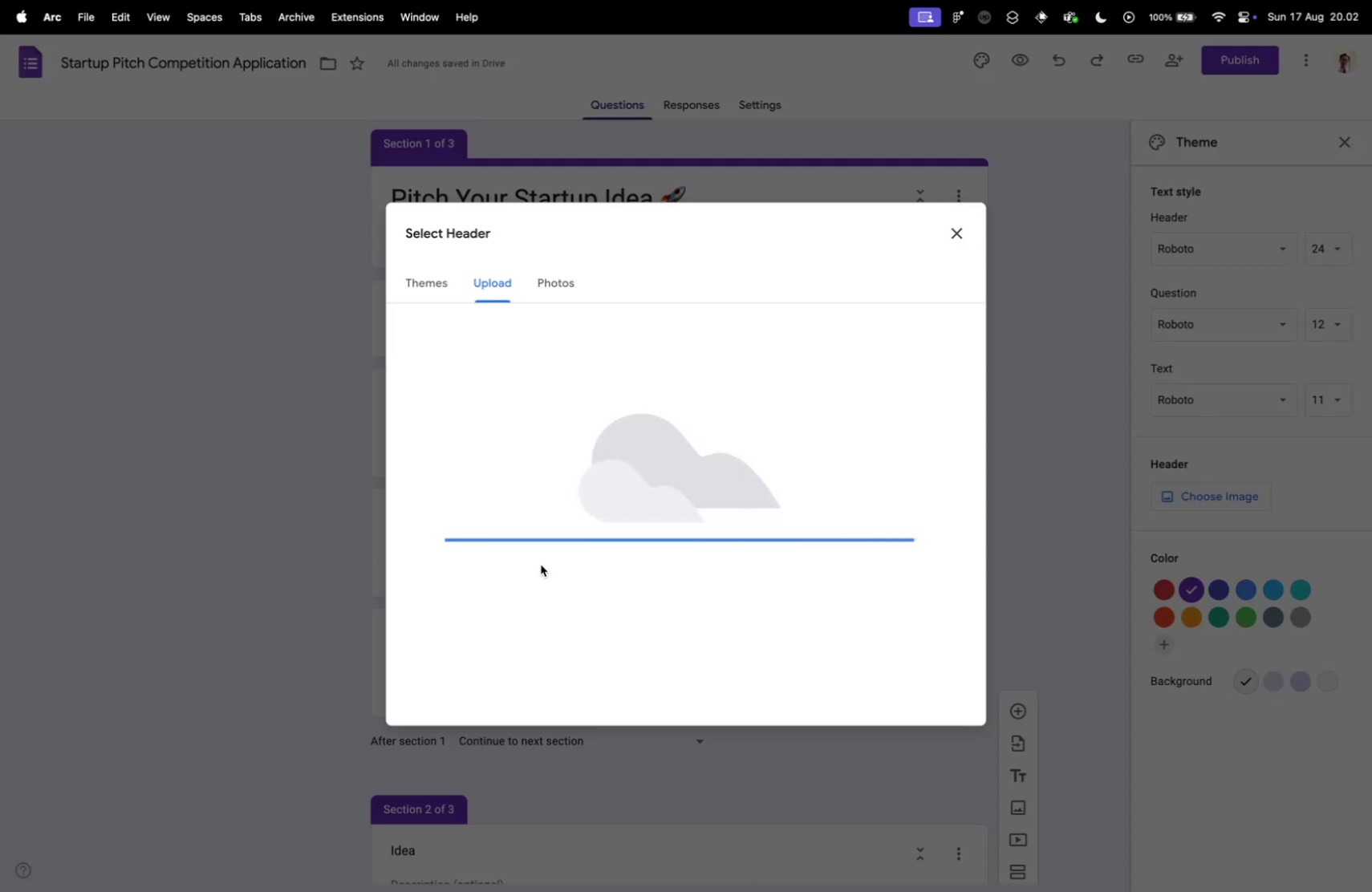 
left_click_drag(start_coordinate=[411, 408], to_coordinate=[315, 354])
 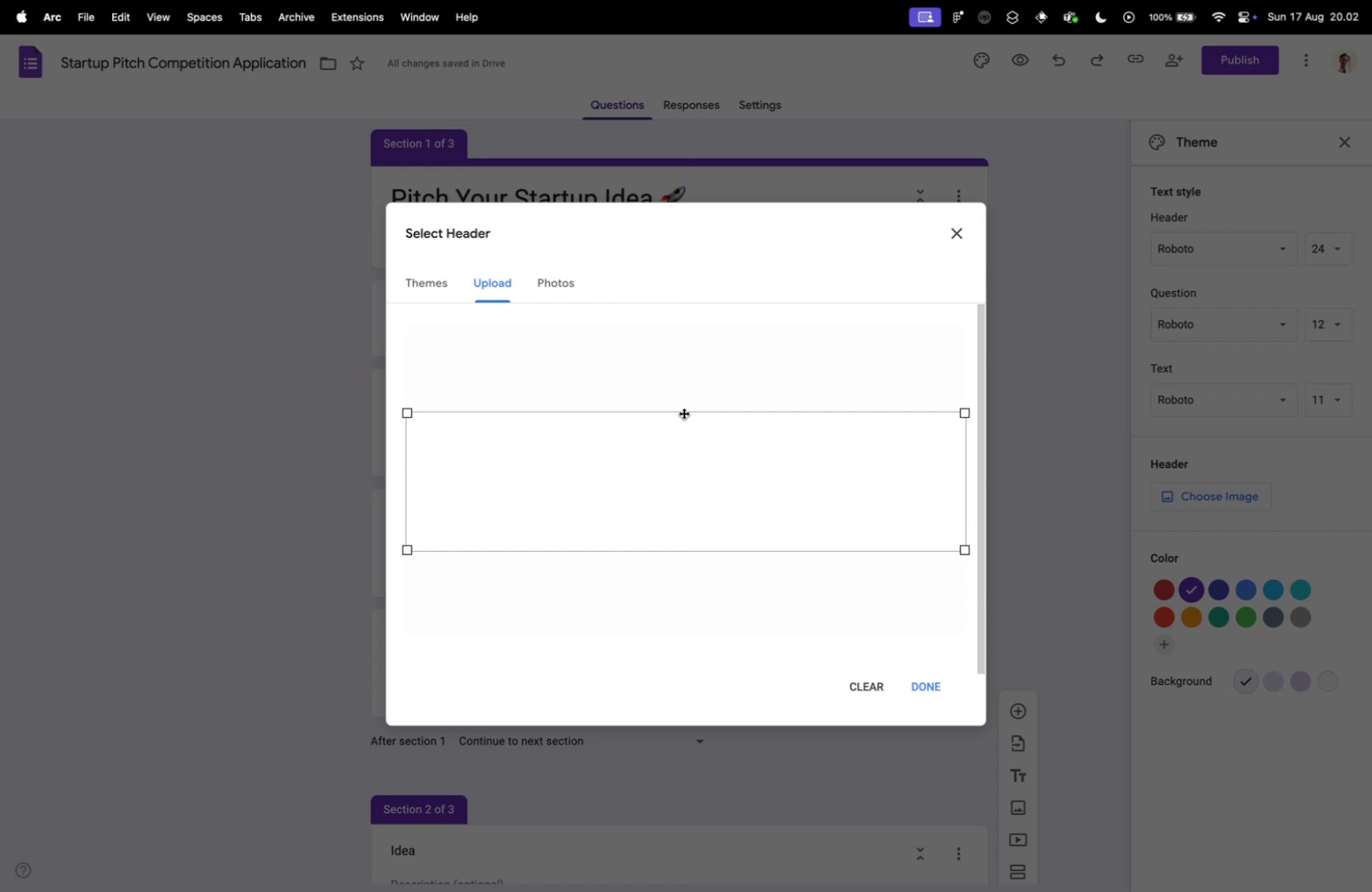 
wait(9.91)
 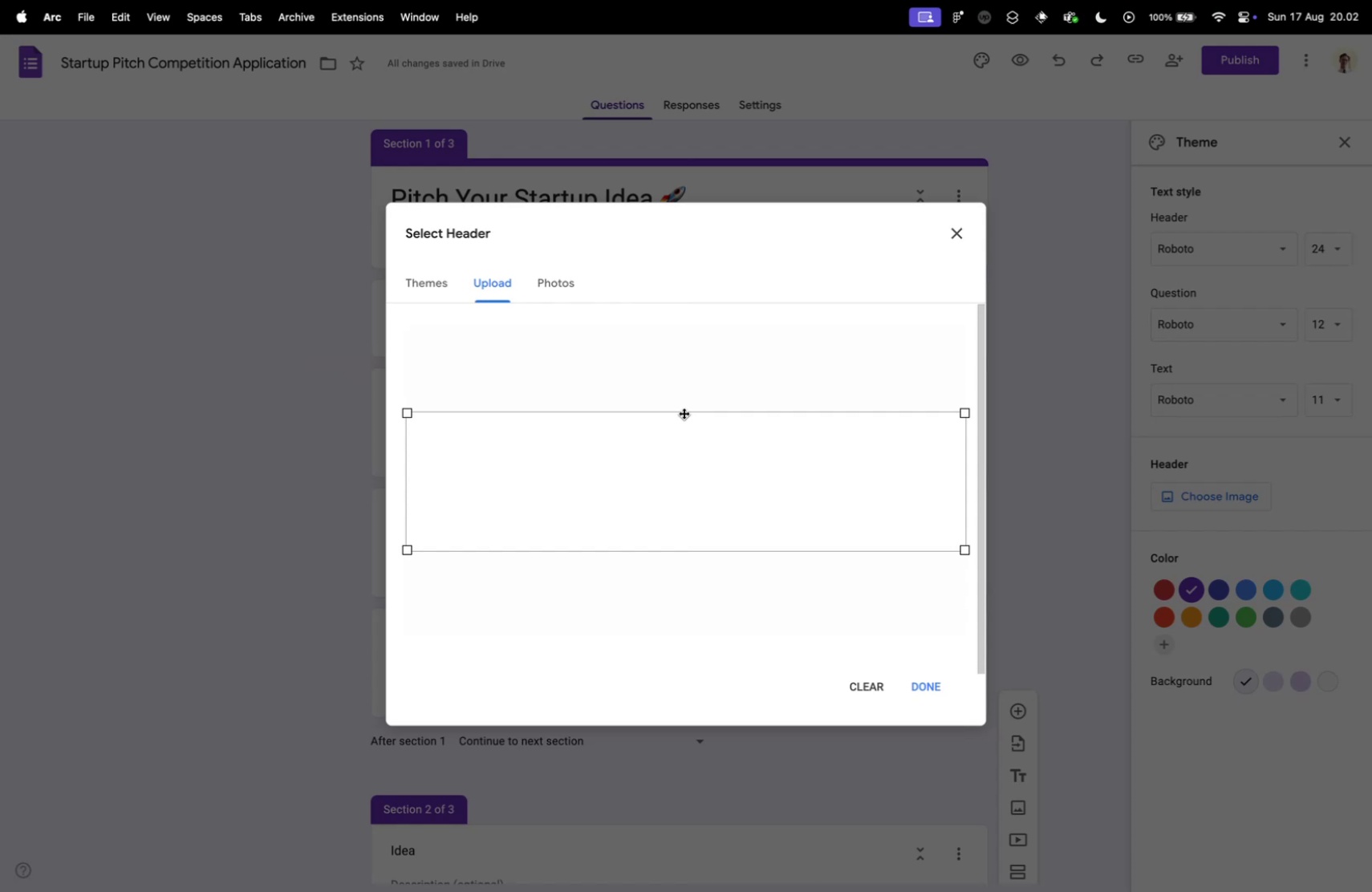 
left_click_drag(start_coordinate=[680, 485], to_coordinate=[685, 510])
 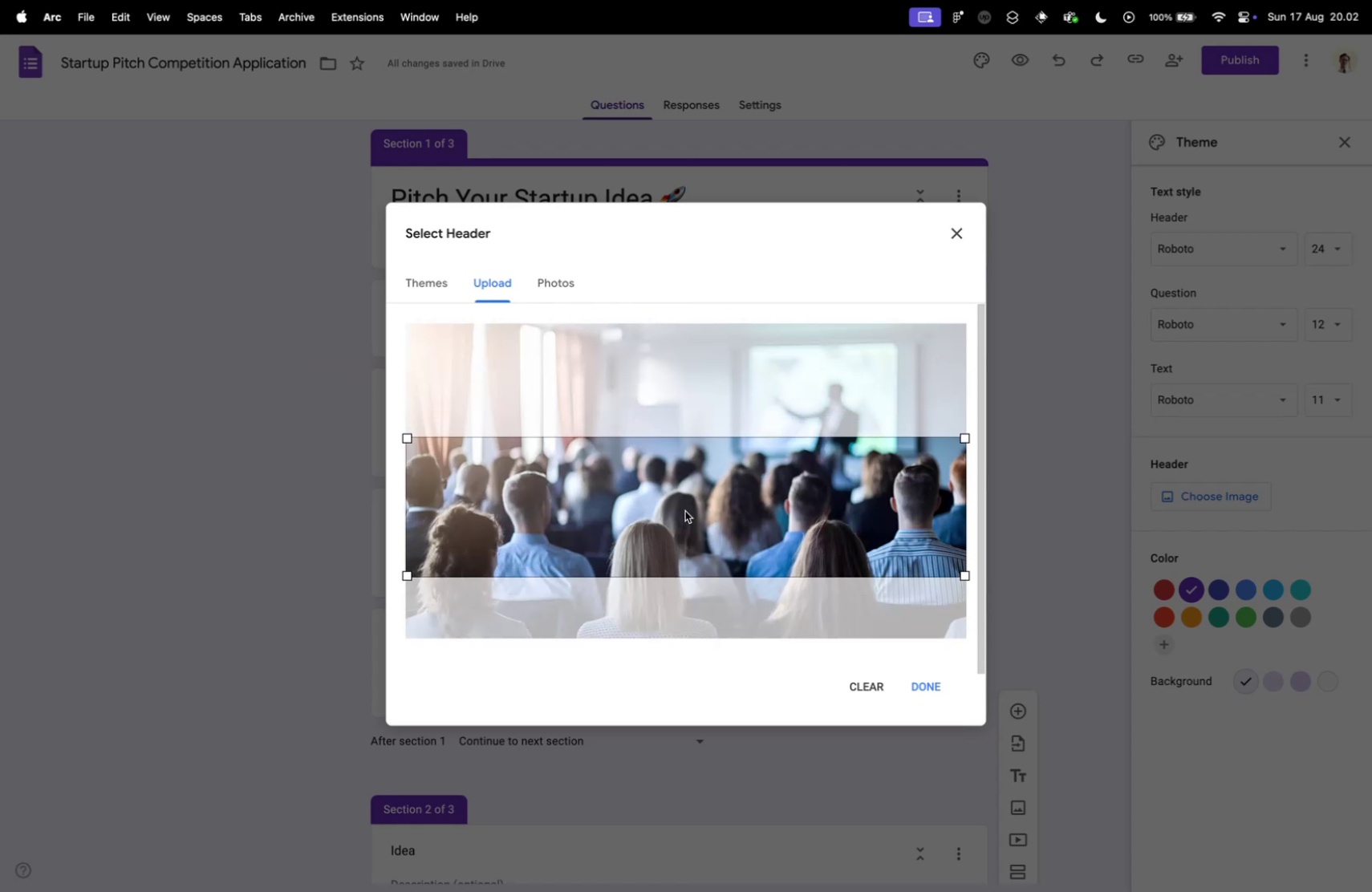 
left_click_drag(start_coordinate=[691, 517], to_coordinate=[695, 454])
 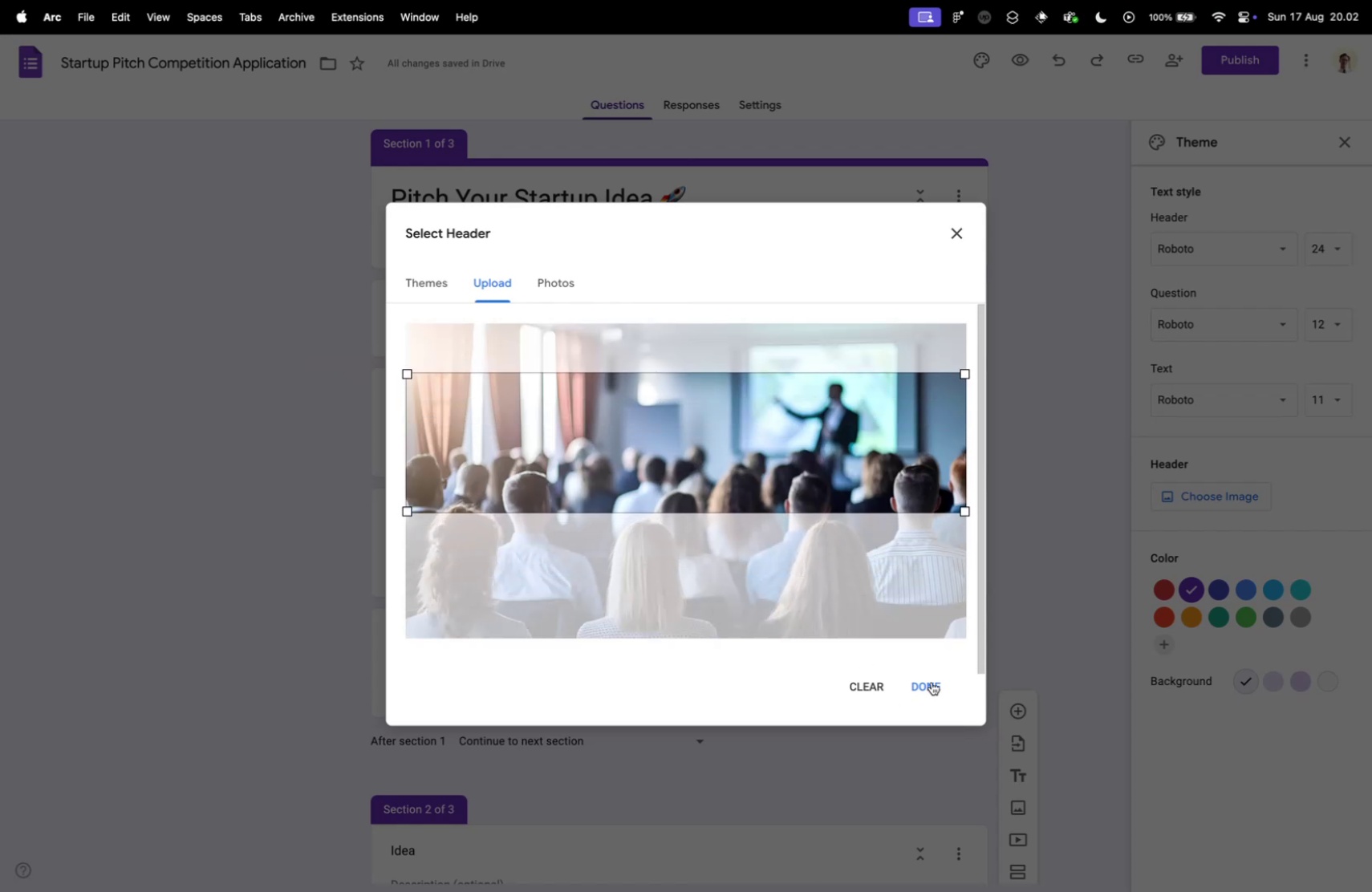 
left_click([932, 681])
 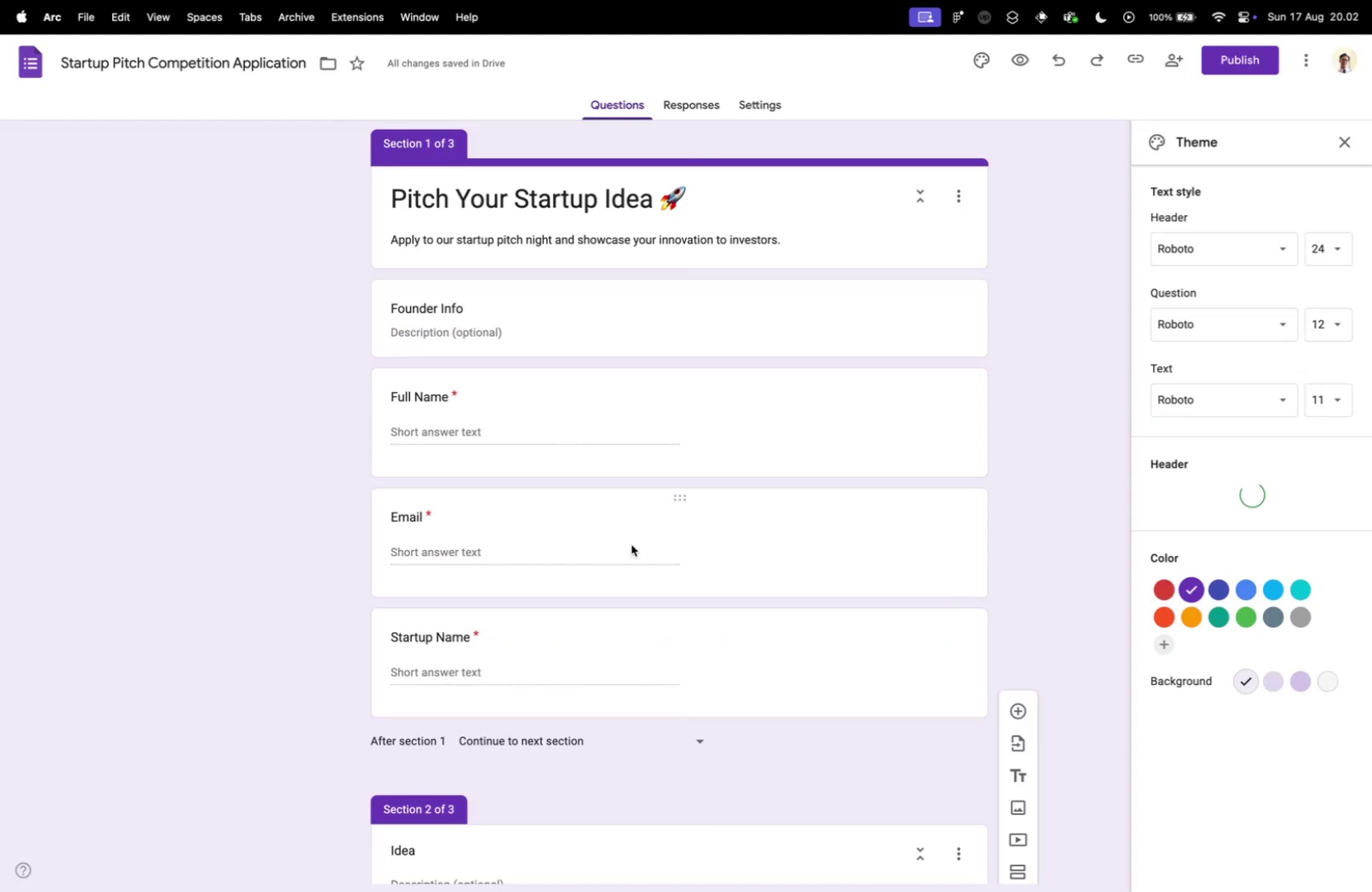 
wait(13.48)
 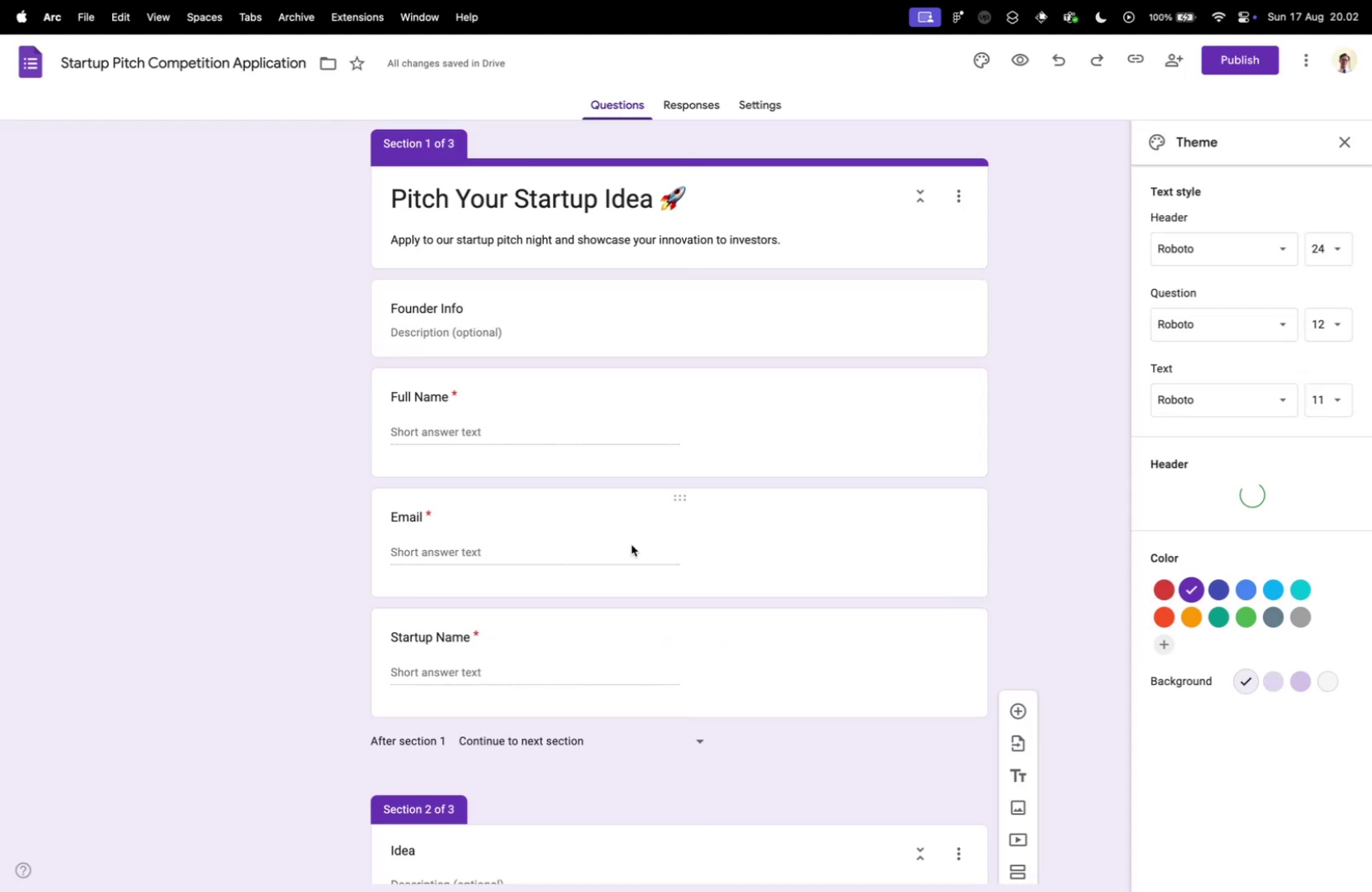 
left_click([1195, 586])
 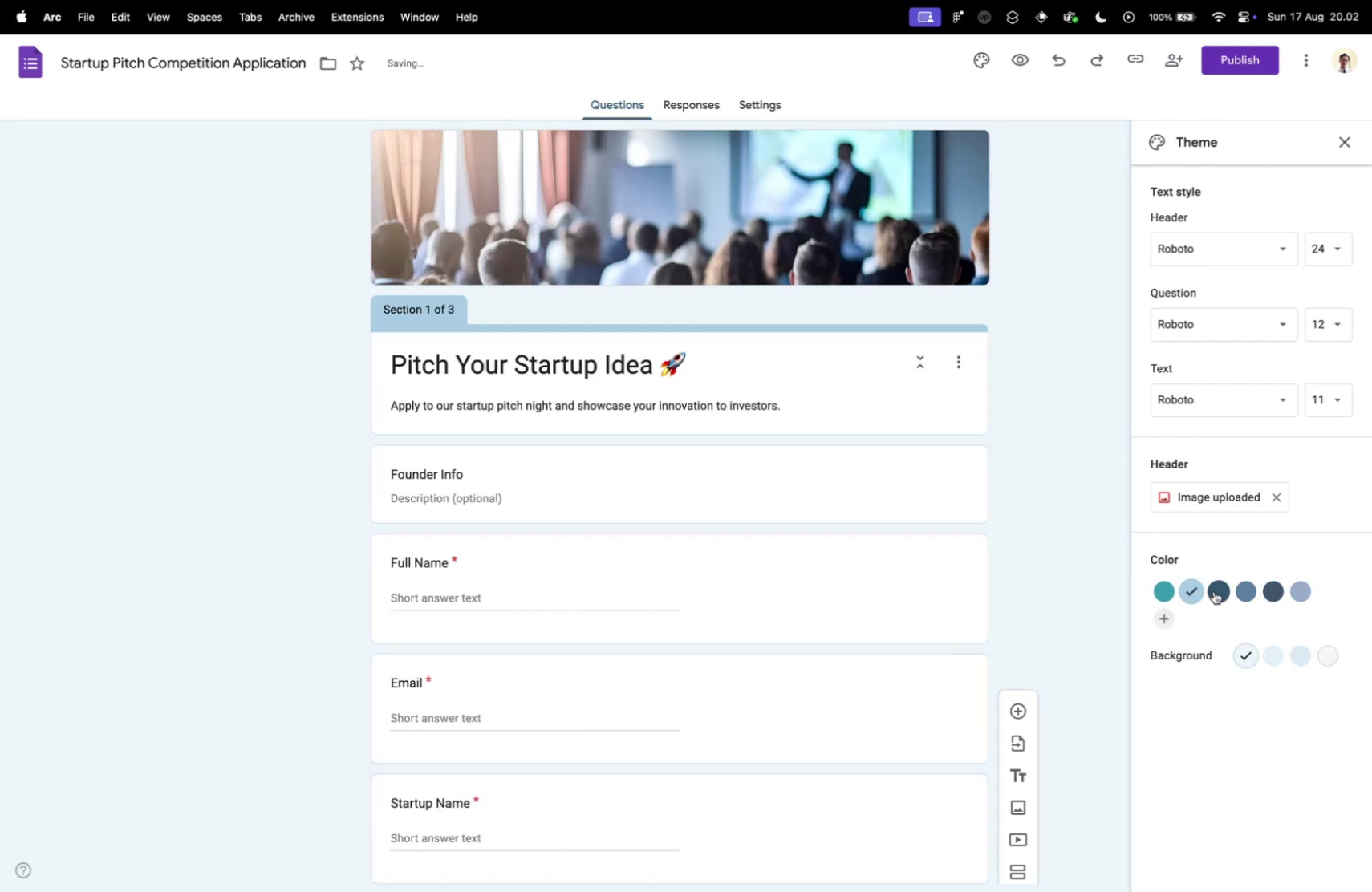 
left_click([1214, 590])
 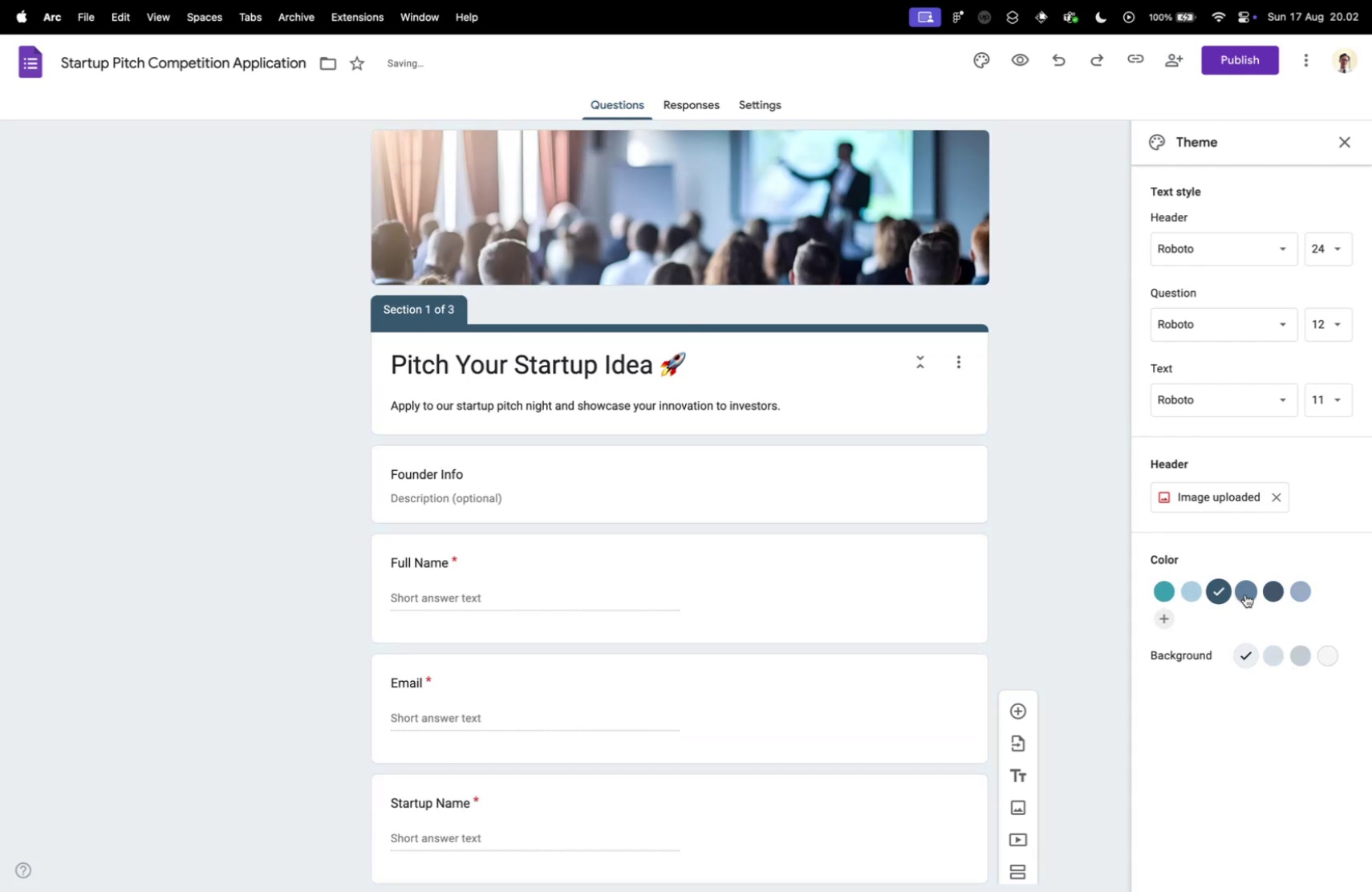 
left_click([1248, 594])
 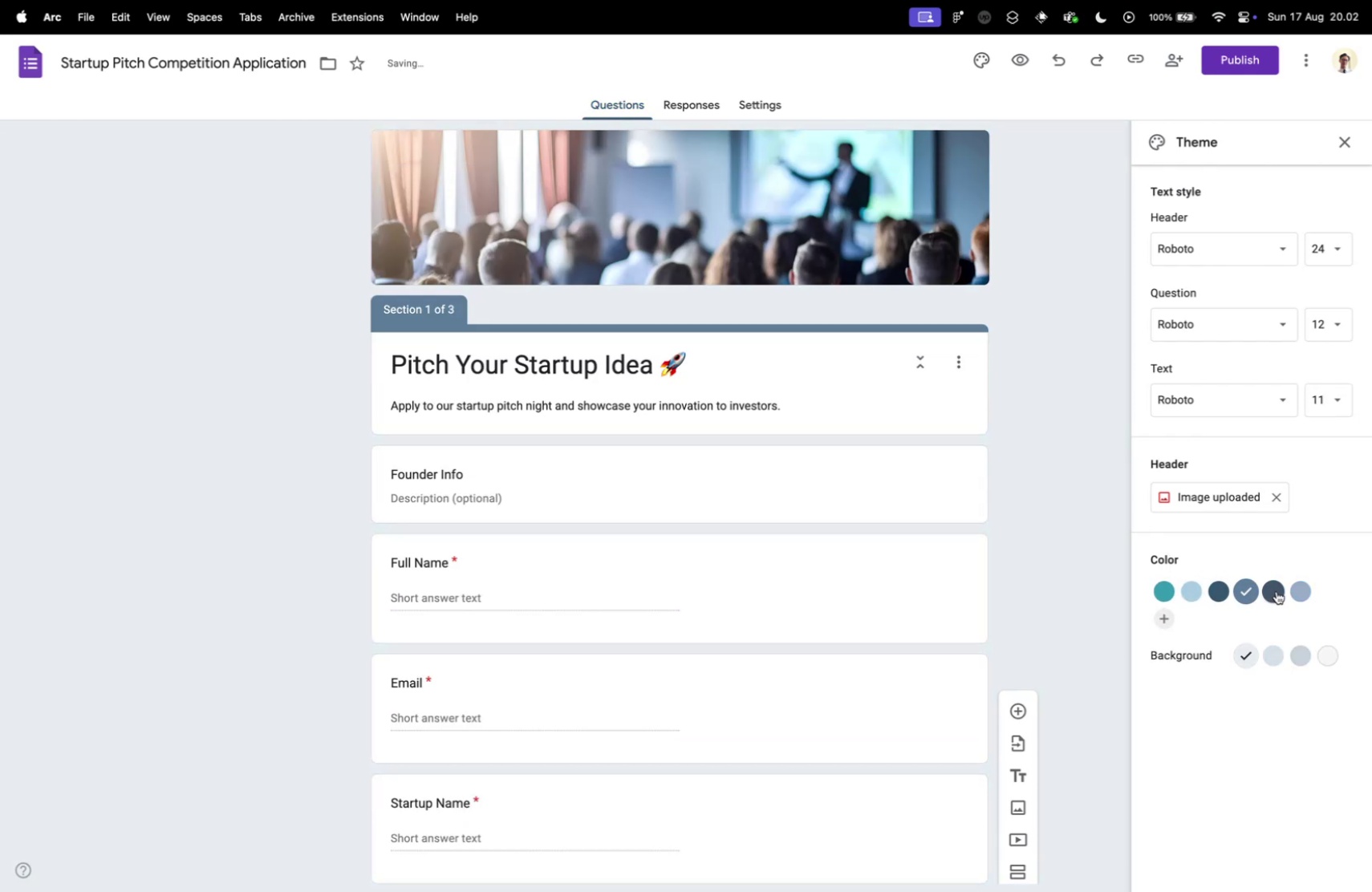 
left_click([1277, 590])
 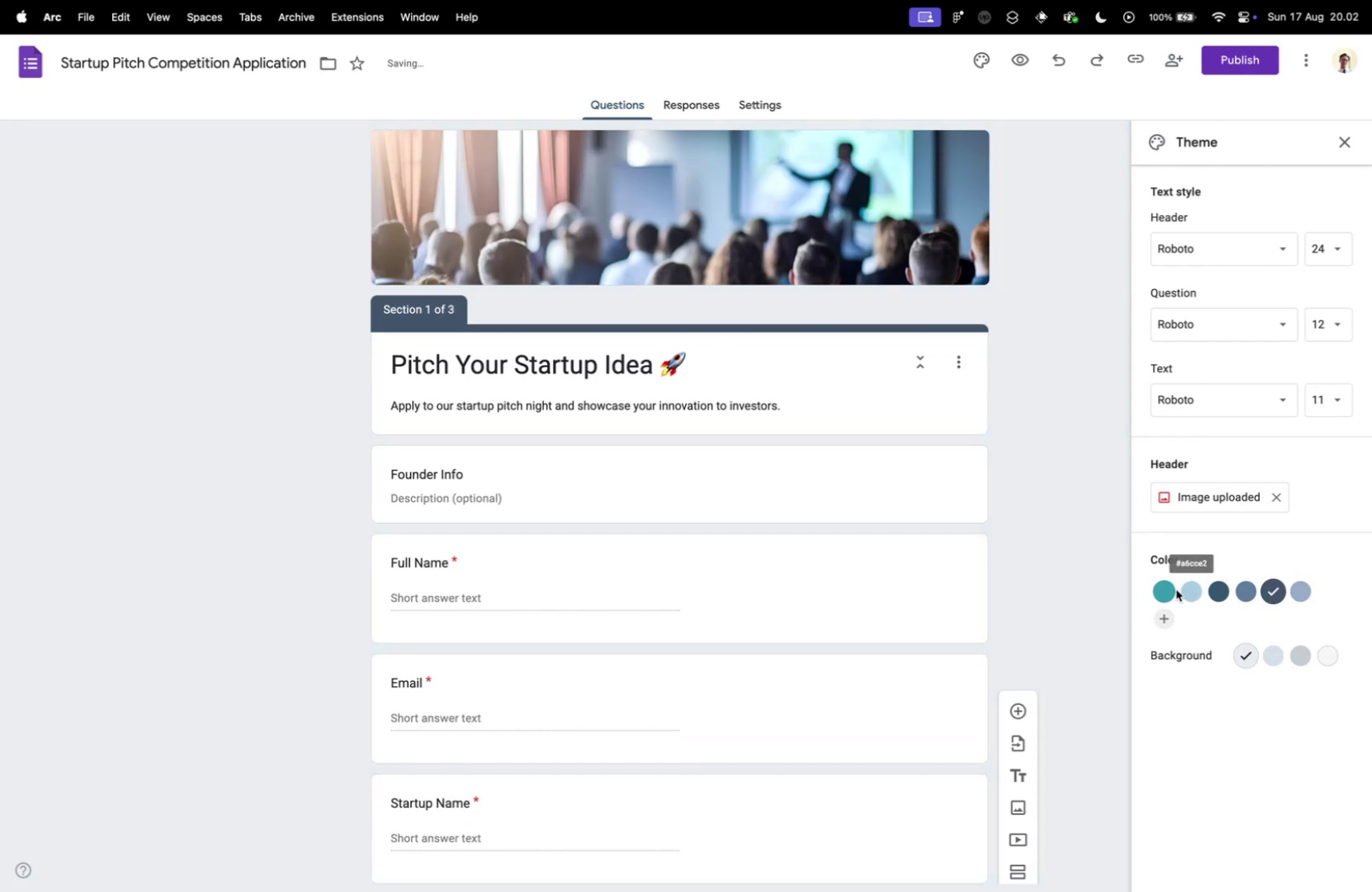 
left_click([1167, 589])
 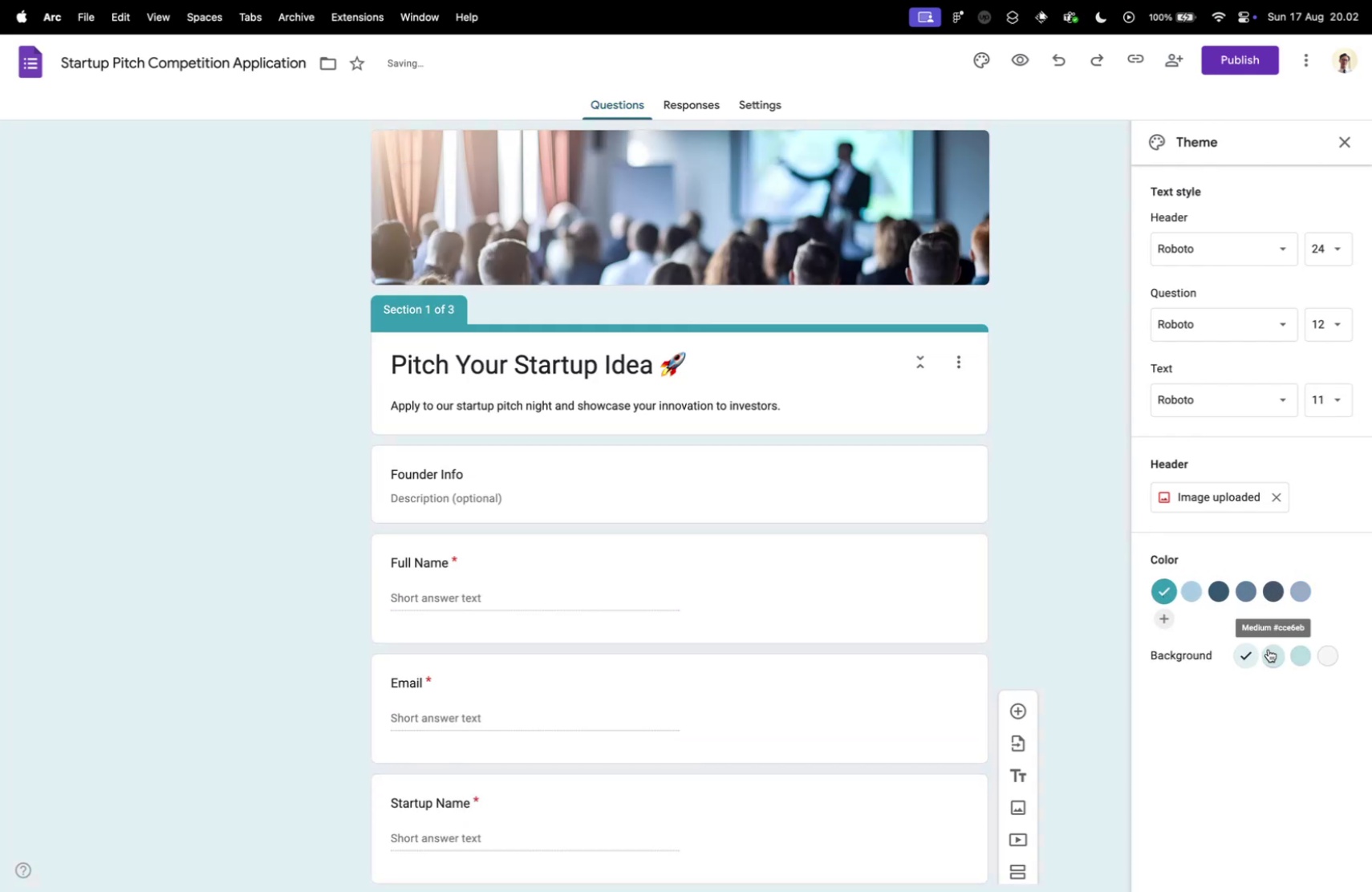 
left_click([1277, 651])
 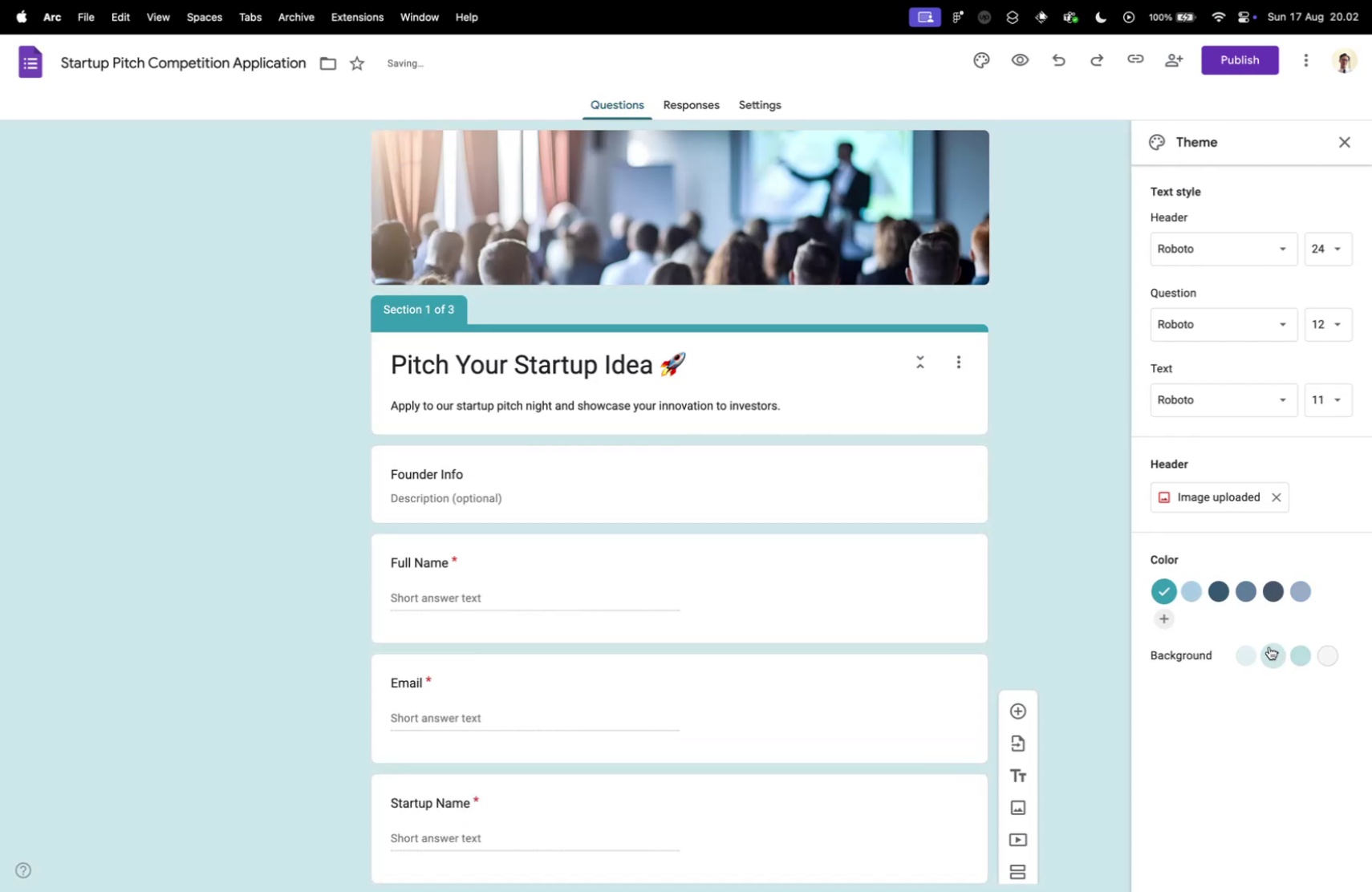 
mouse_move([1243, 642])
 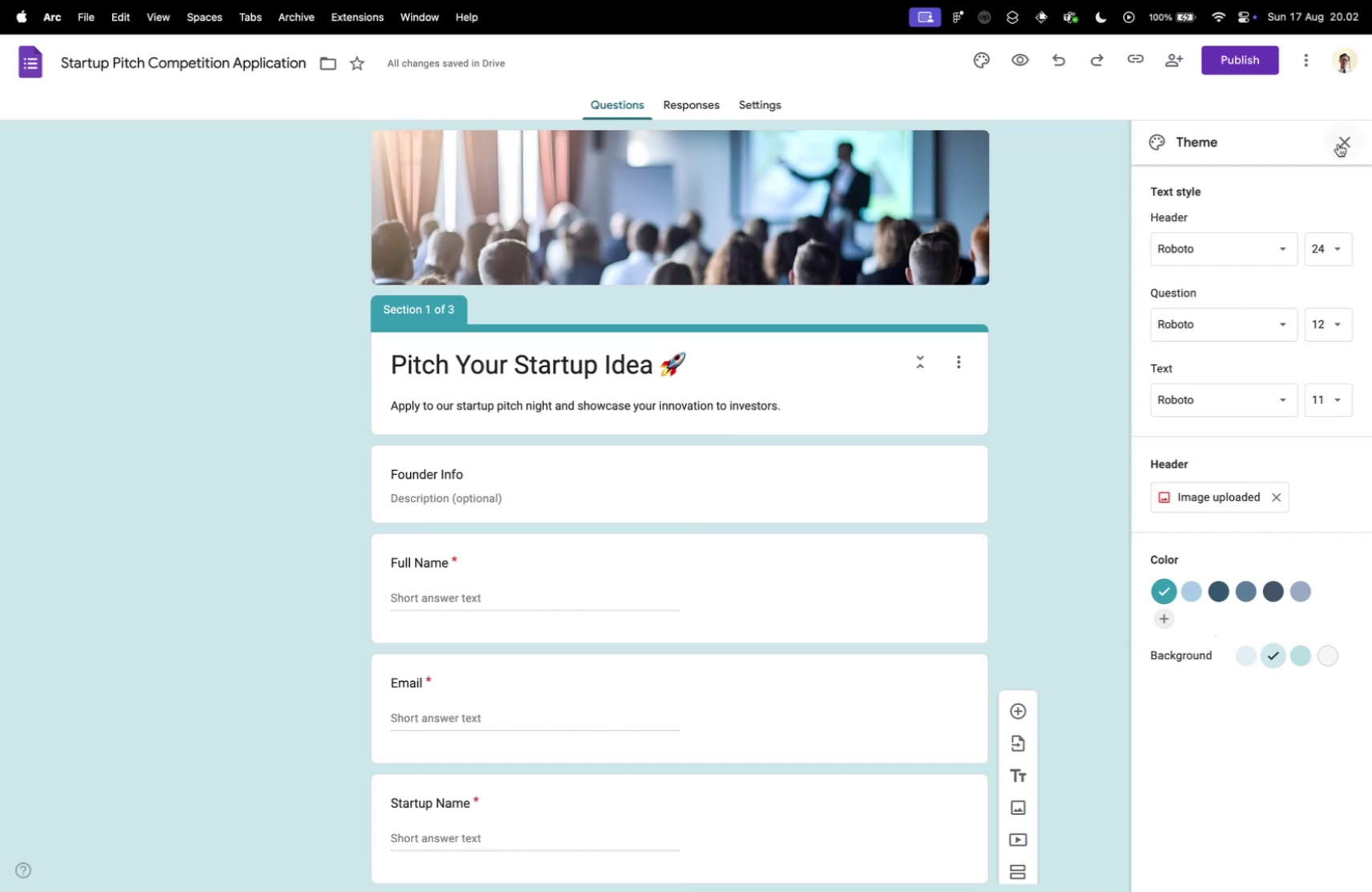 
left_click([1338, 144])
 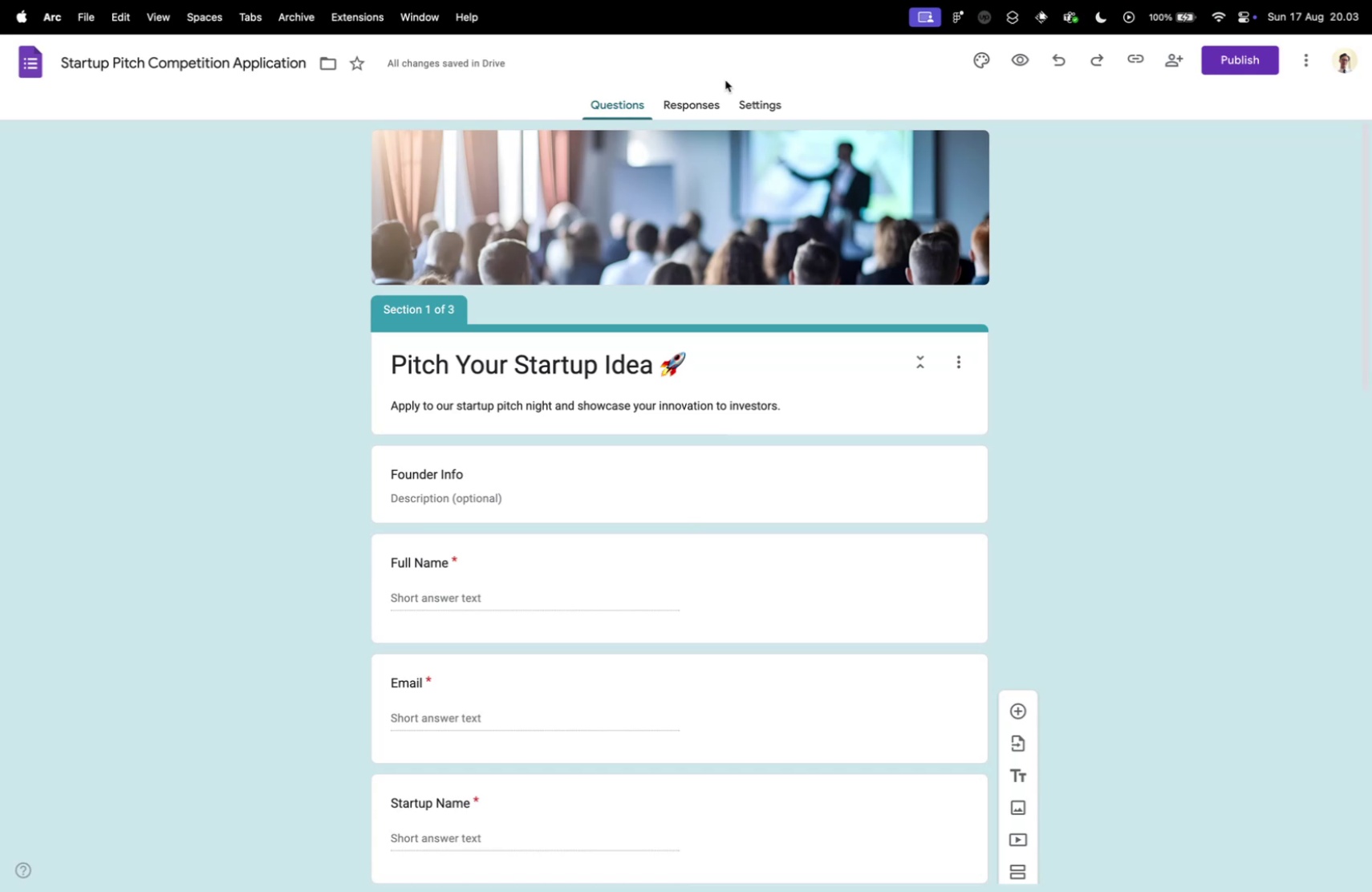 
wait(23.98)
 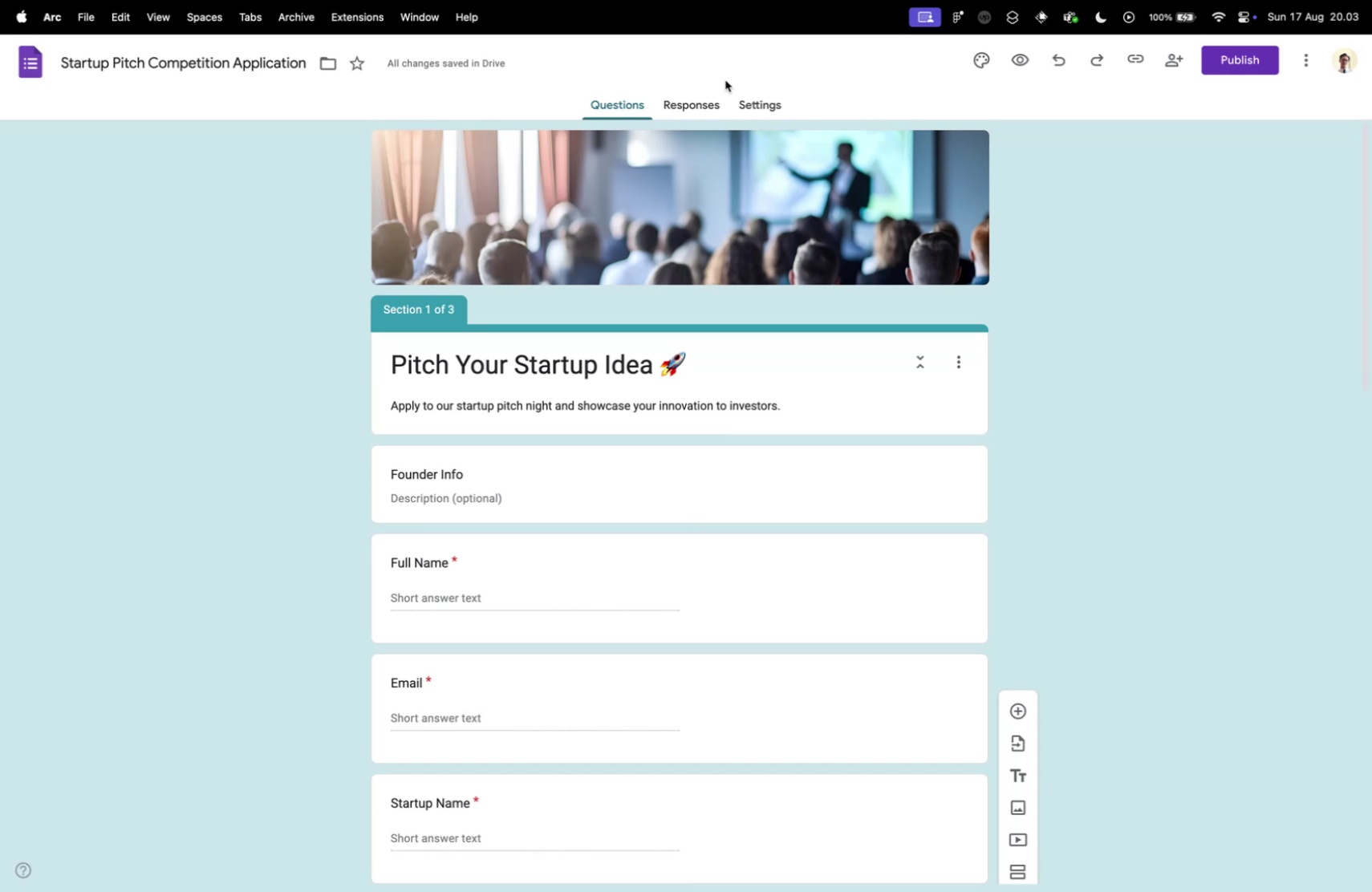 
scroll: coordinate [667, 456], scroll_direction: up, amount: 7.0
 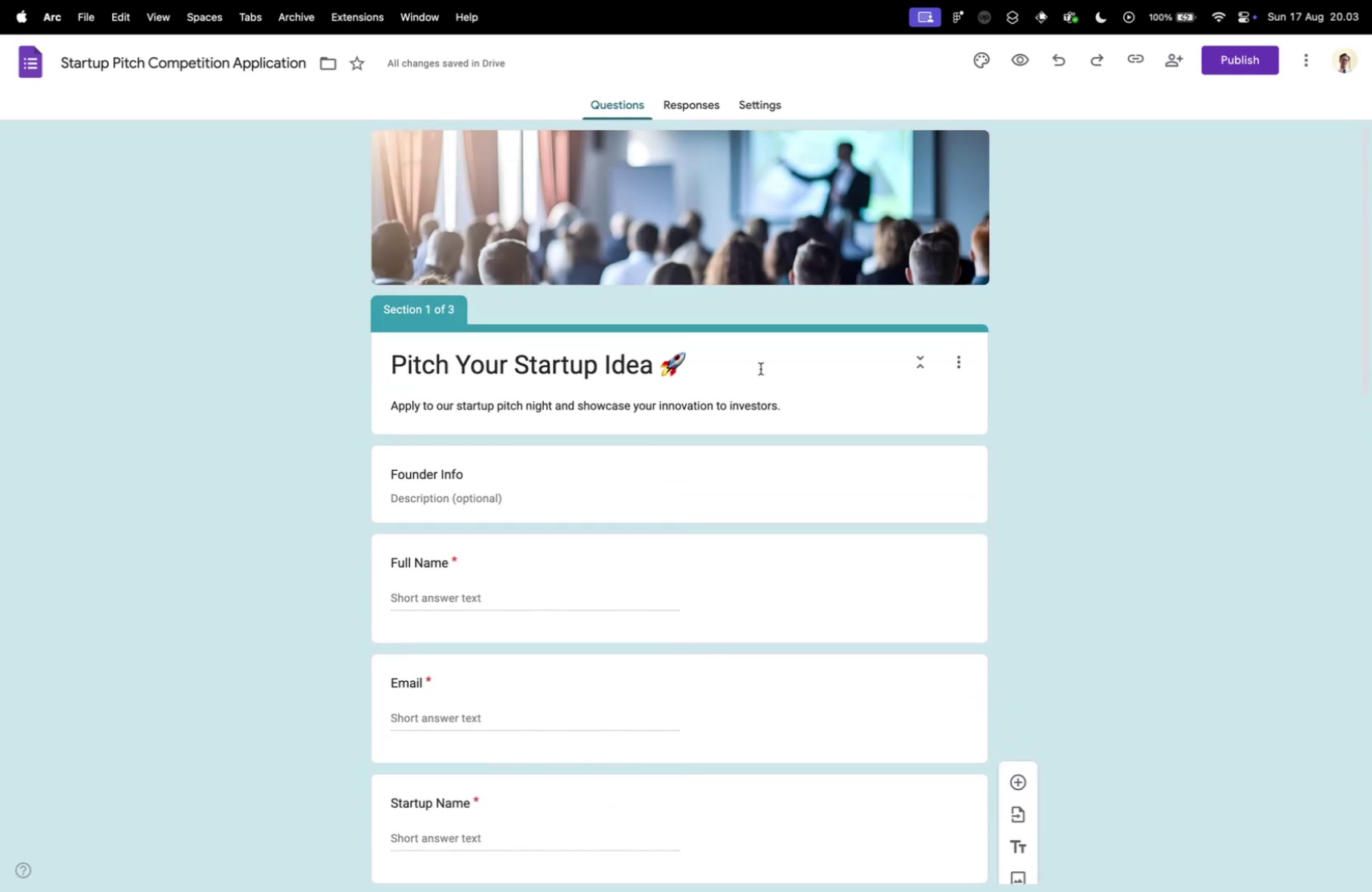 
key(Control+ControlLeft)
 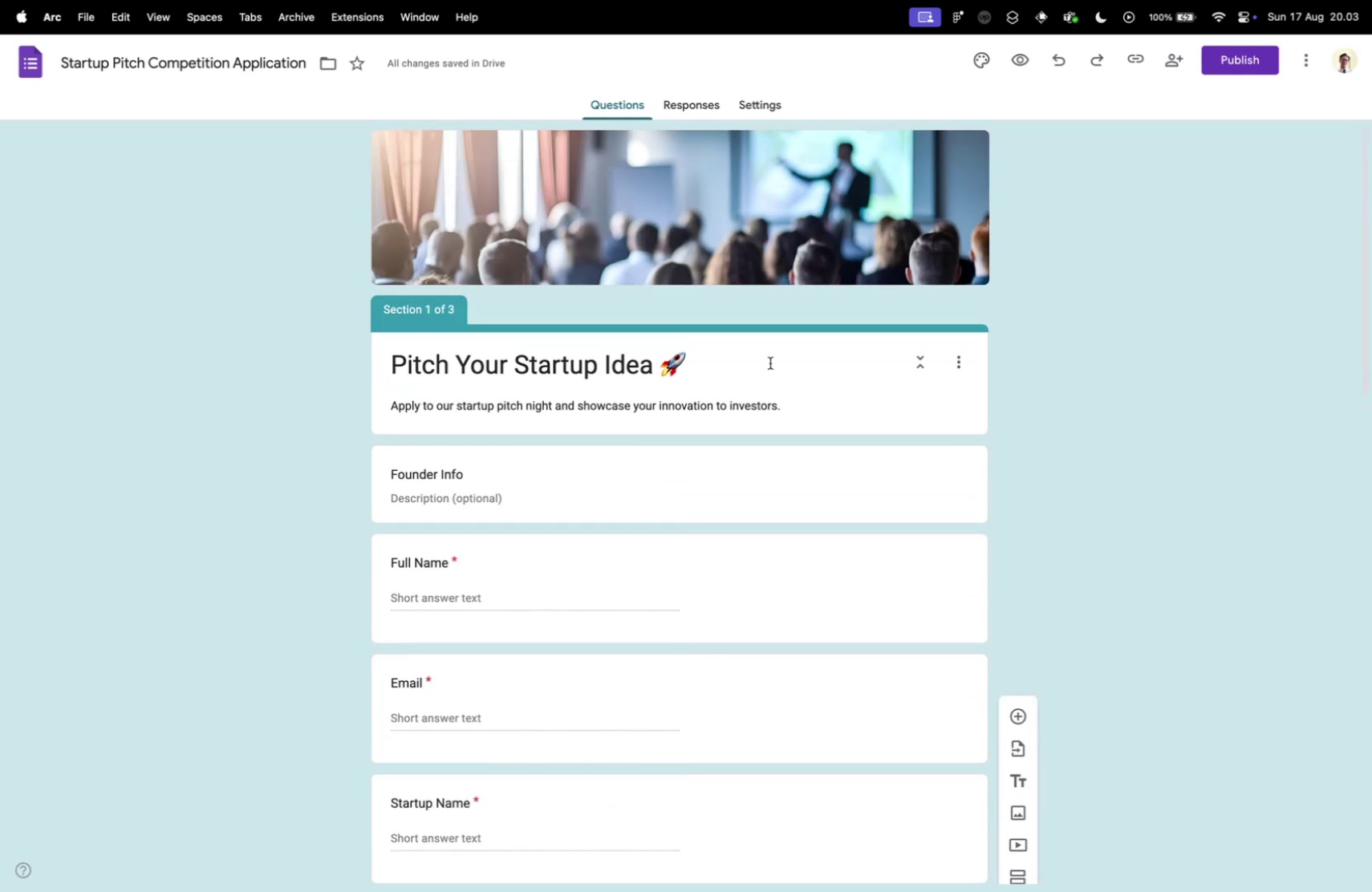 
key(Control+Tab)
 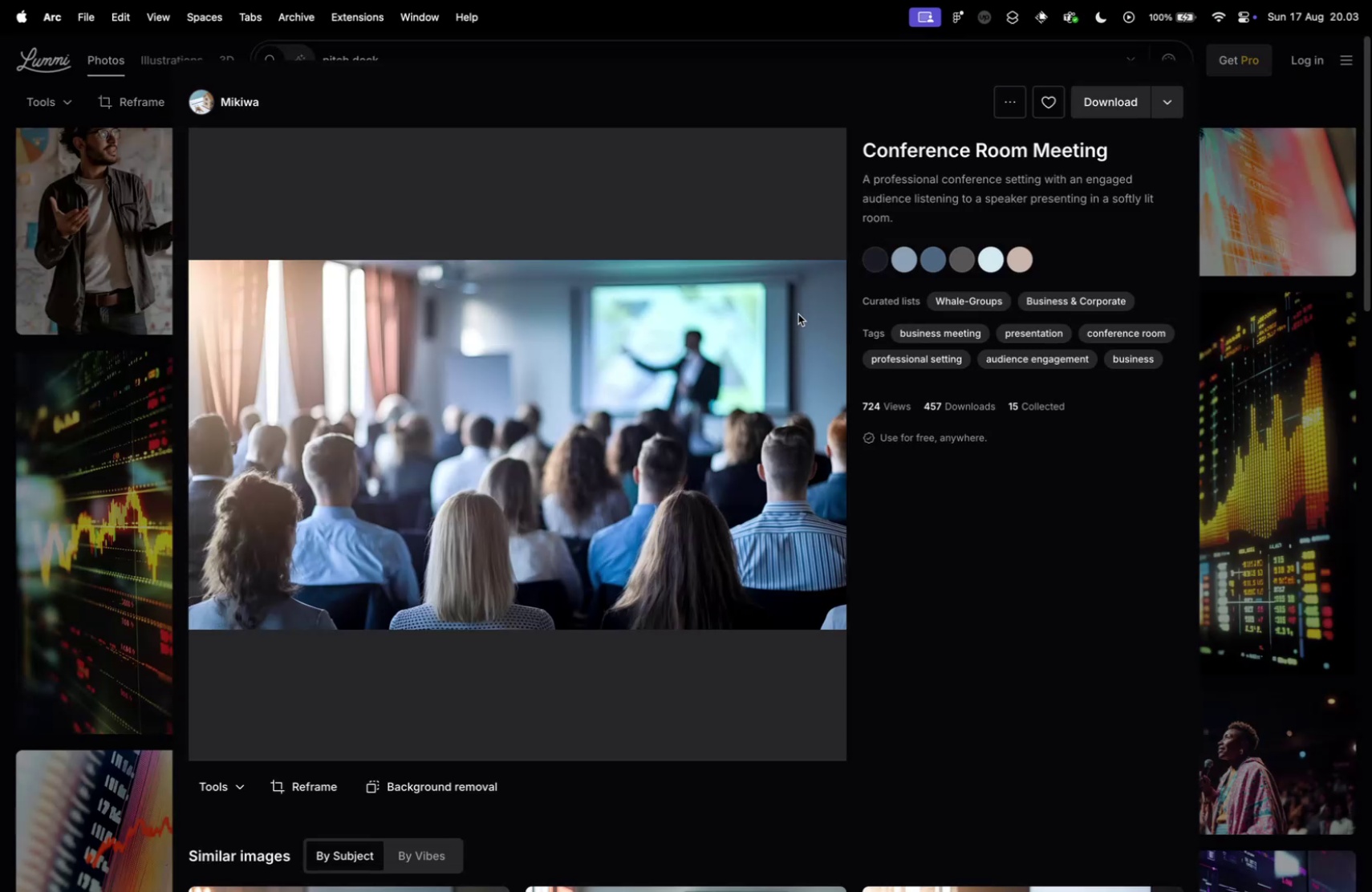 
key(Control+ControlLeft)
 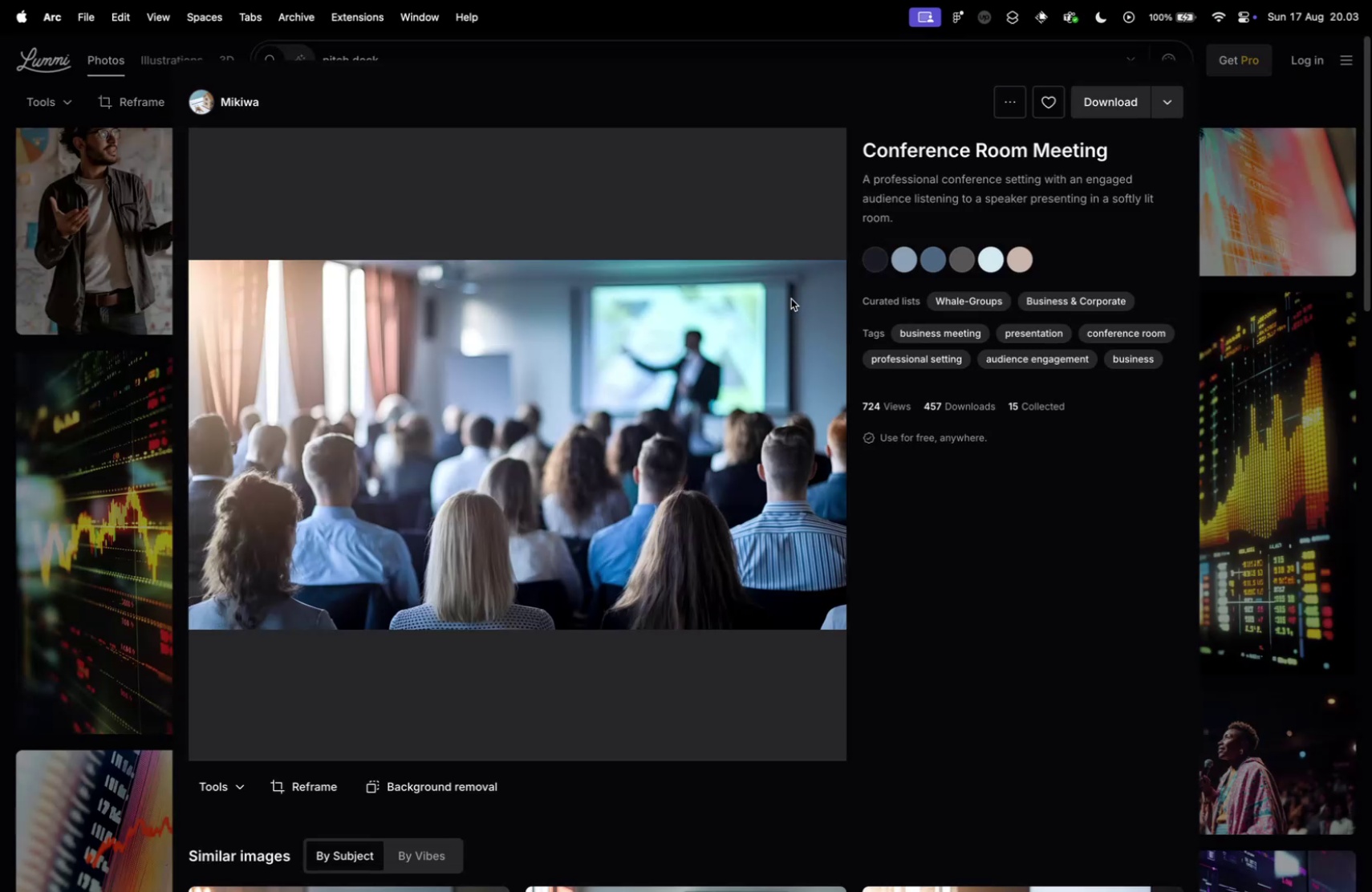 
key(Control+Tab)
 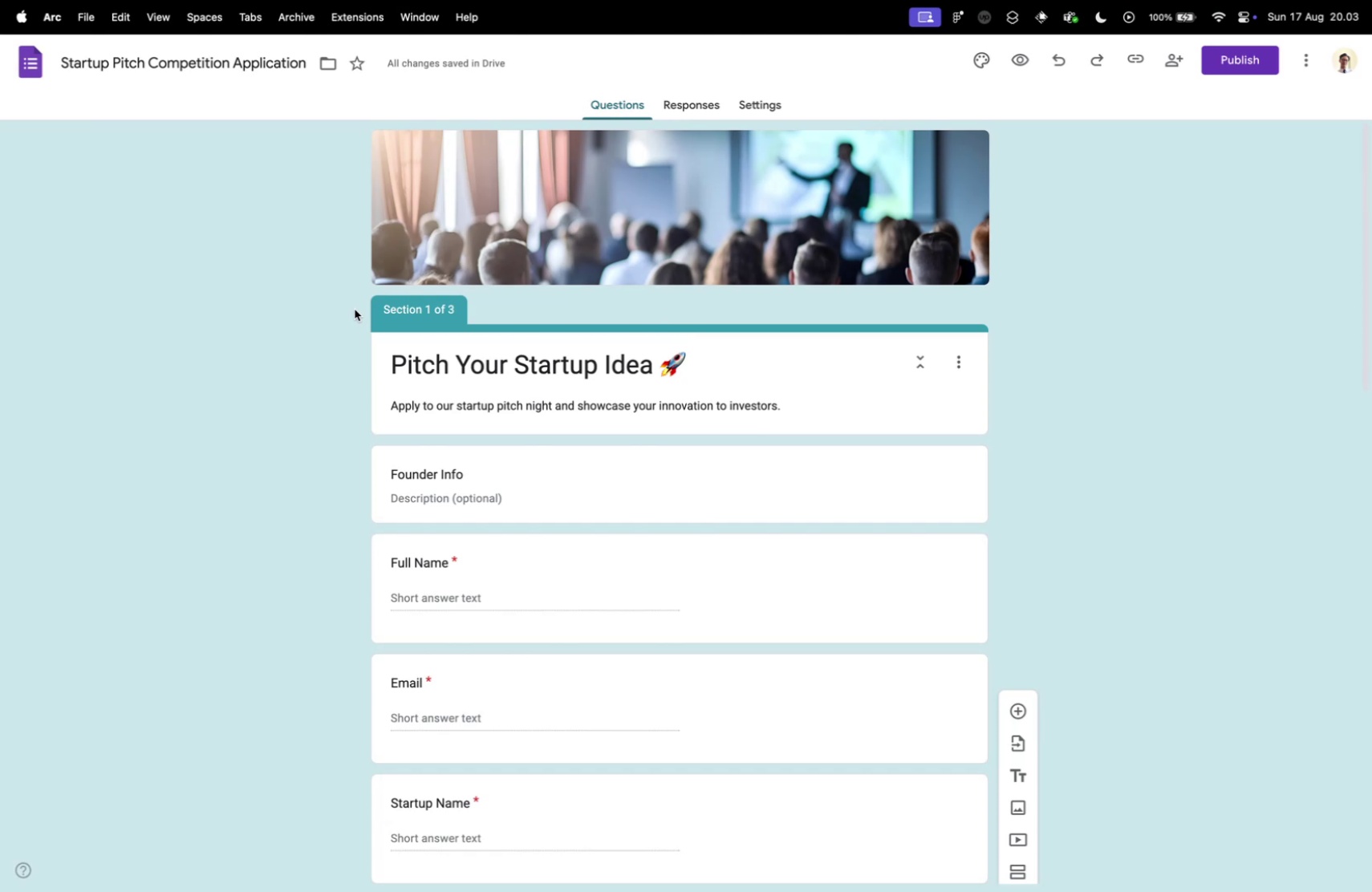 
left_click([489, 416])
 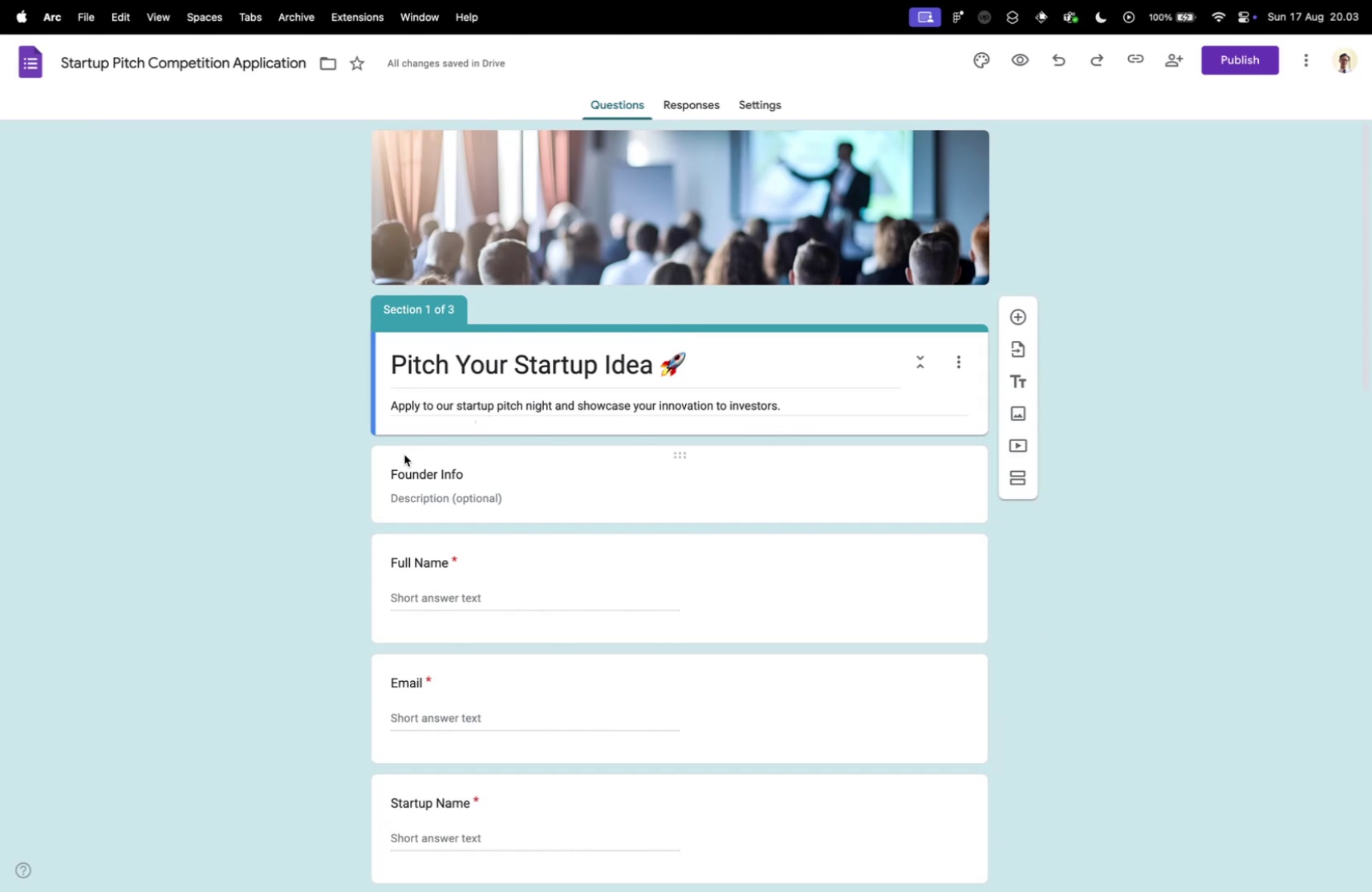 
scroll: coordinate [282, 489], scroll_direction: down, amount: 52.0
 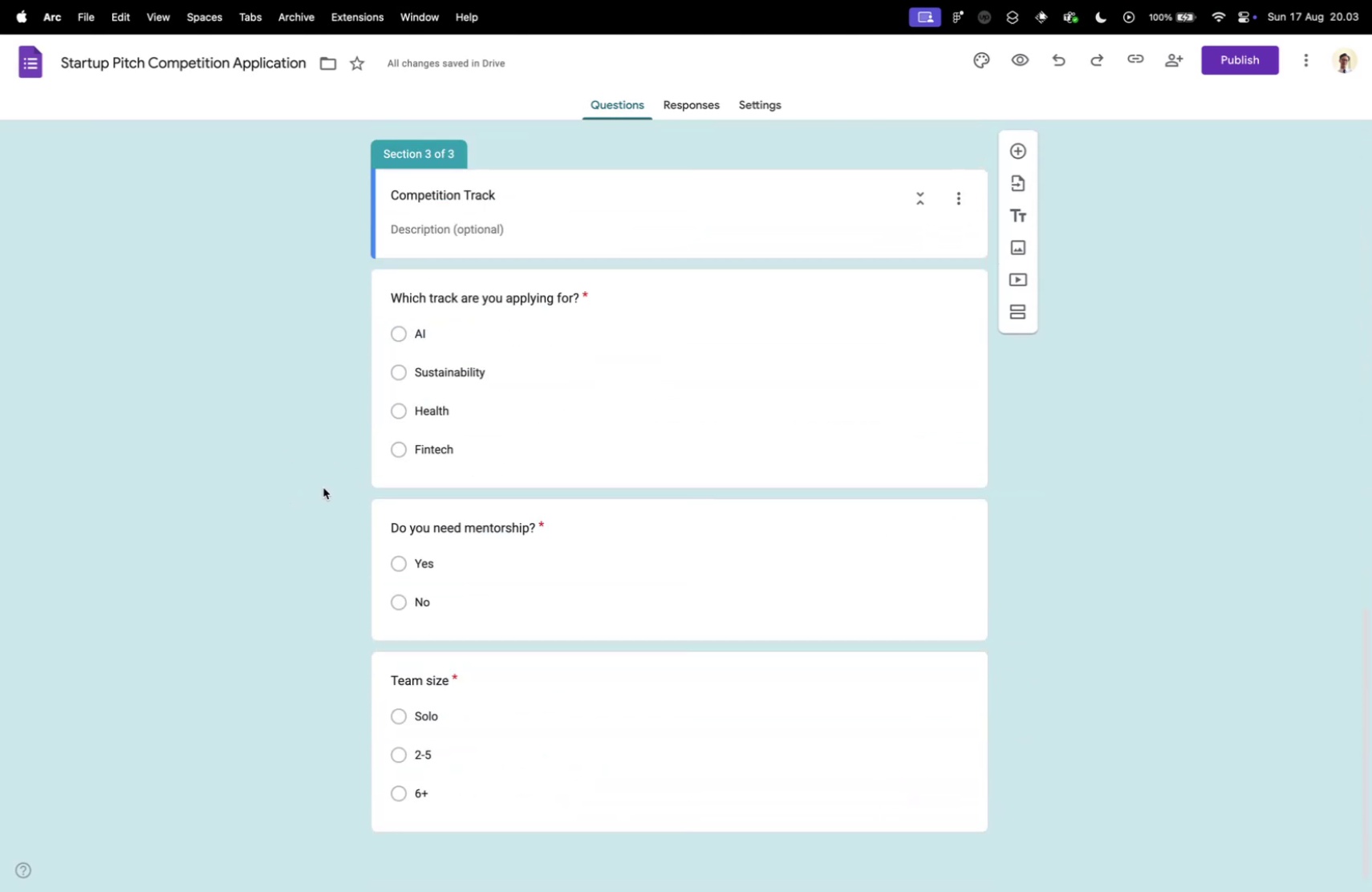 
scroll: coordinate [315, 501], scroll_direction: up, amount: 58.0
 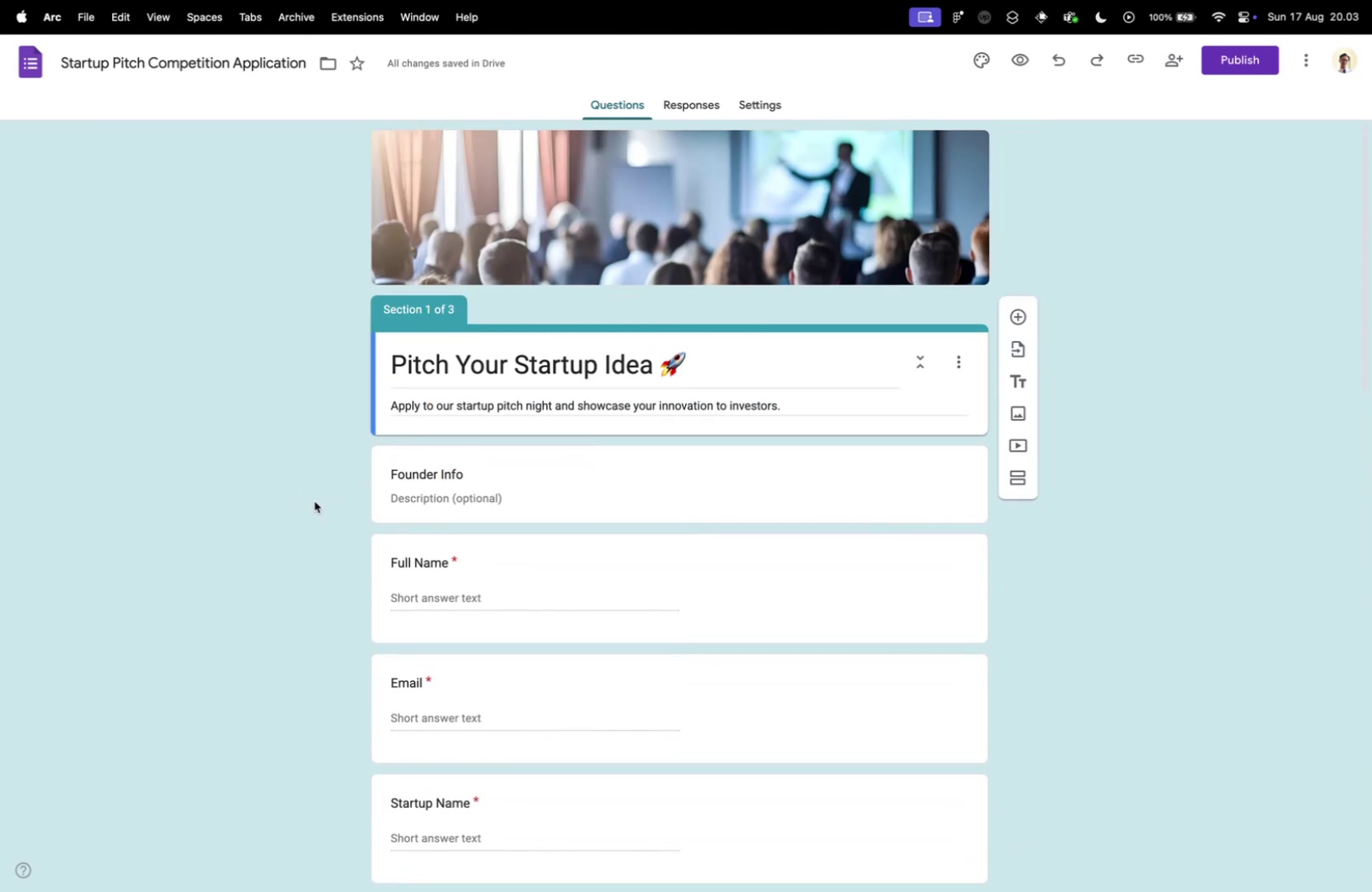 
scroll: coordinate [290, 526], scroll_direction: down, amount: 57.0
 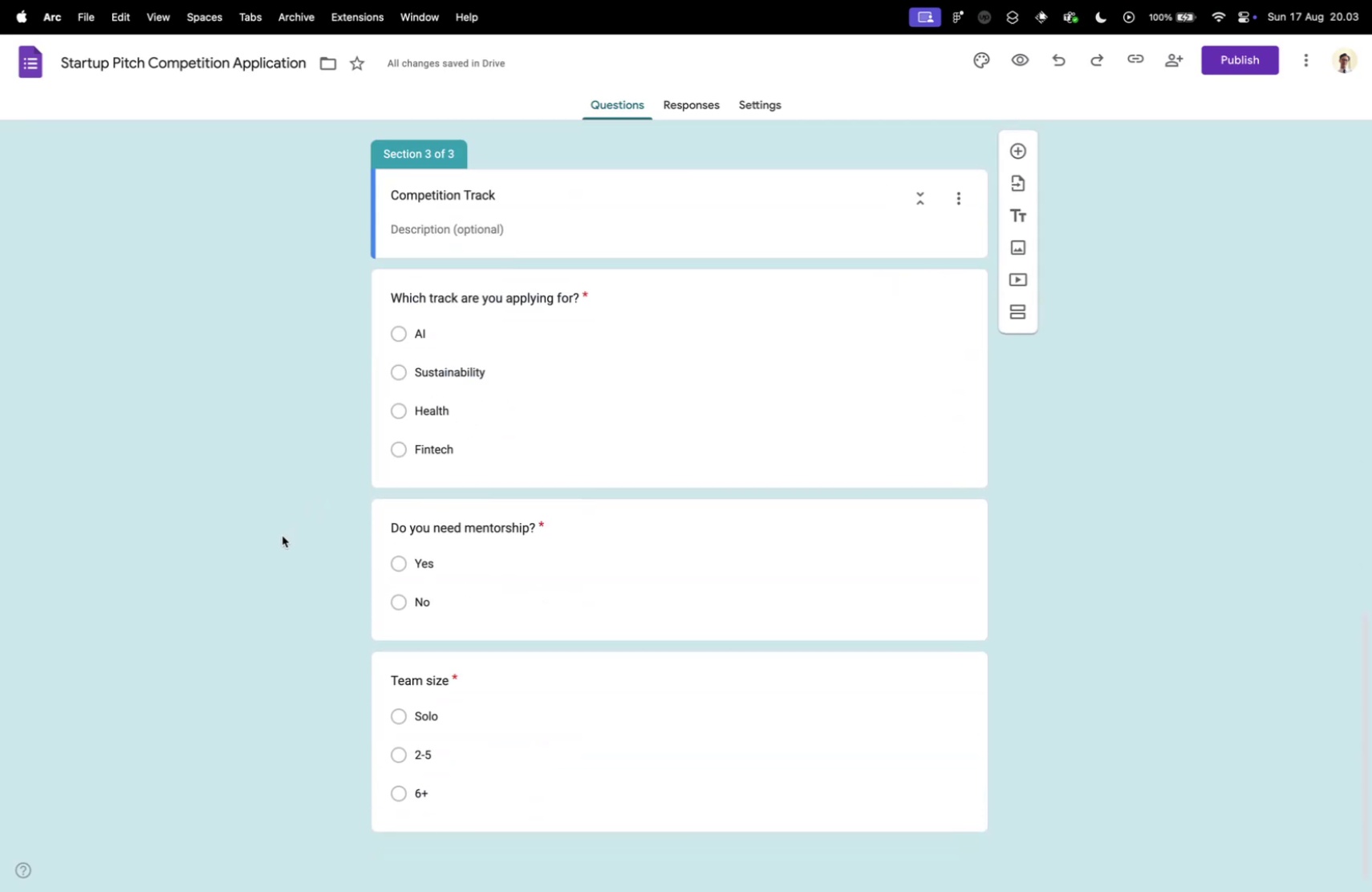 
scroll: coordinate [273, 586], scroll_direction: up, amount: 63.0
 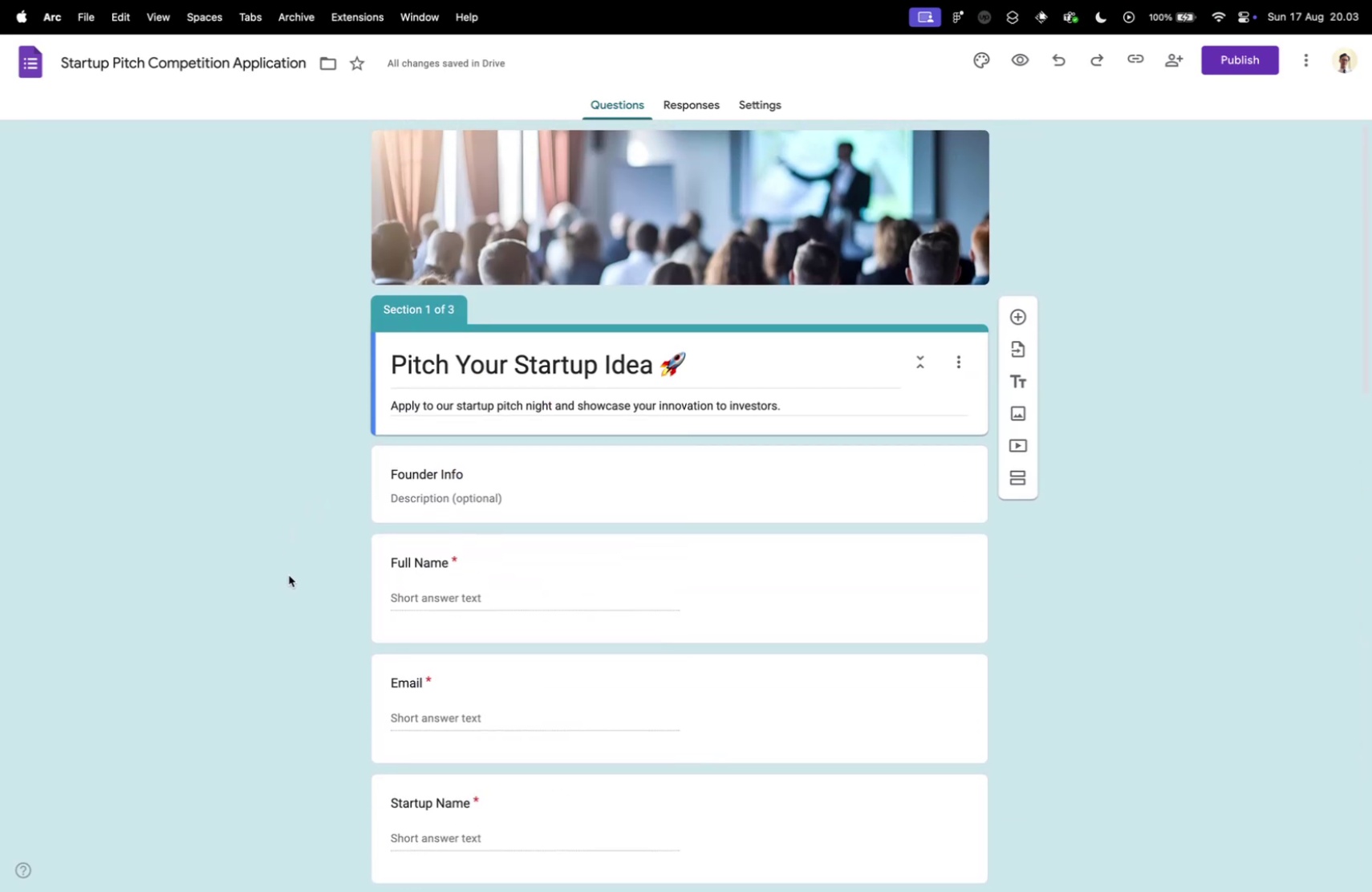 
key(Control+ControlLeft)
 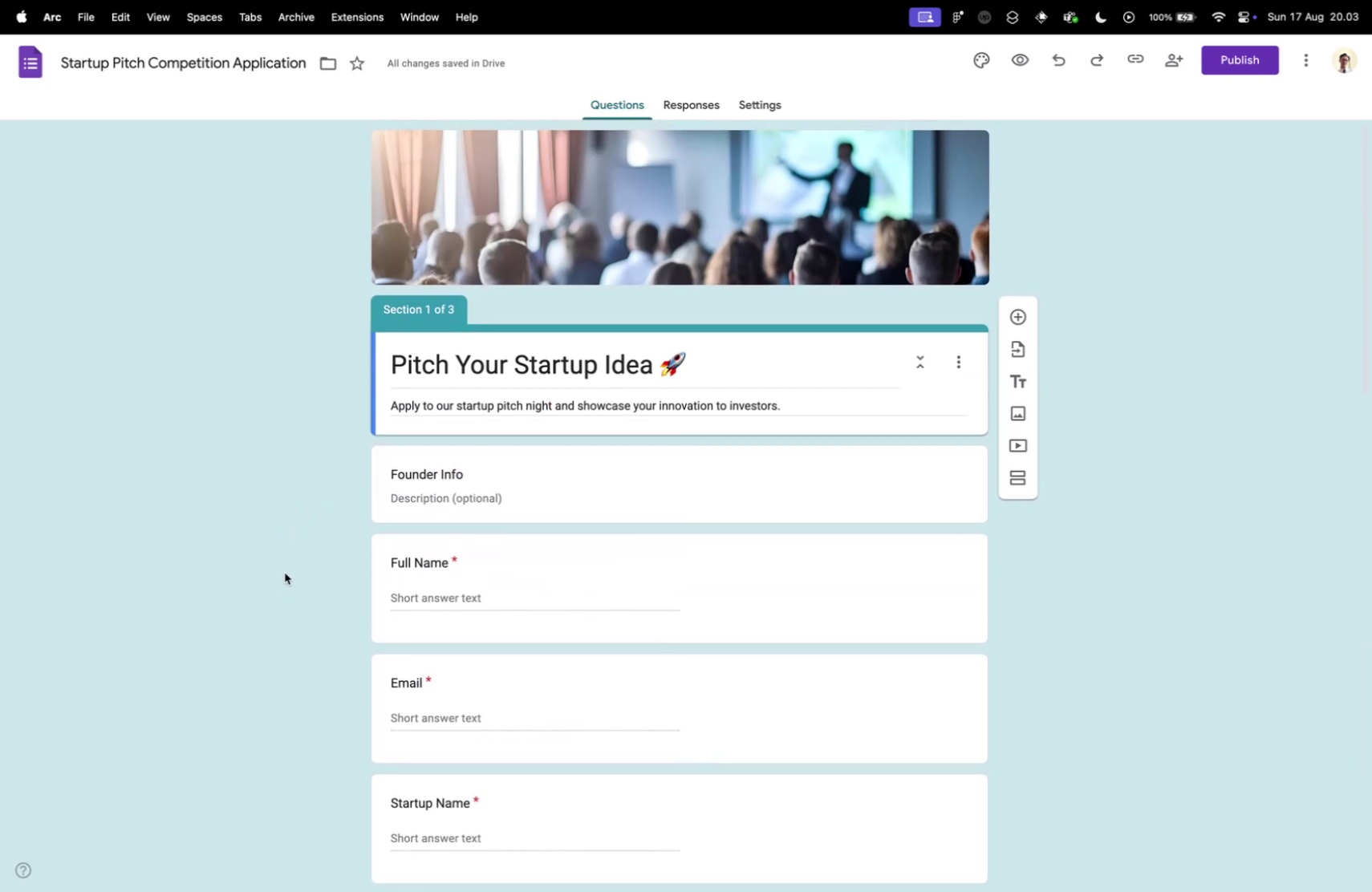 
key(Control+Tab)
 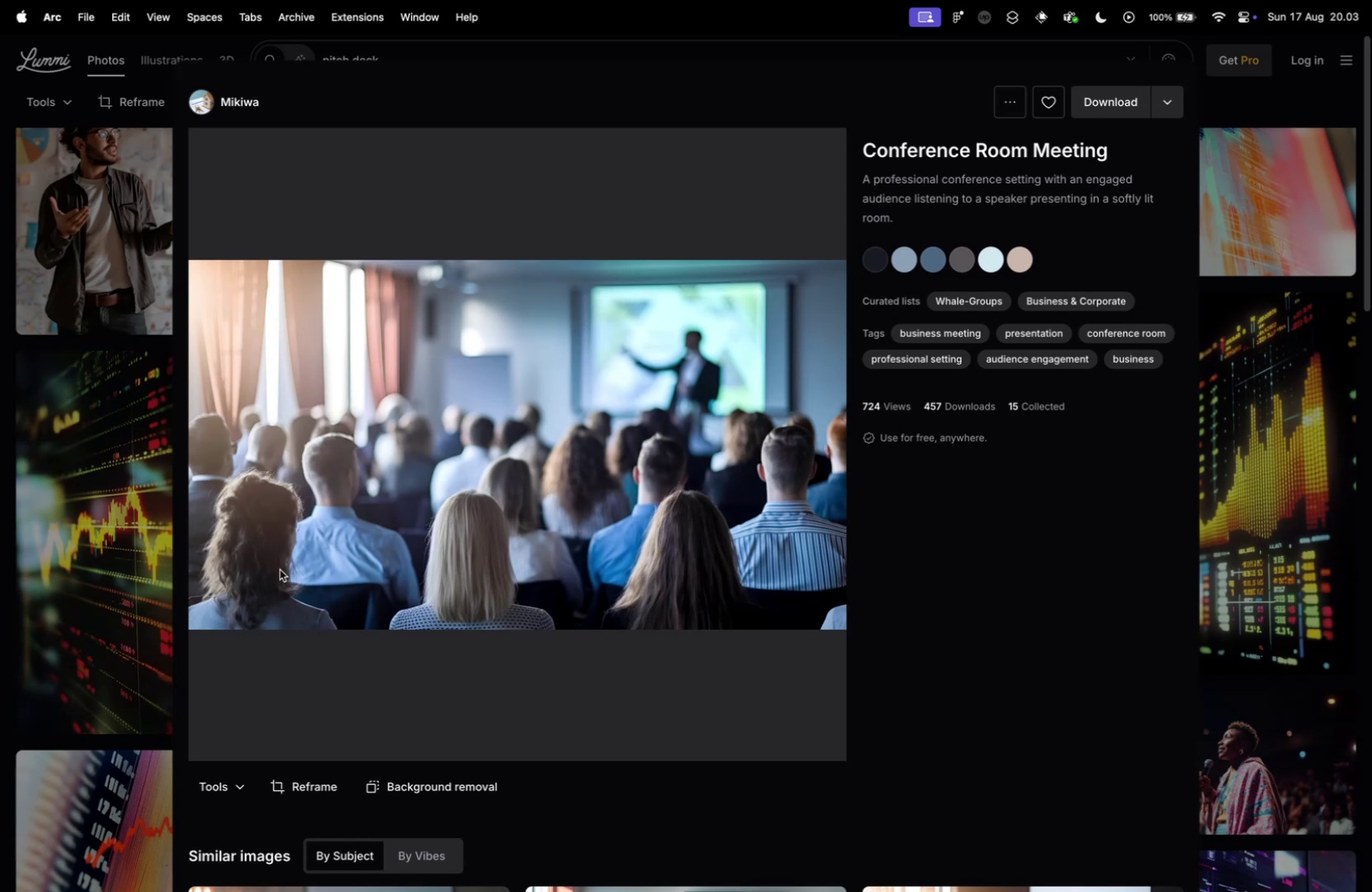 
wait(7.31)
 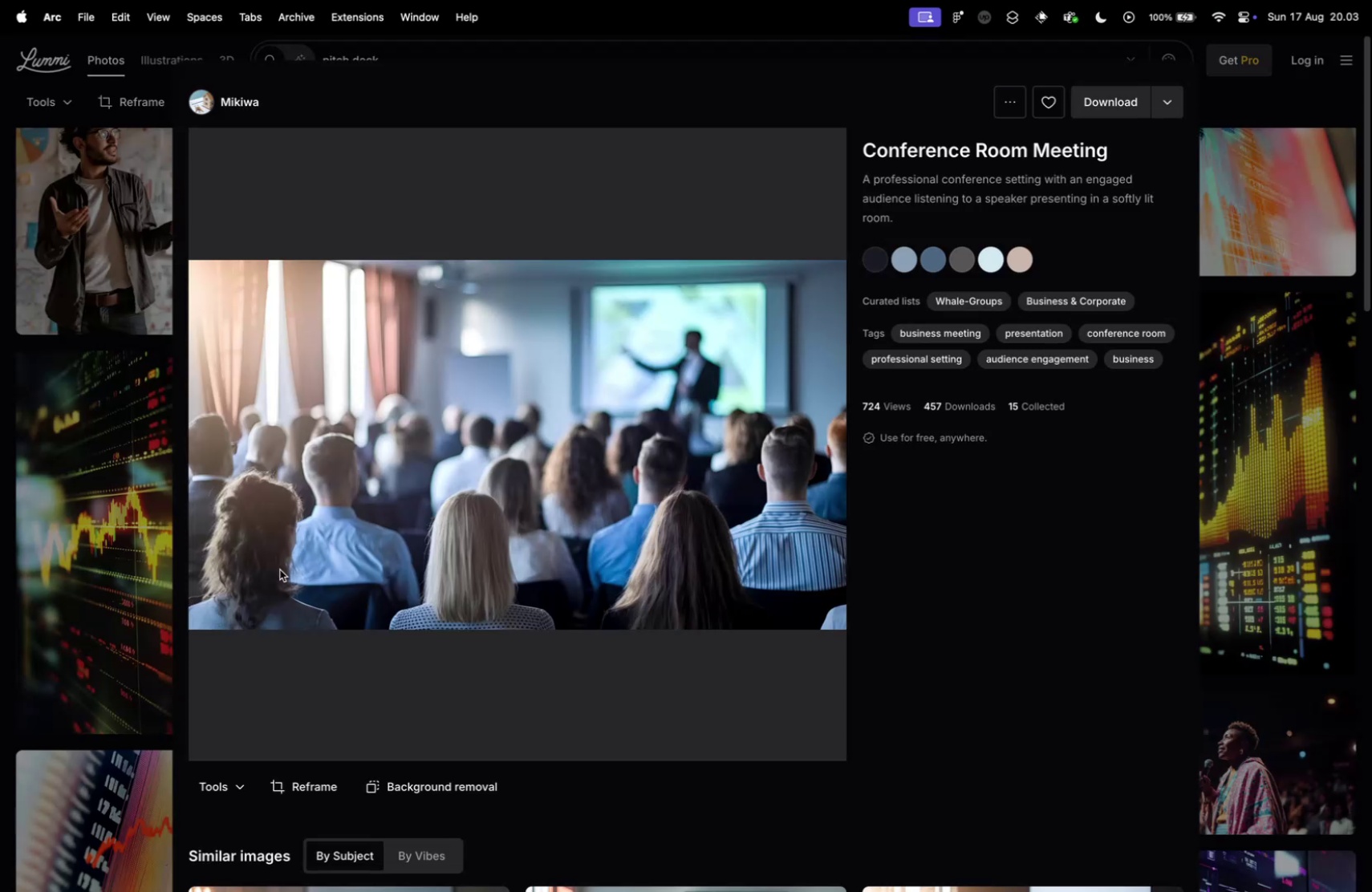 
key(Control+ControlLeft)
 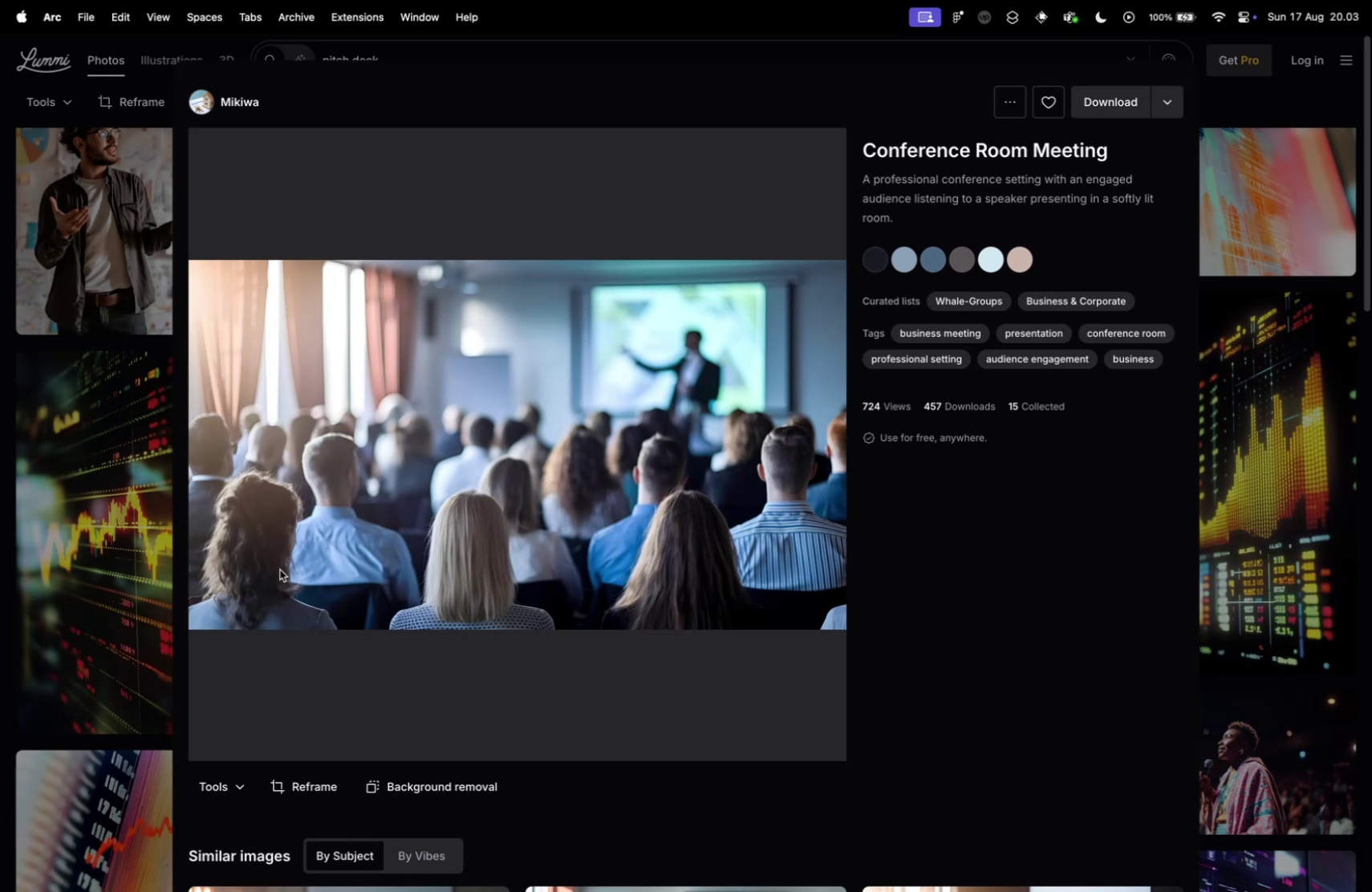 
key(Control+Tab)
 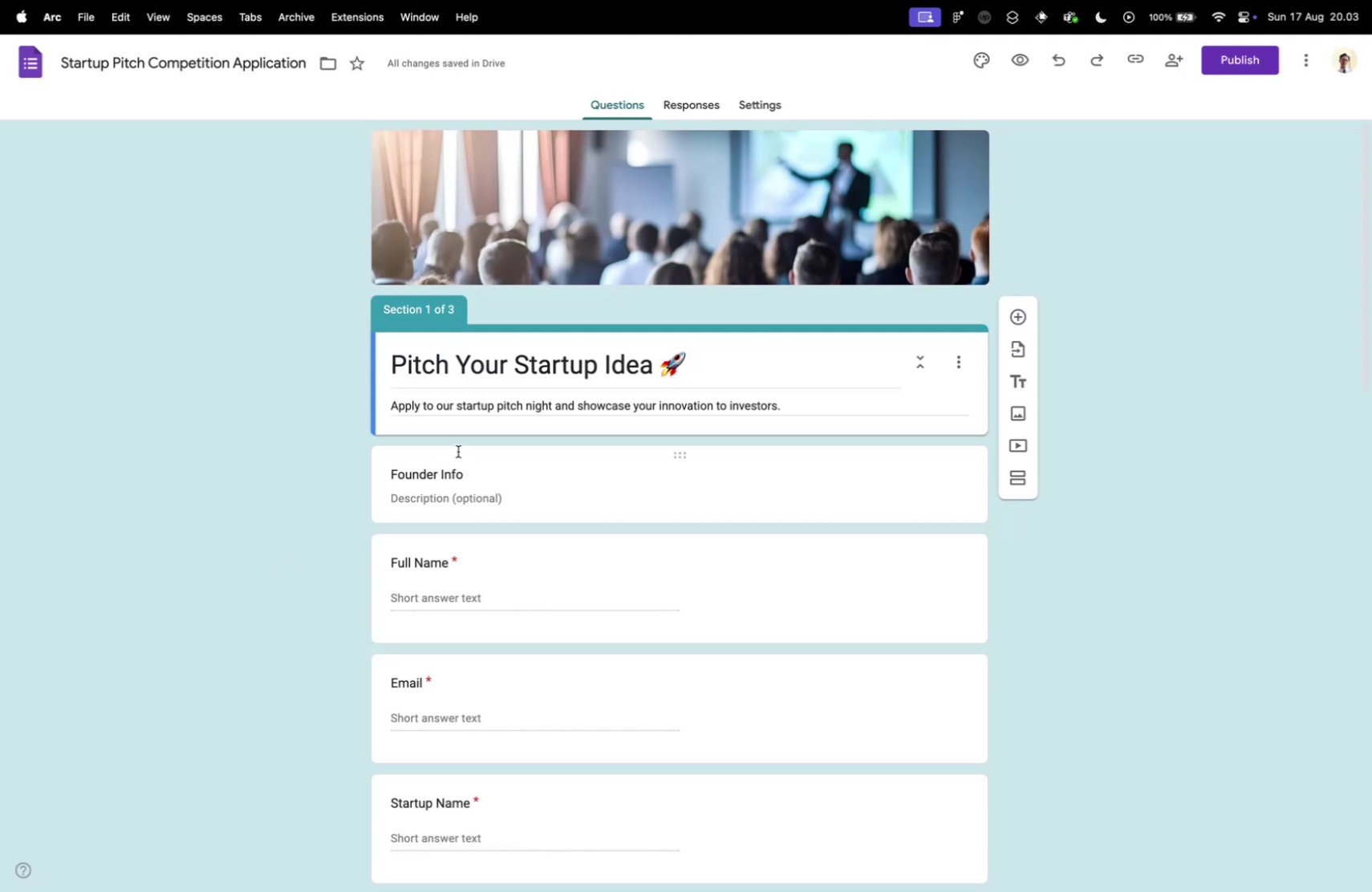 
left_click([768, 97])
 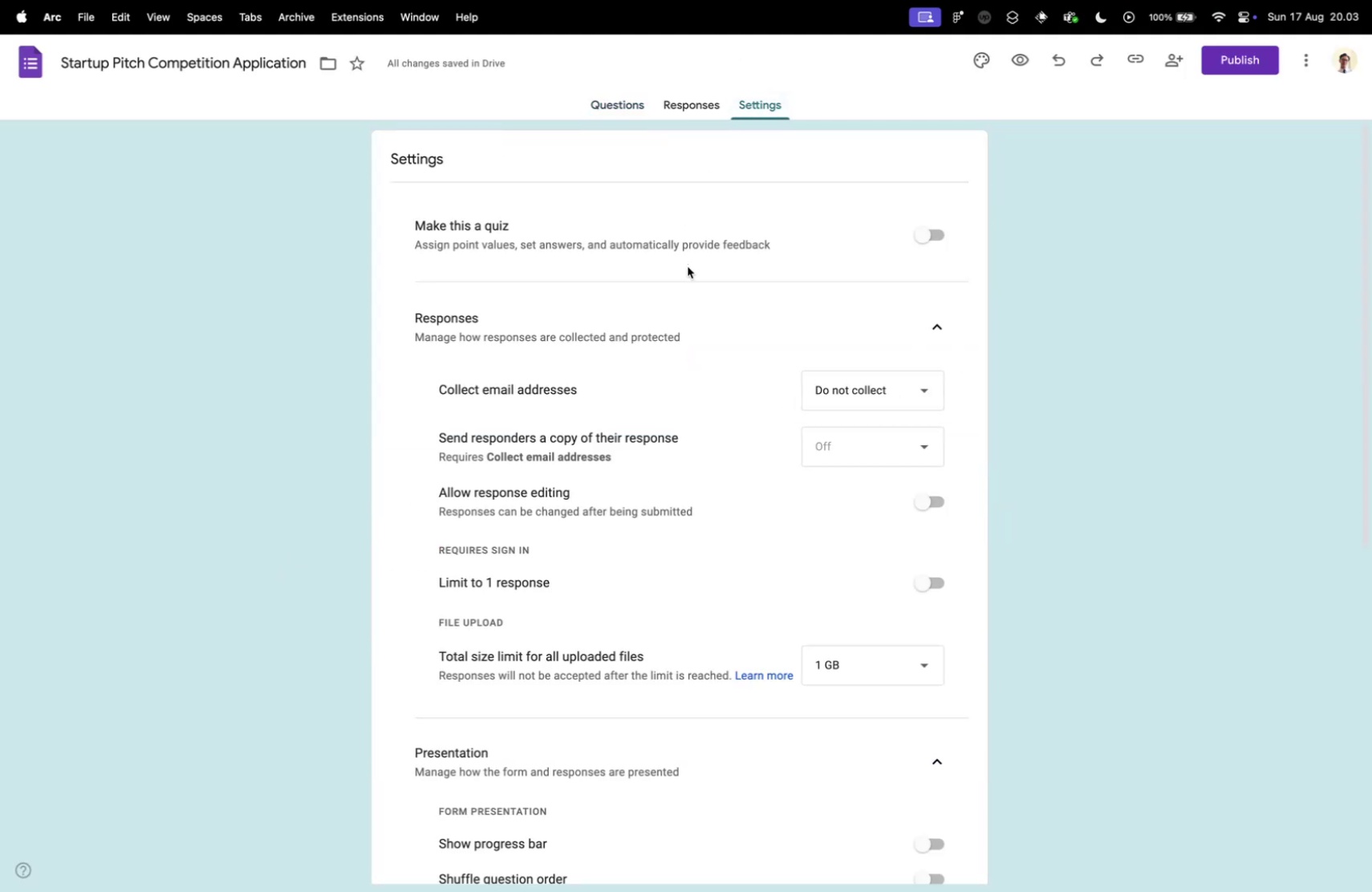 
scroll: coordinate [656, 257], scroll_direction: down, amount: 28.0
 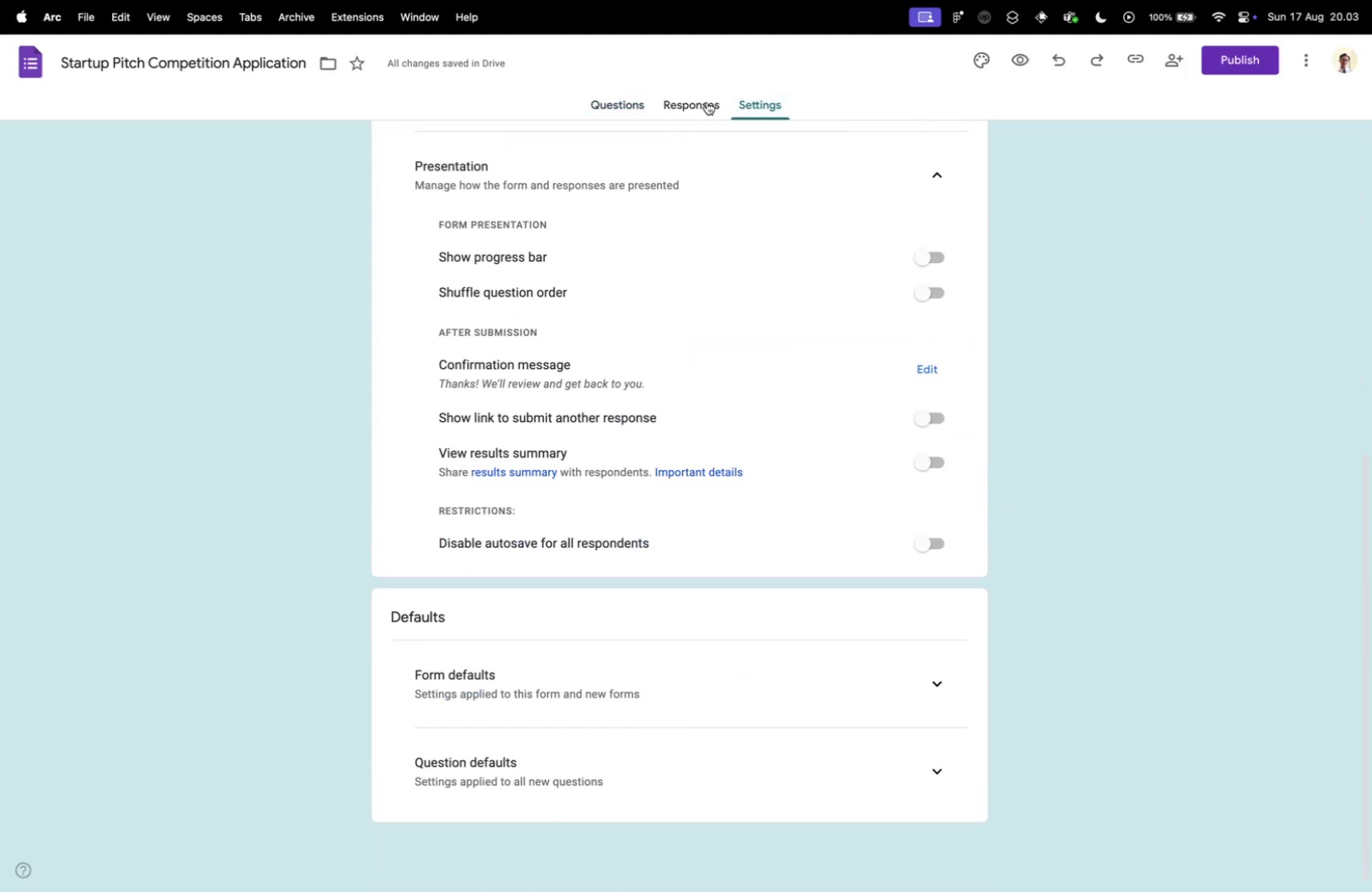 
left_click([705, 103])
 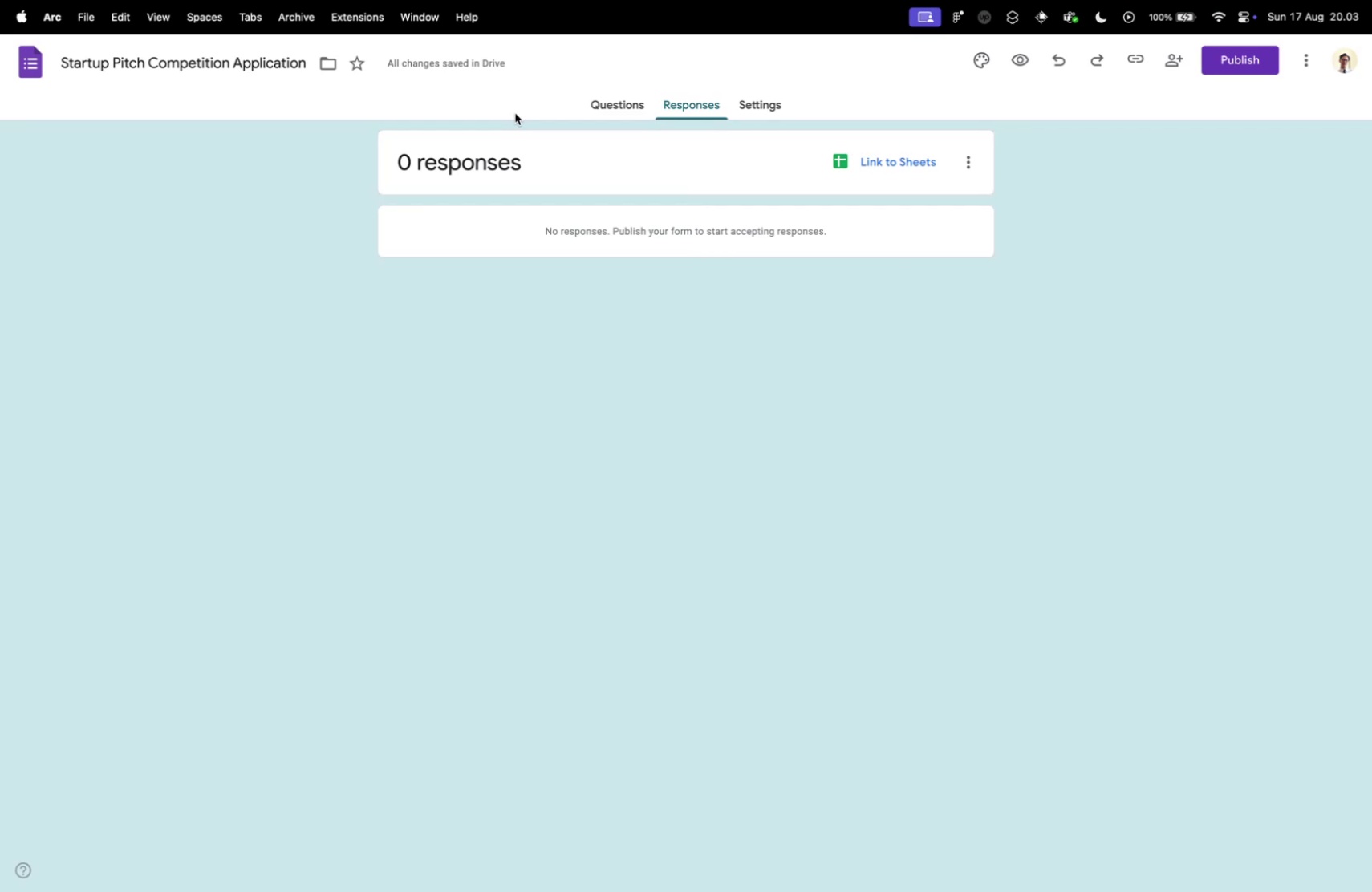 
left_click([633, 102])
 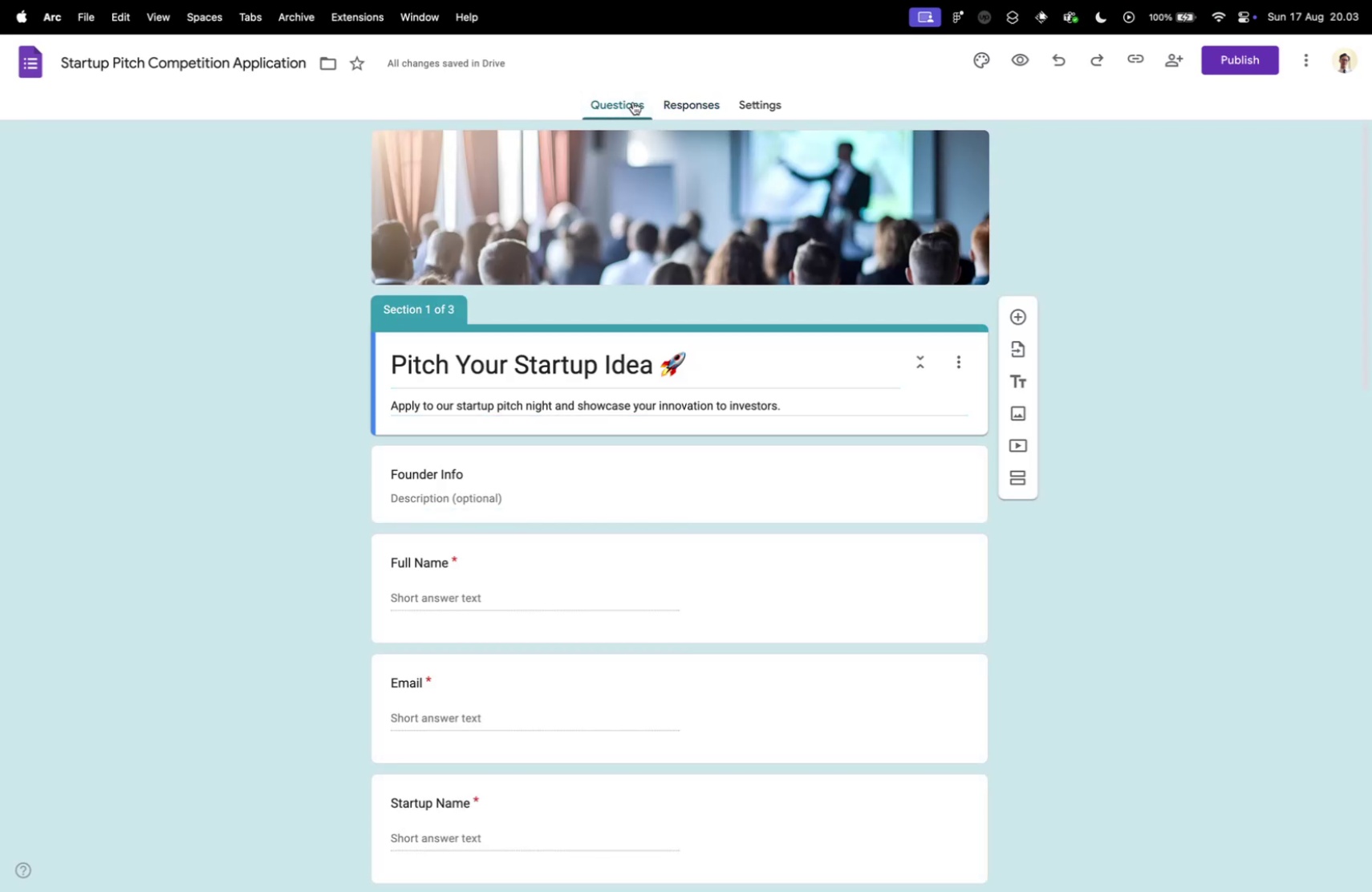 
wait(6.02)
 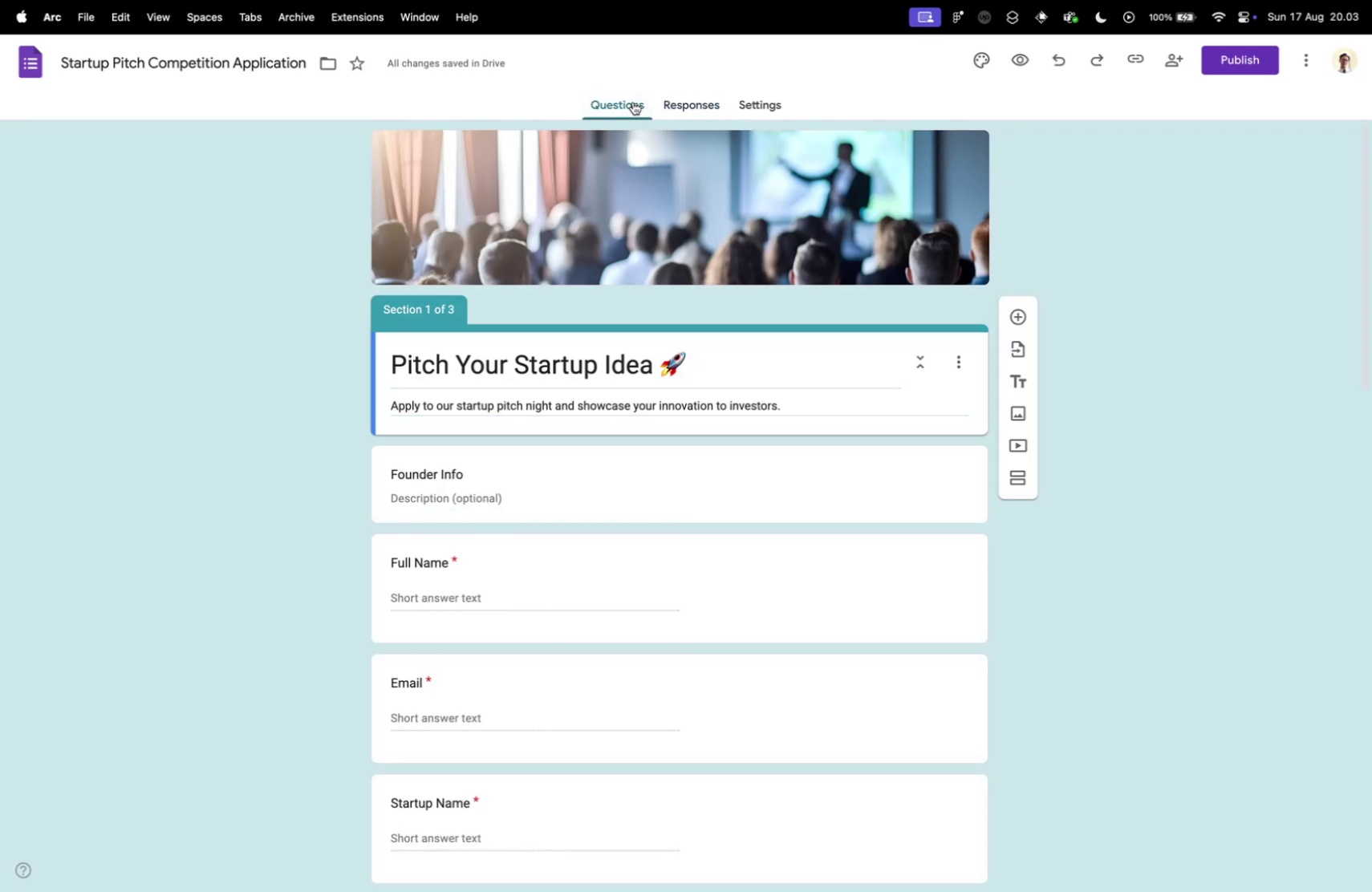 
scroll: coordinate [351, 438], scroll_direction: down, amount: 78.0
 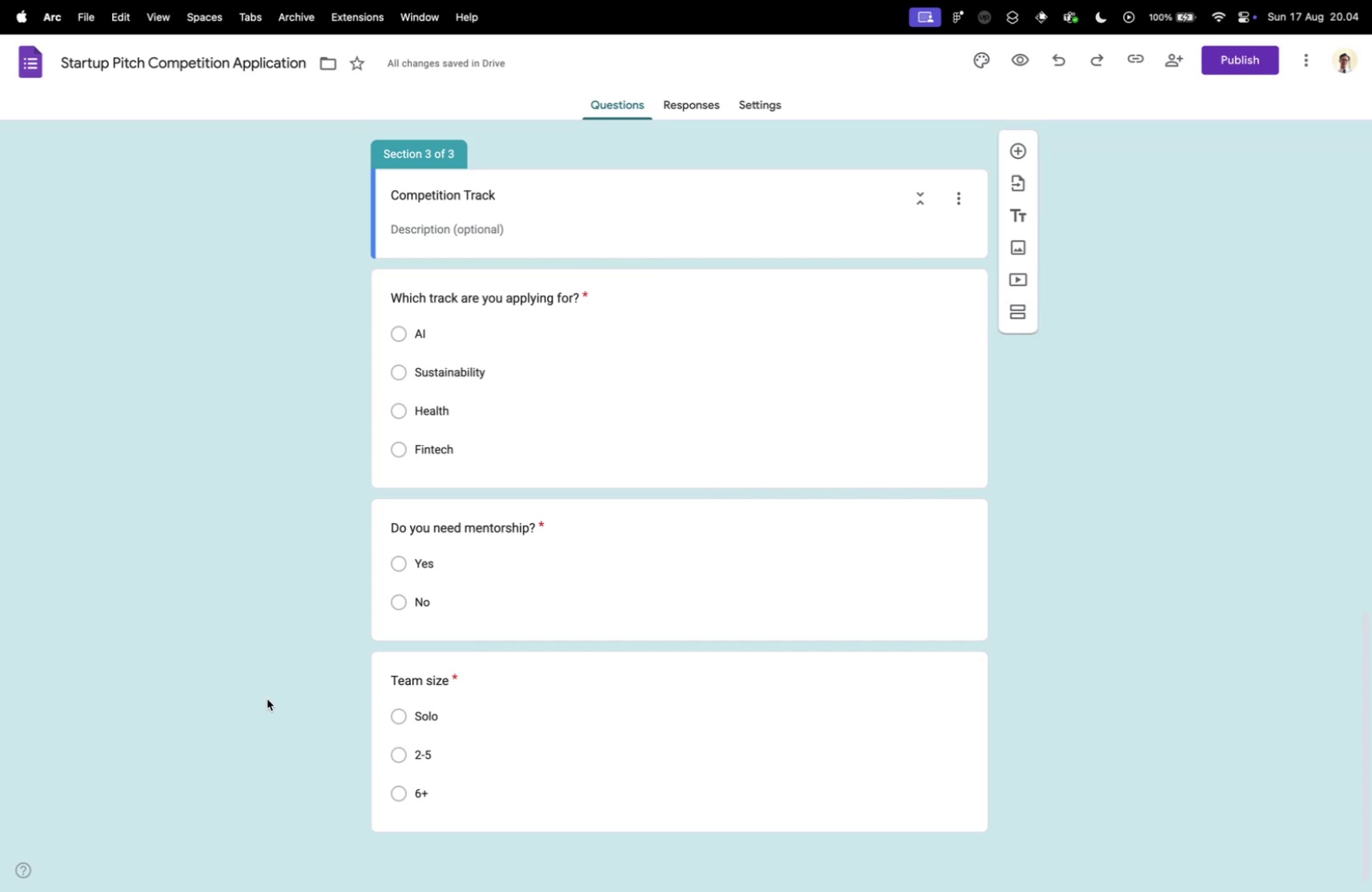 
scroll: coordinate [285, 691], scroll_direction: up, amount: 52.0
 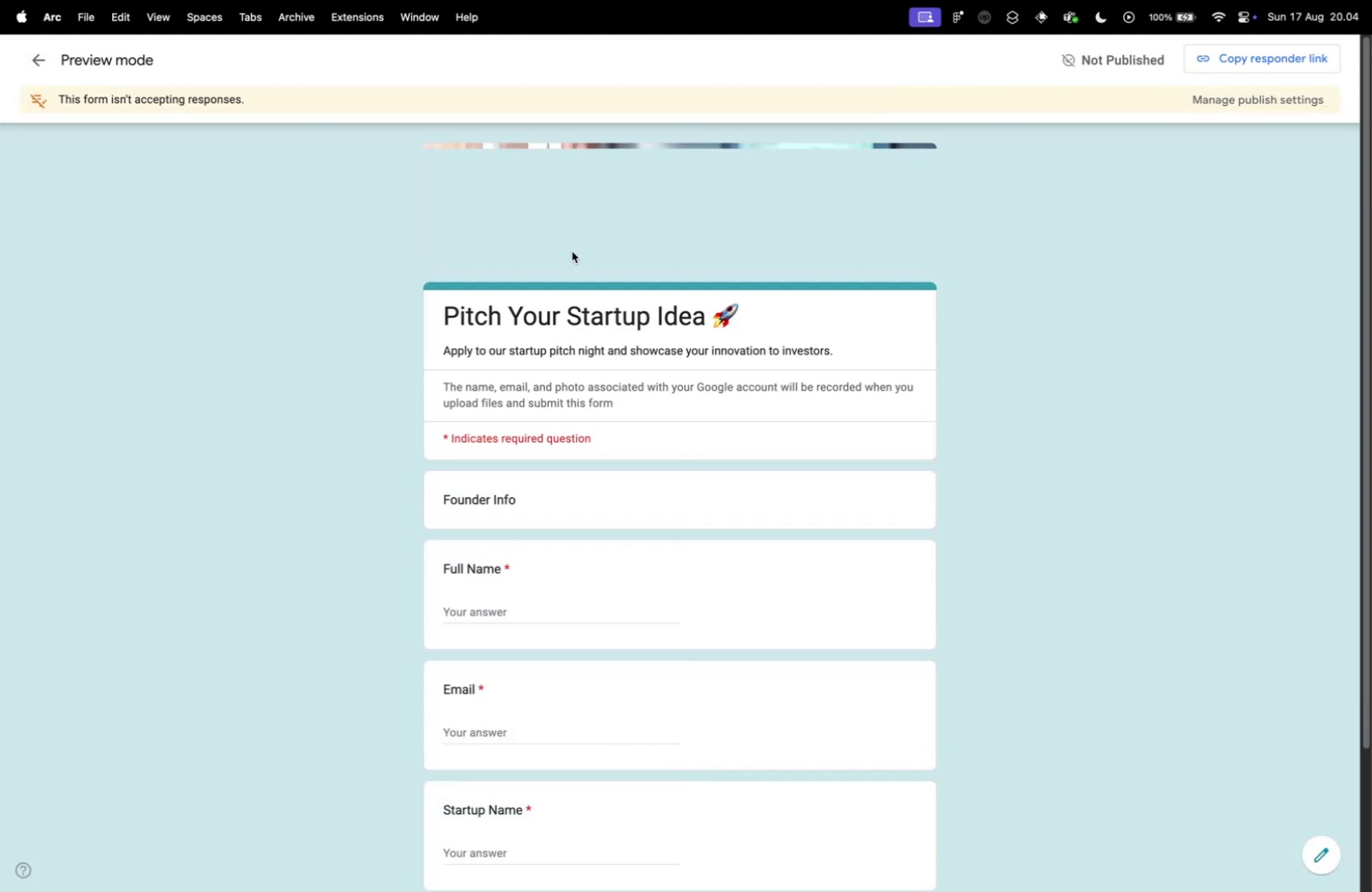 
scroll: coordinate [486, 270], scroll_direction: down, amount: 42.0
 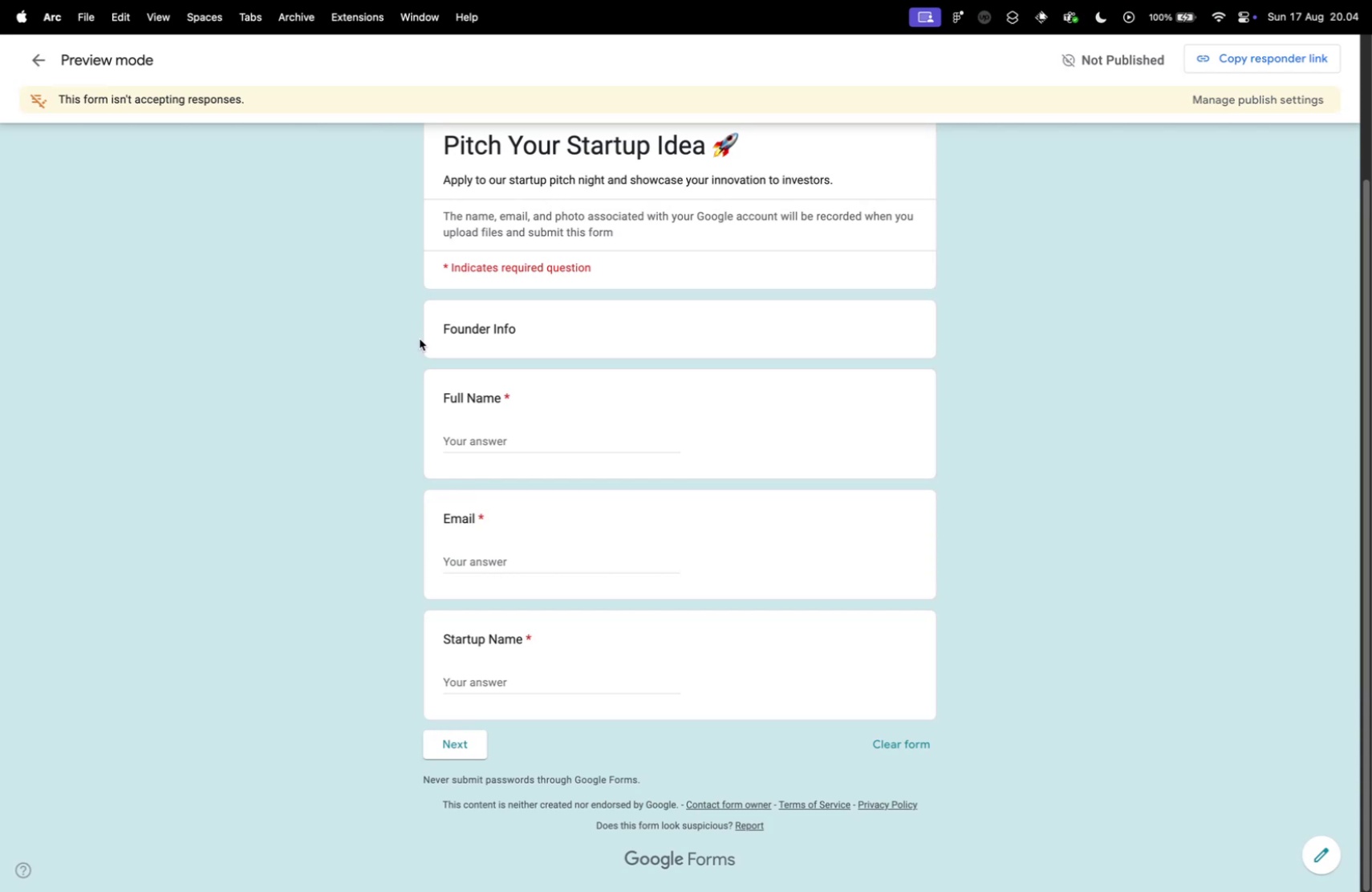 
wait(11.02)
 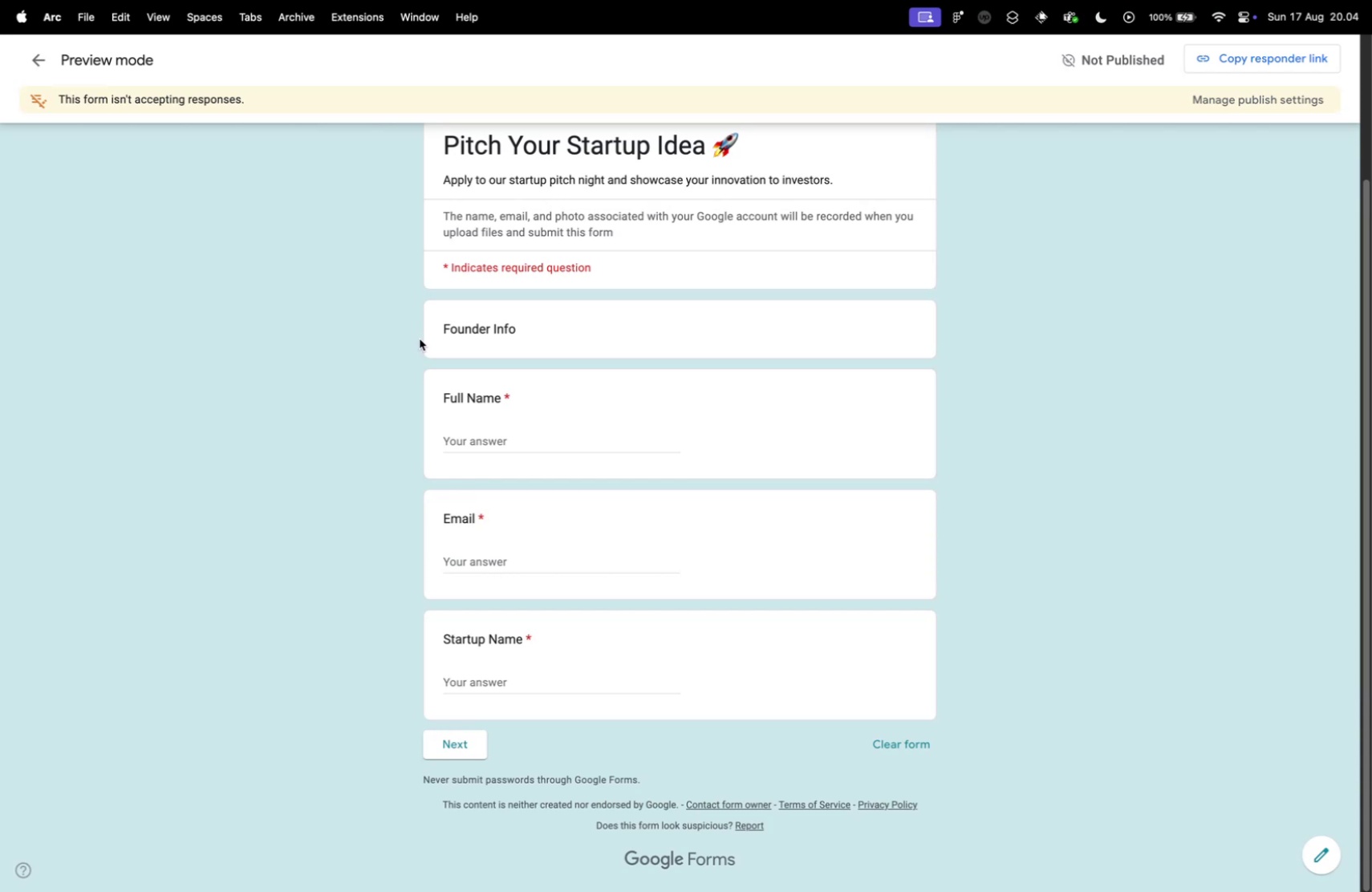 
scroll: coordinate [288, 425], scroll_direction: up, amount: 23.0
 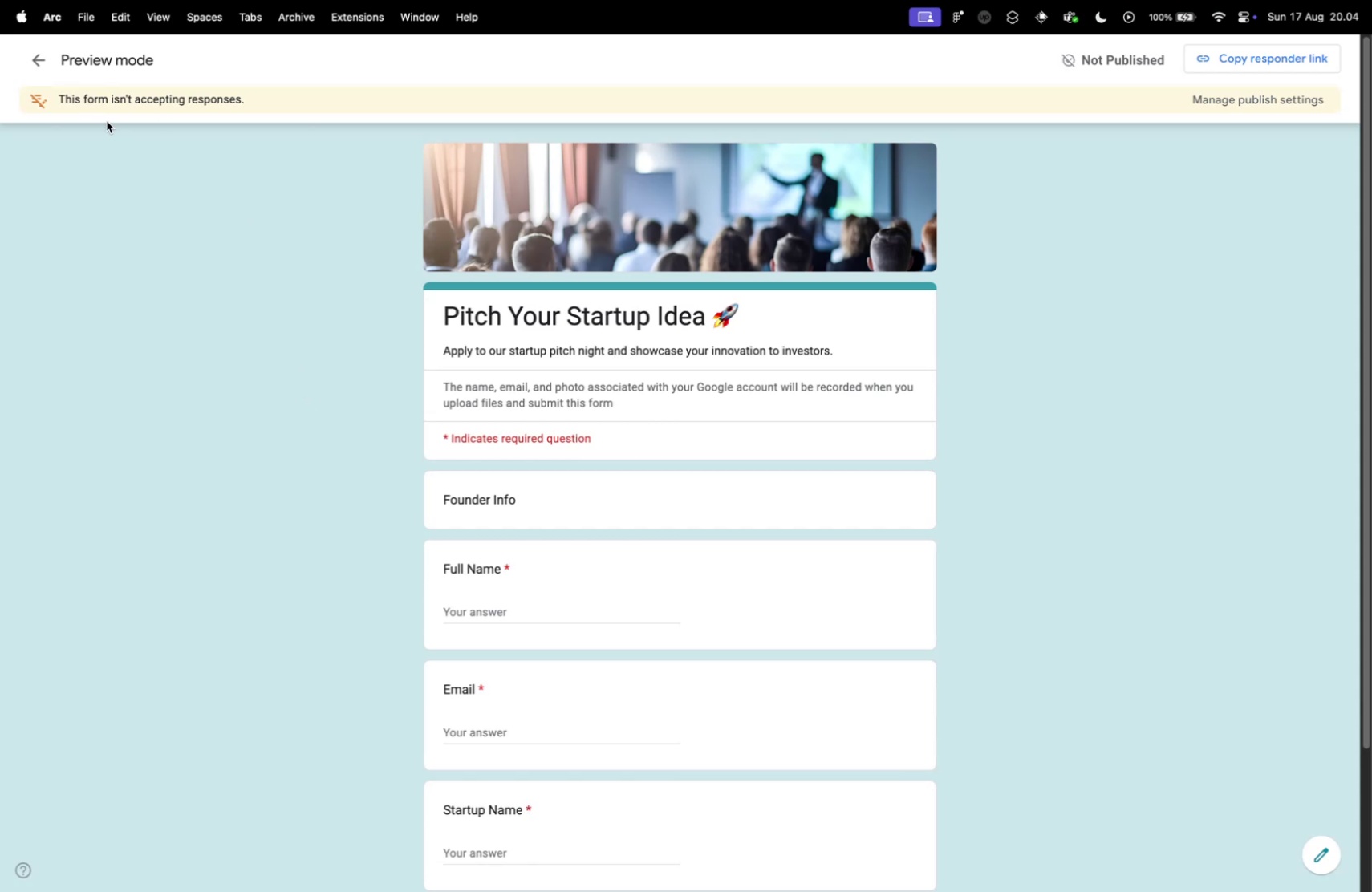 
key(Meta+CommandLeft)
 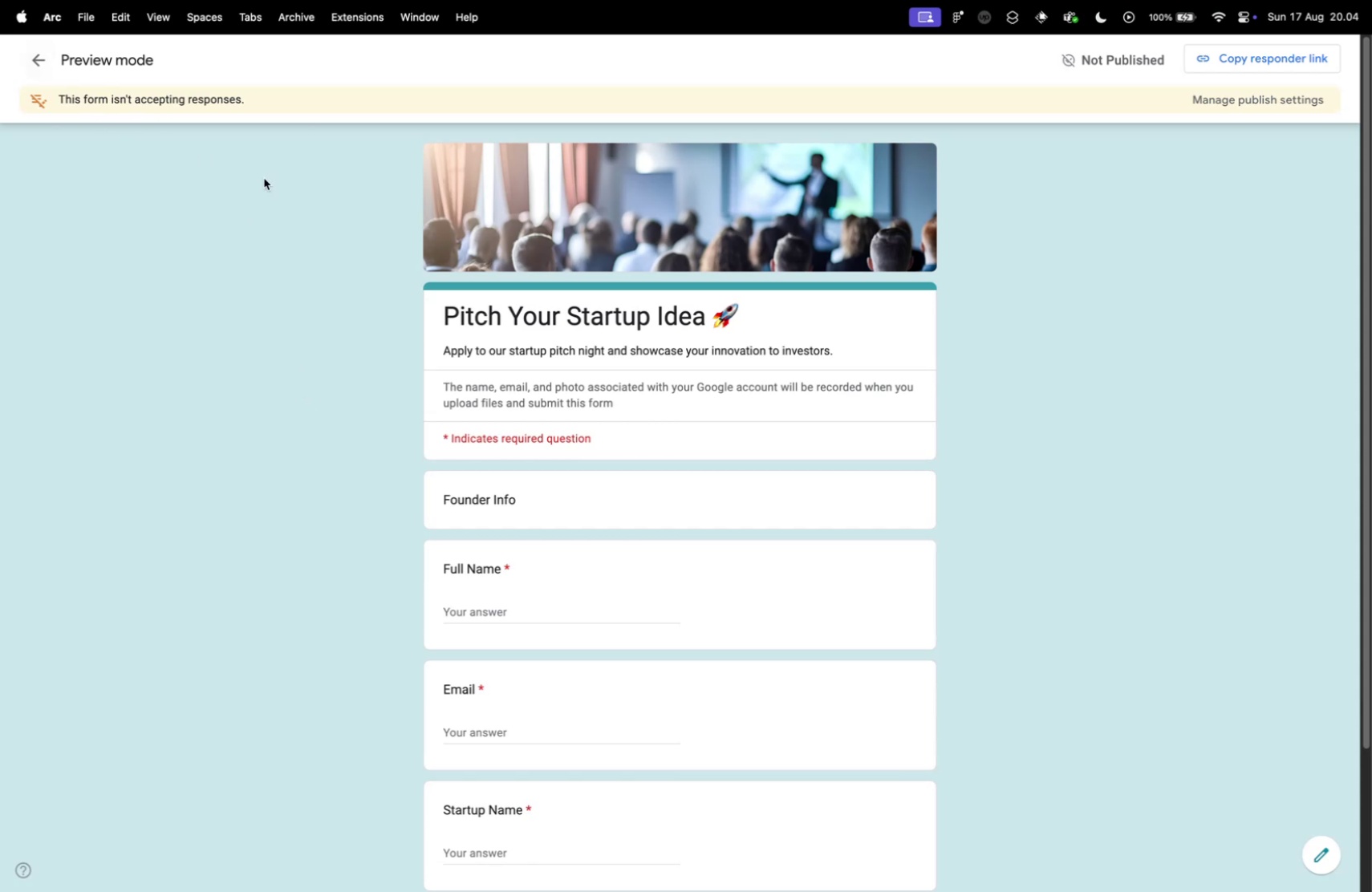 
key(Meta+W)
 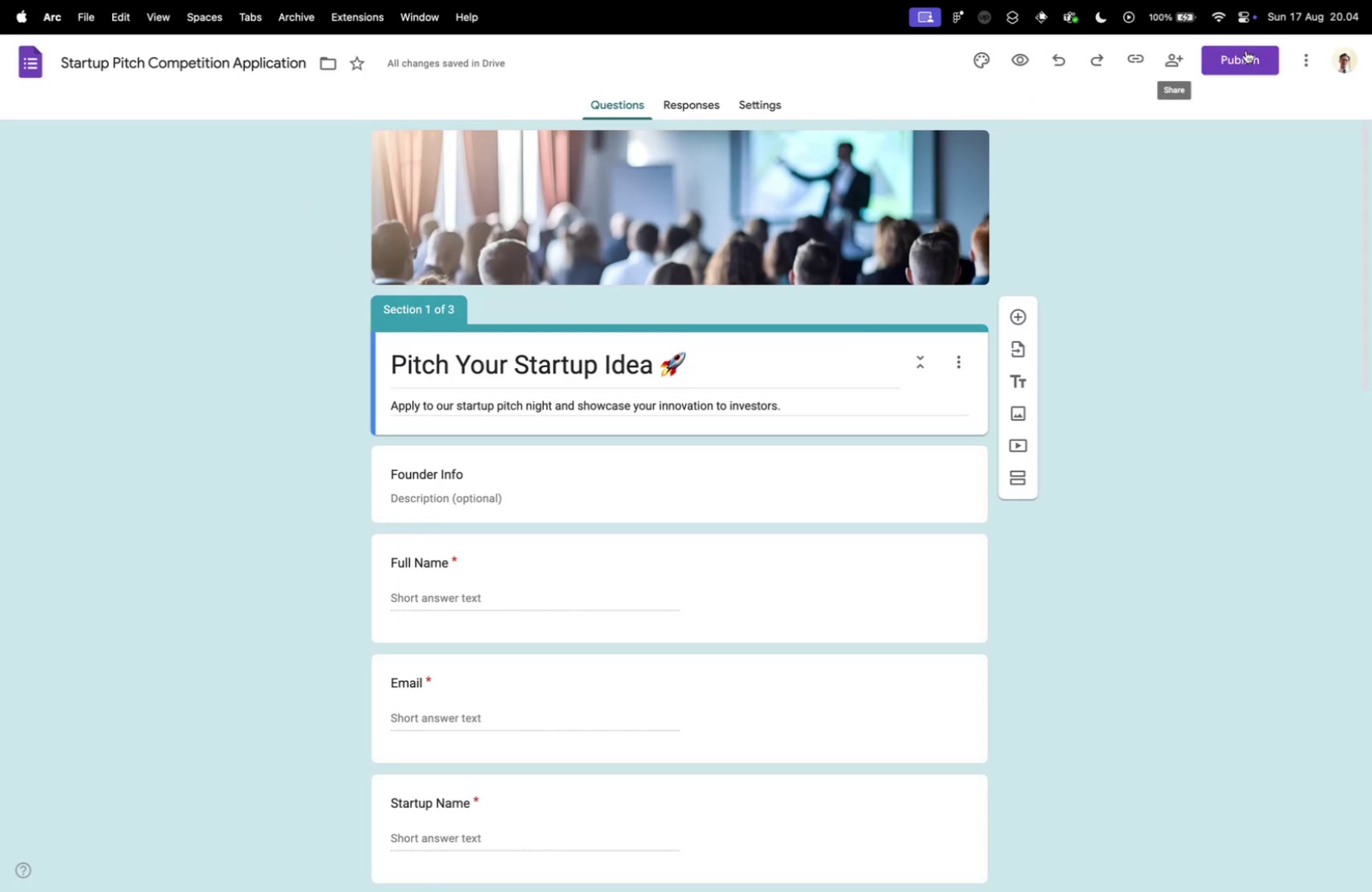 
left_click([1244, 63])
 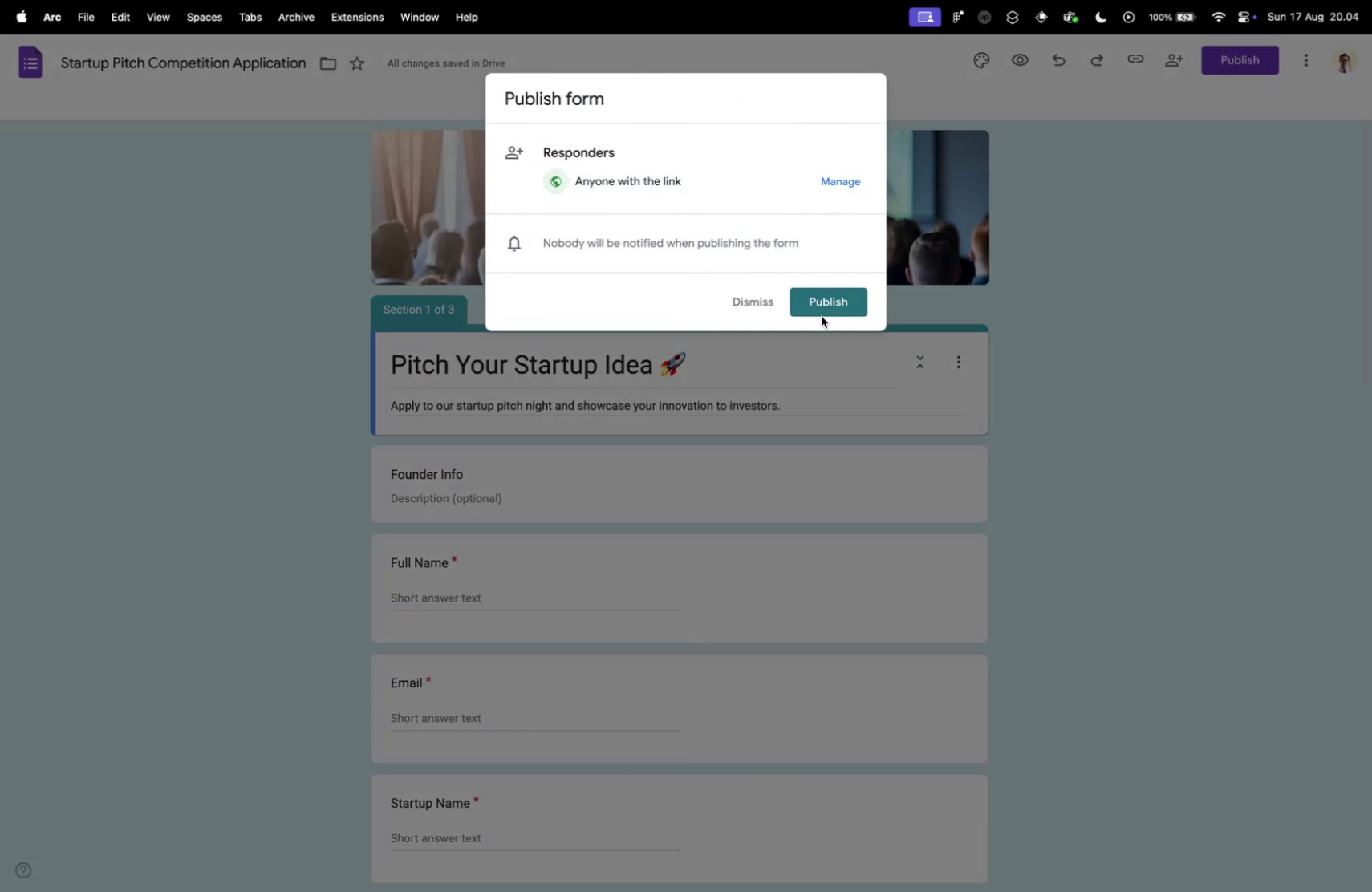 
double_click([820, 307])
 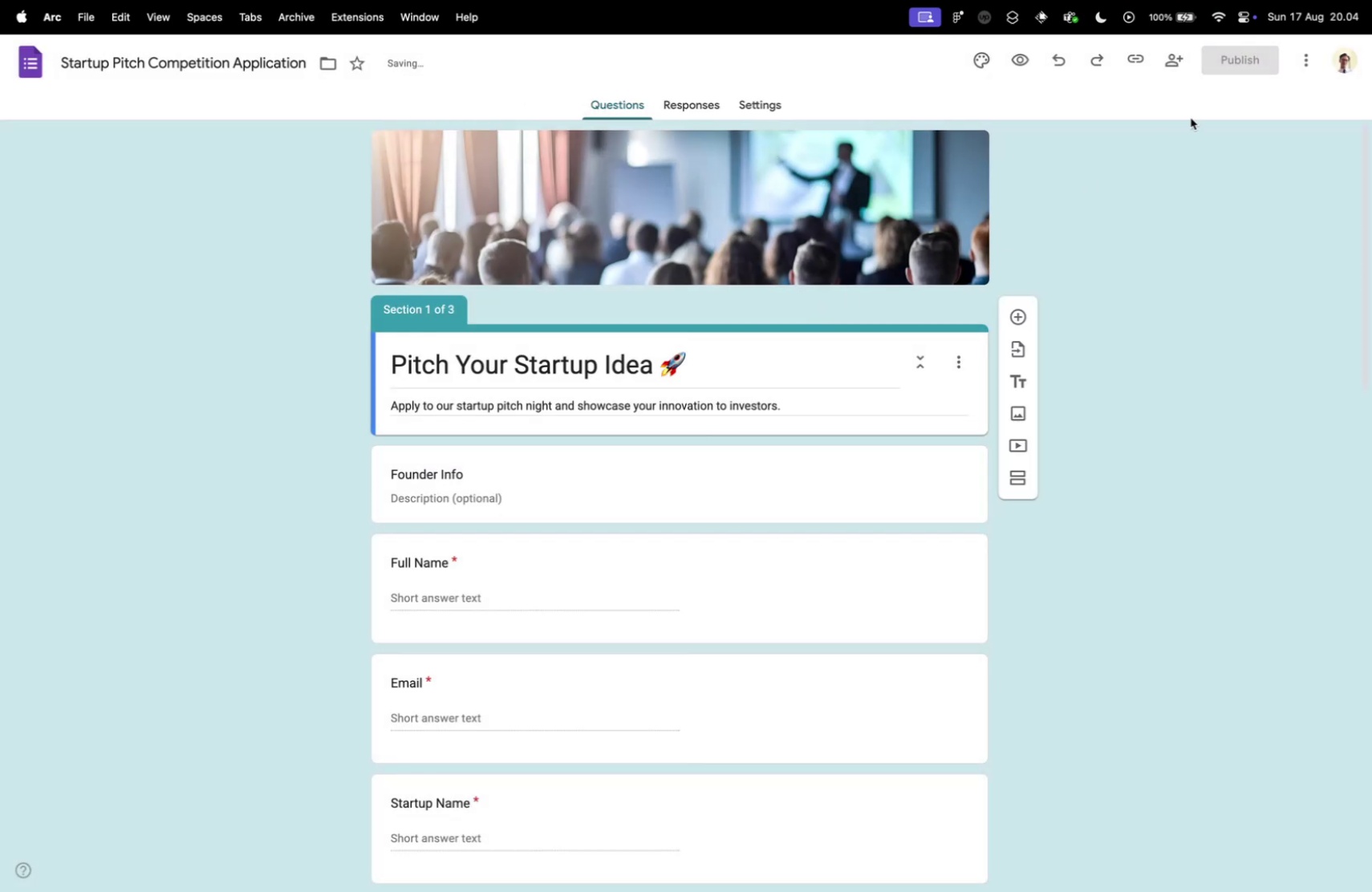 
mouse_move([1114, 54])
 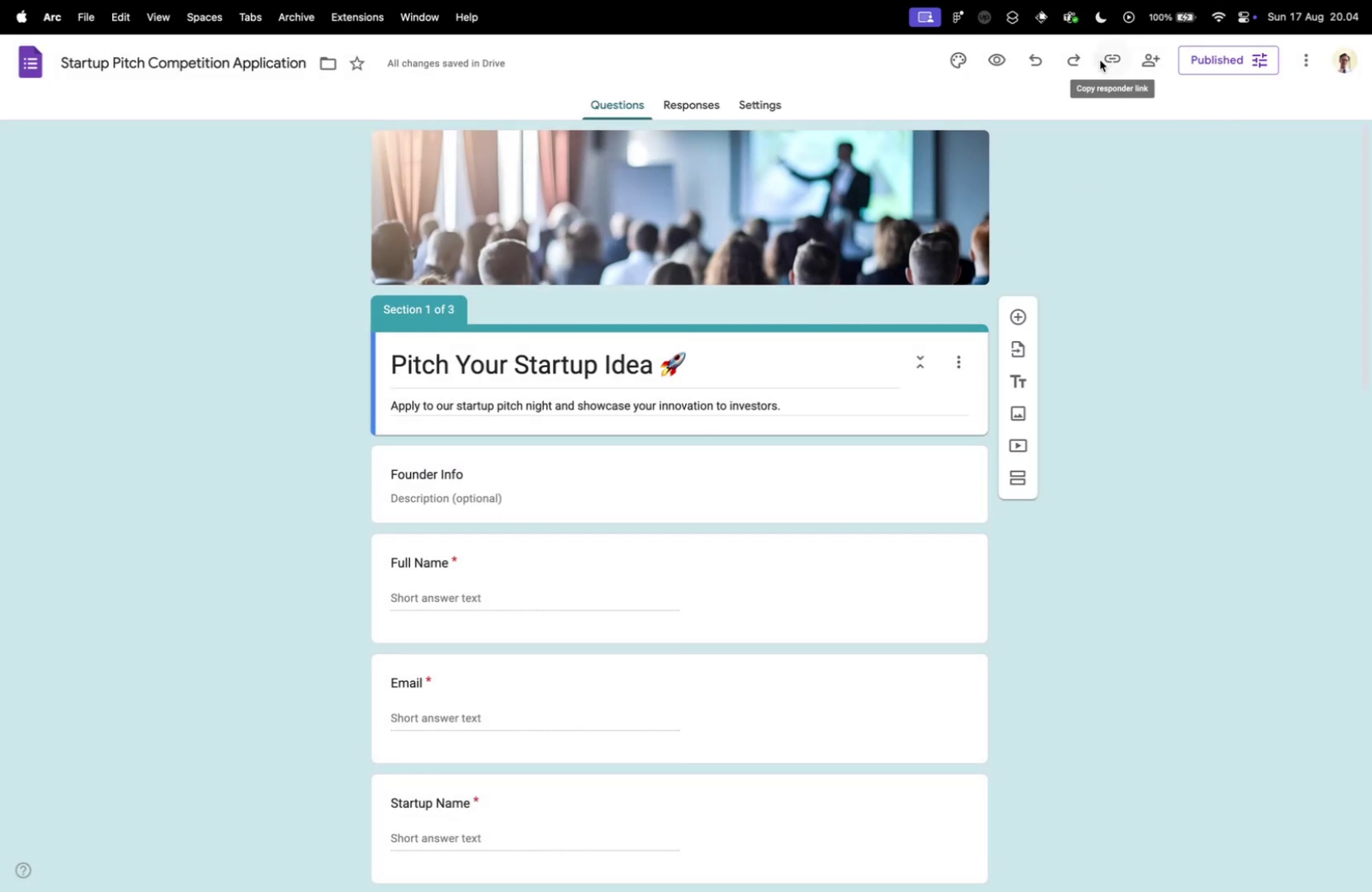 
left_click([1100, 60])
 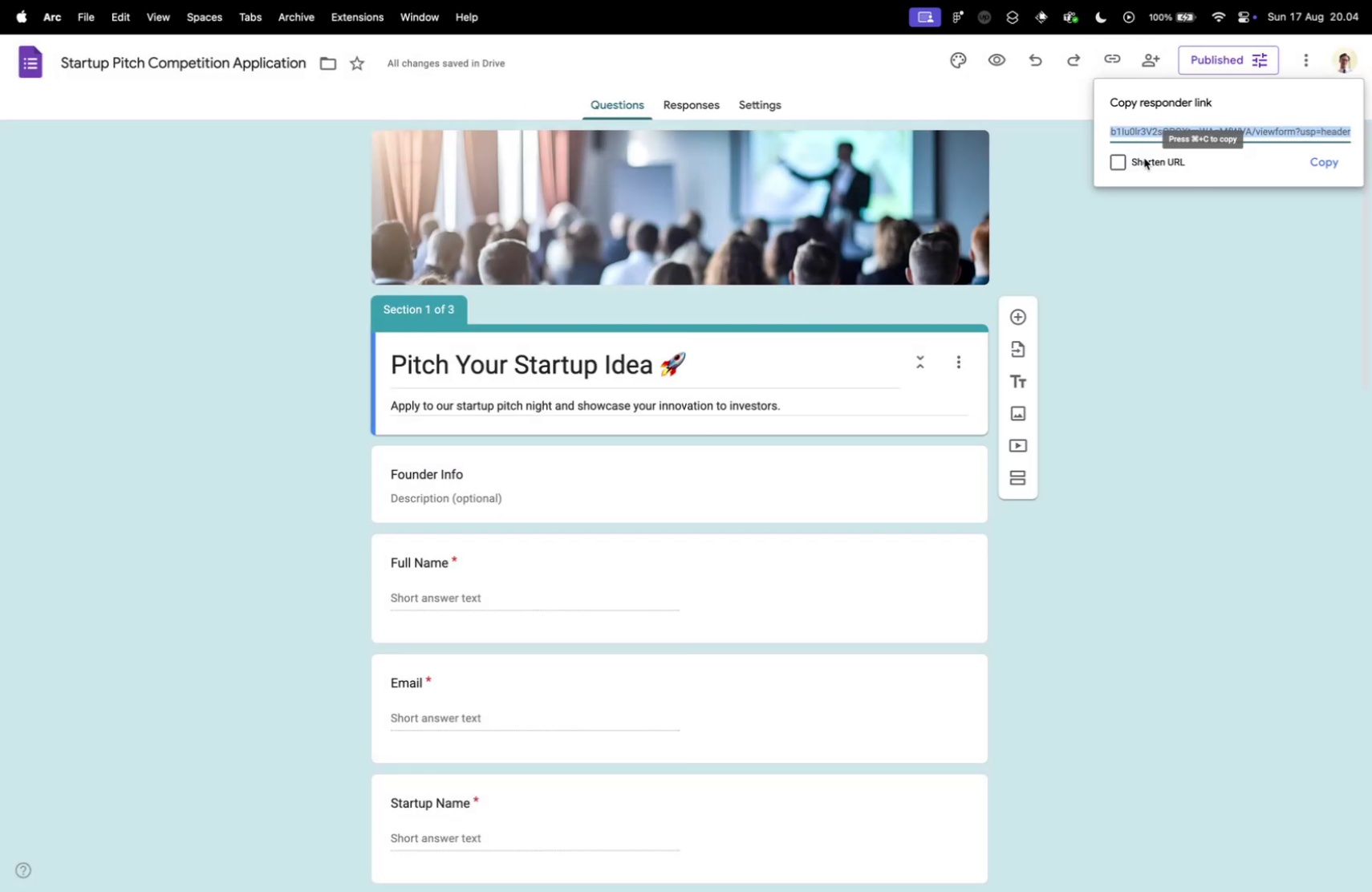 
left_click([1129, 157])
 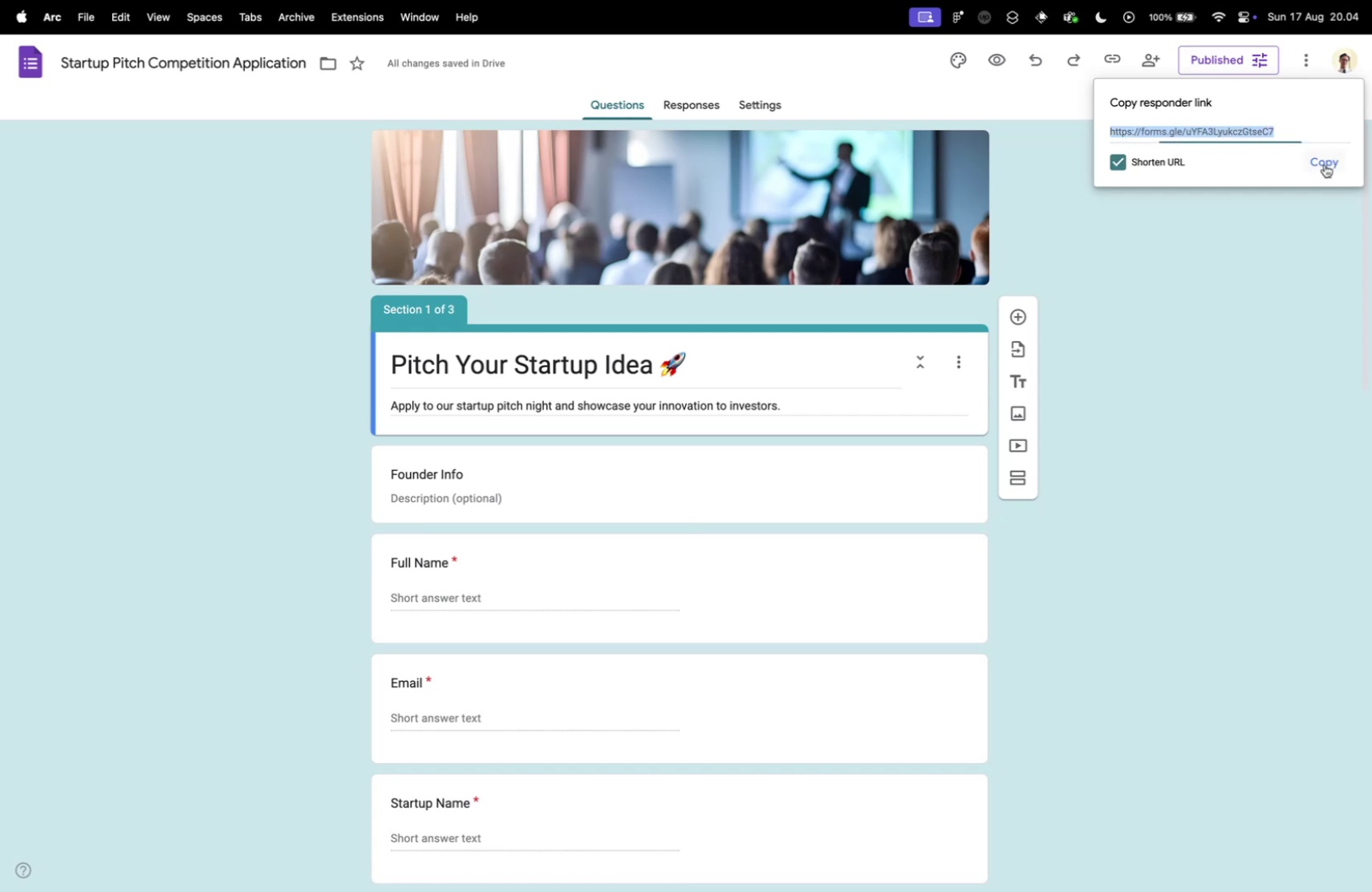 
left_click([1328, 164])
 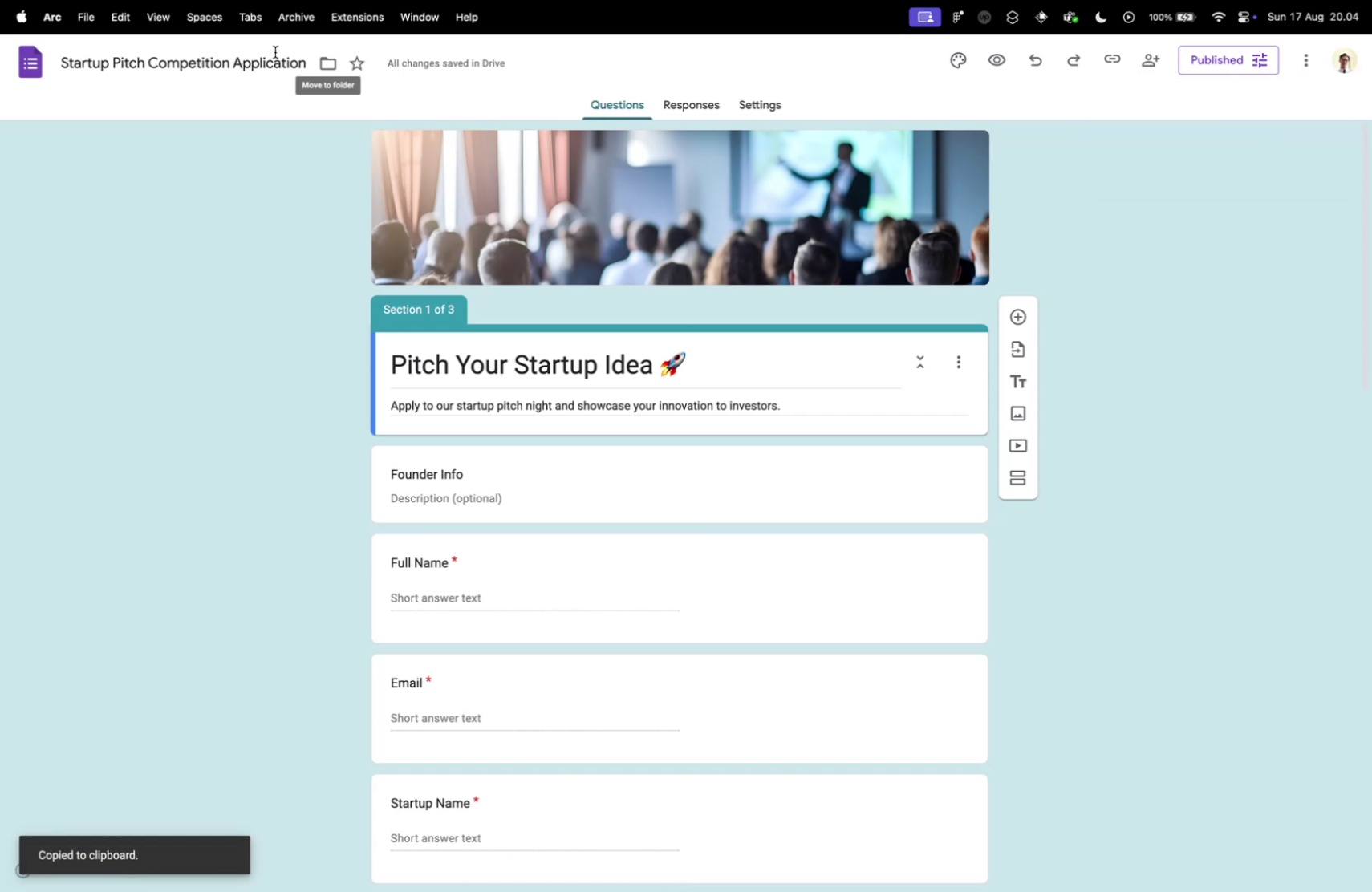 
left_click([275, 52])
 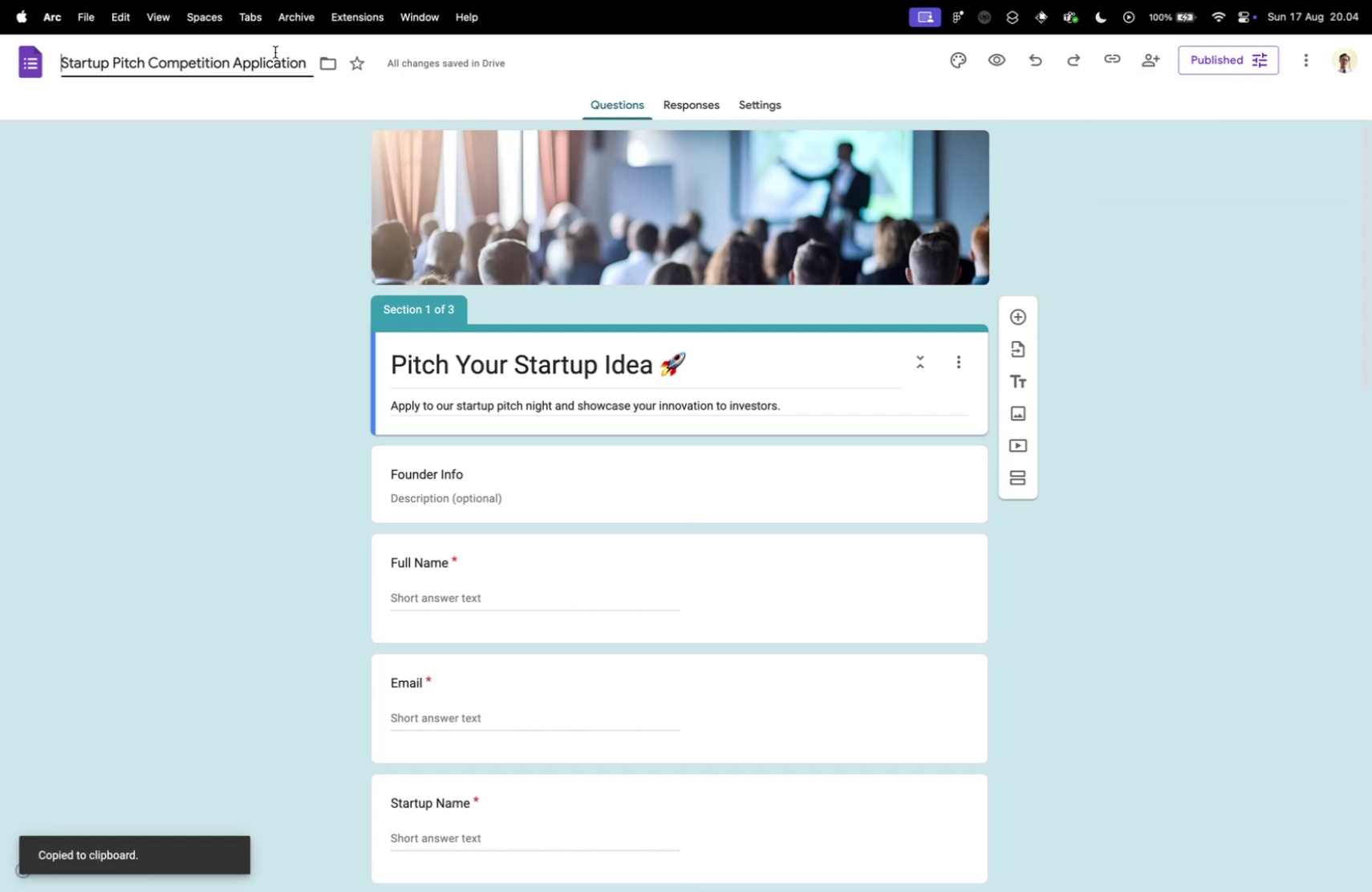 
key(Meta+A)
 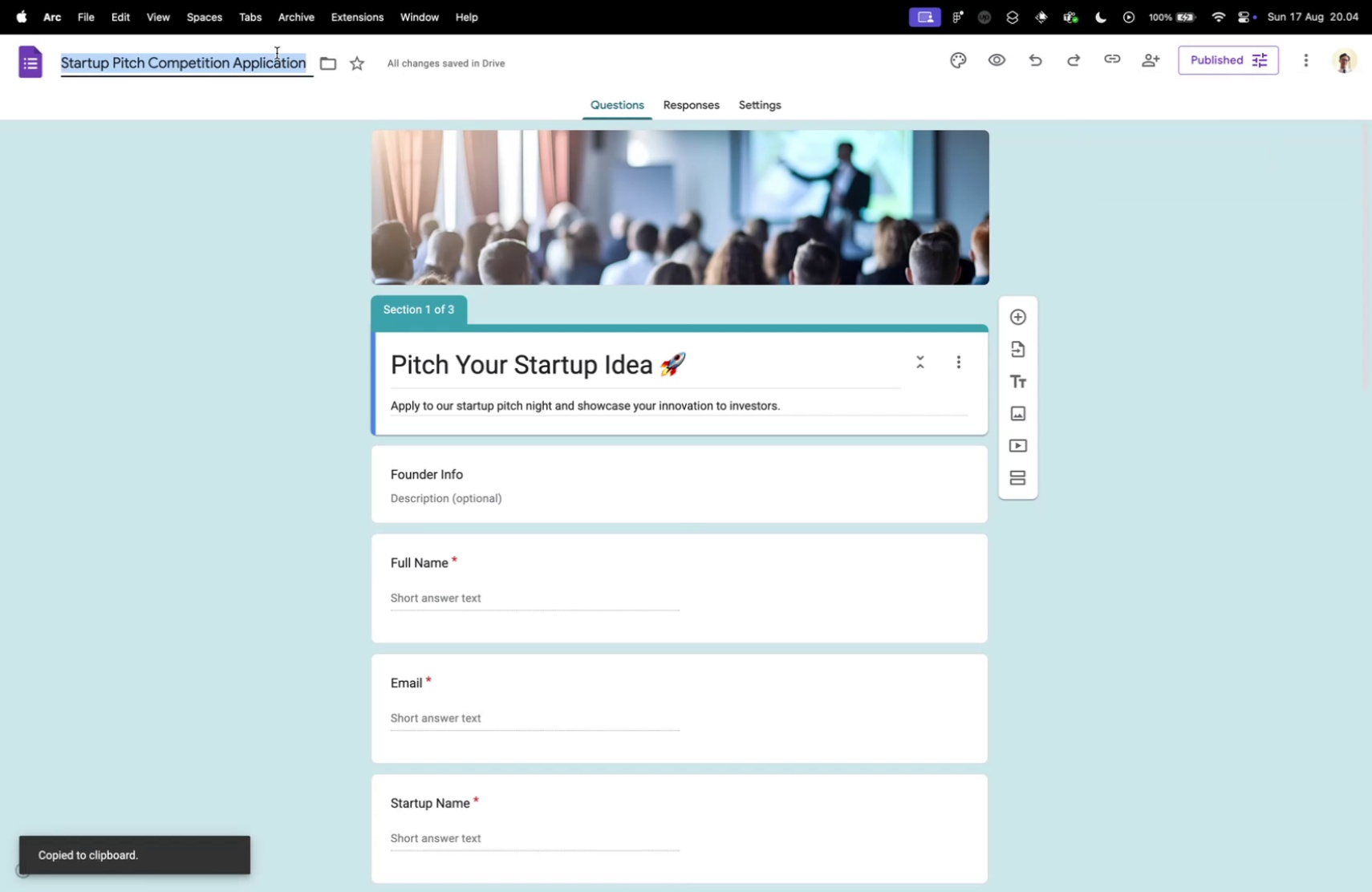 
key(Meta+V)
 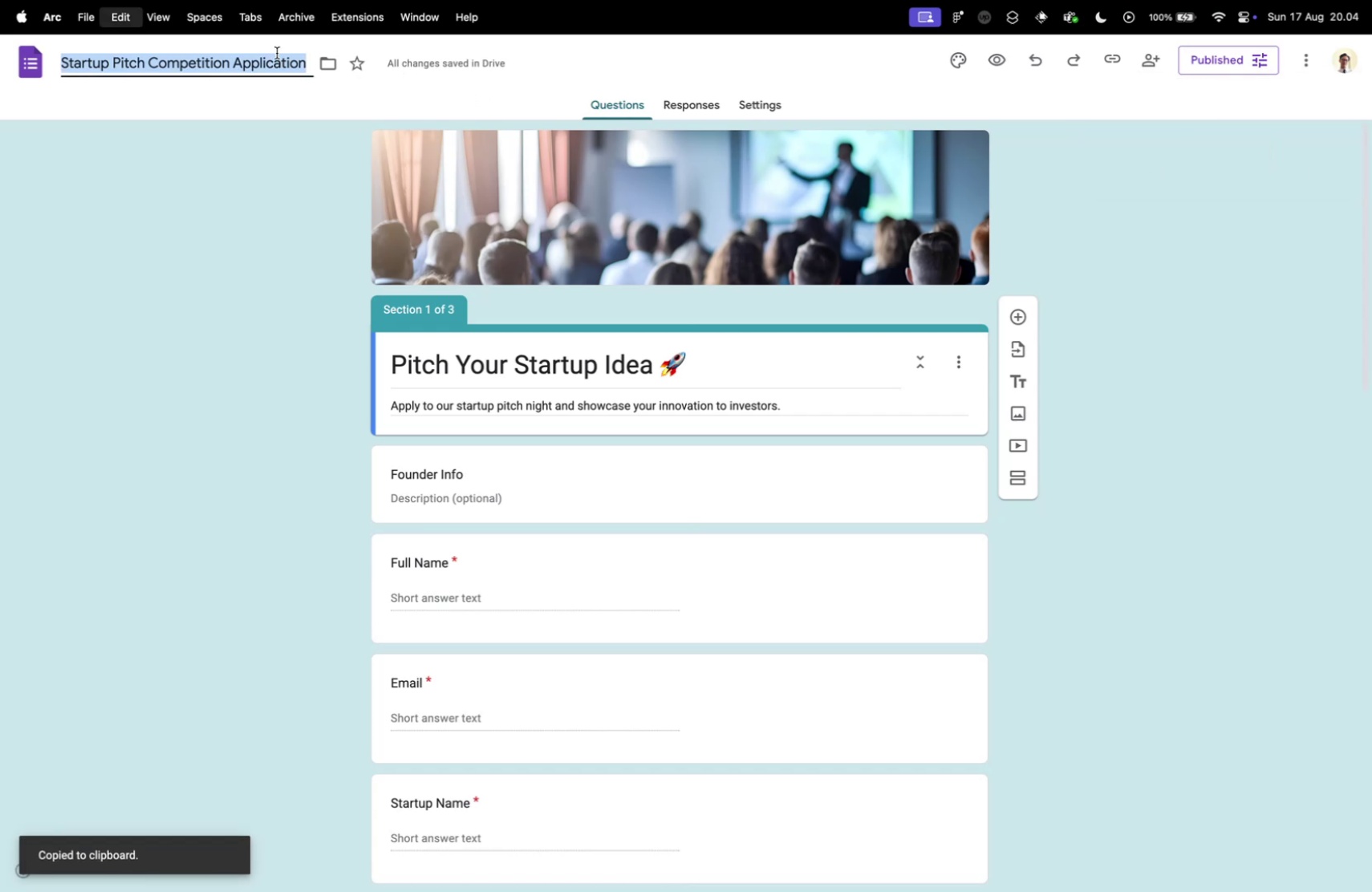 
key(Meta+C)
 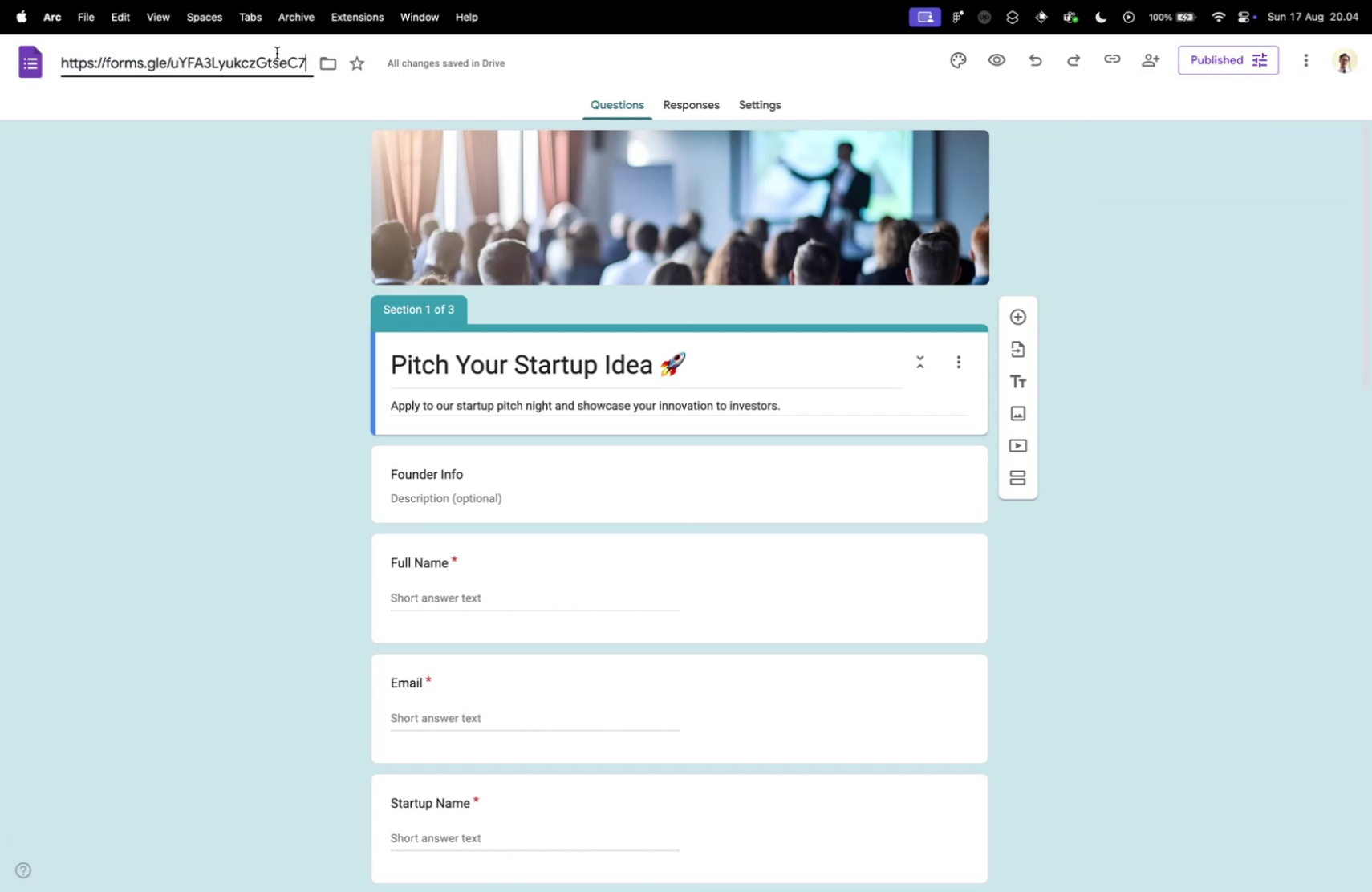 
key(Meta+Z)
 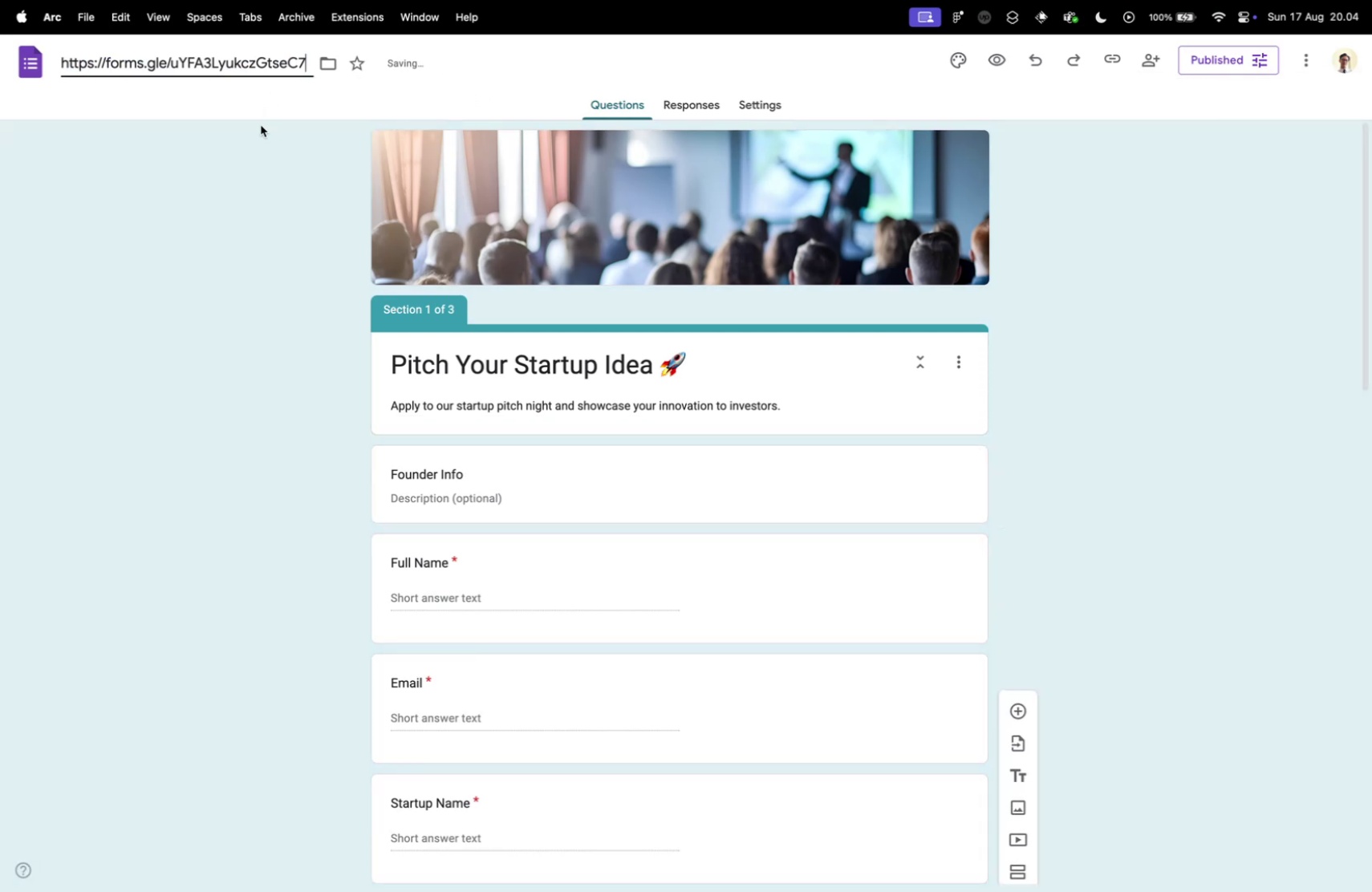 
hold_key(key=CommandLeft, duration=0.88)
 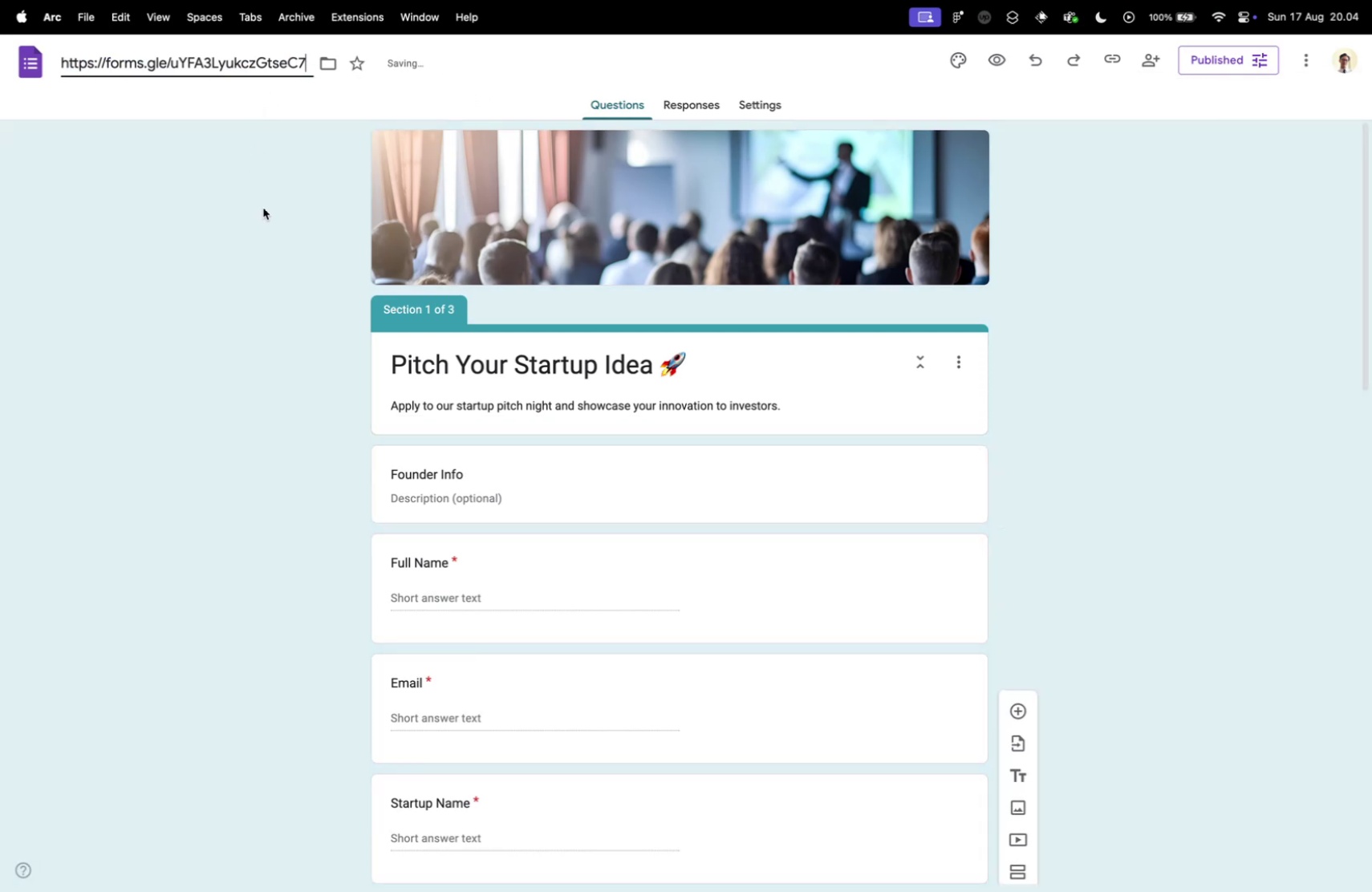 
left_click([263, 208])
 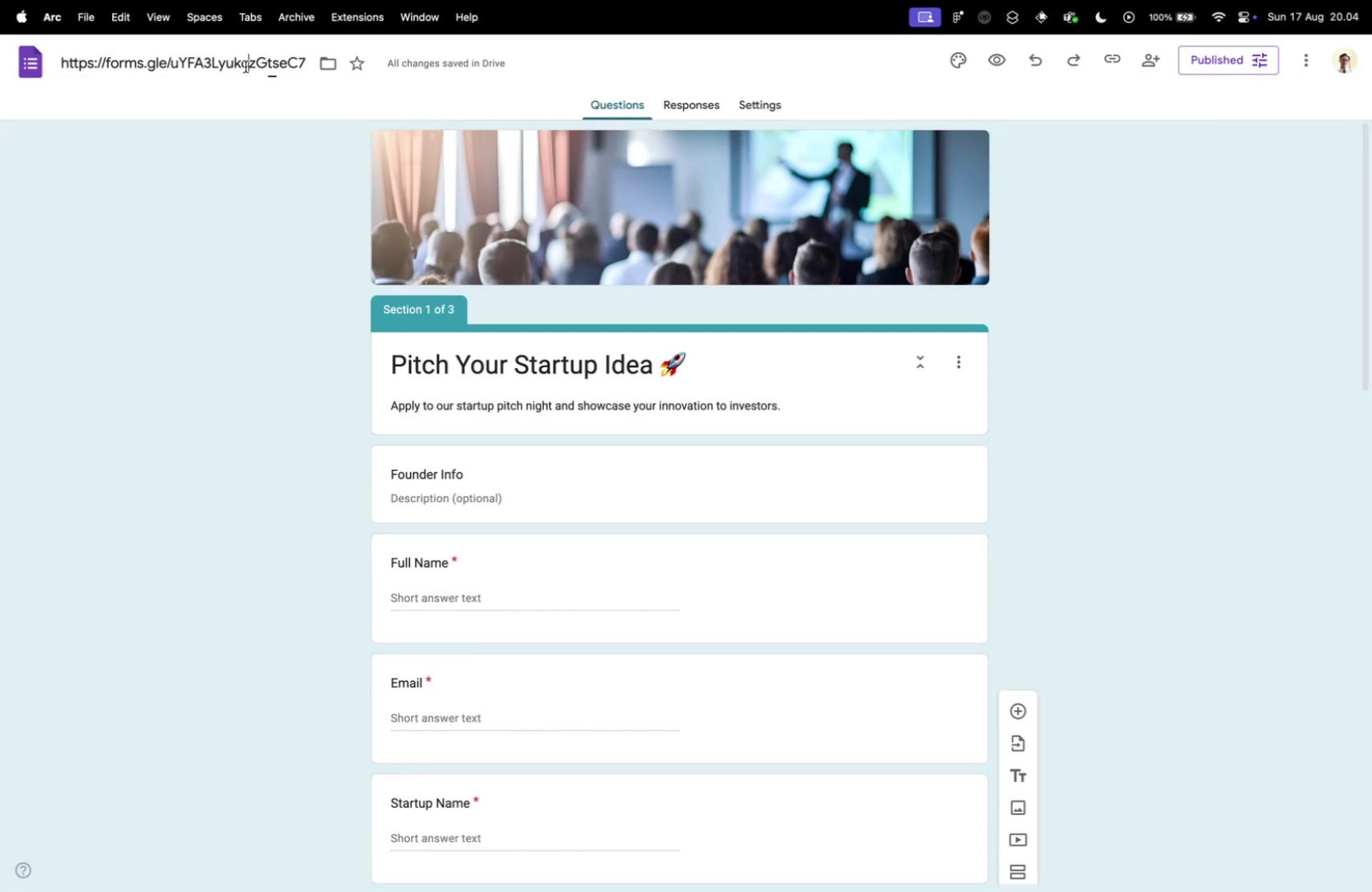 
double_click([246, 67])
 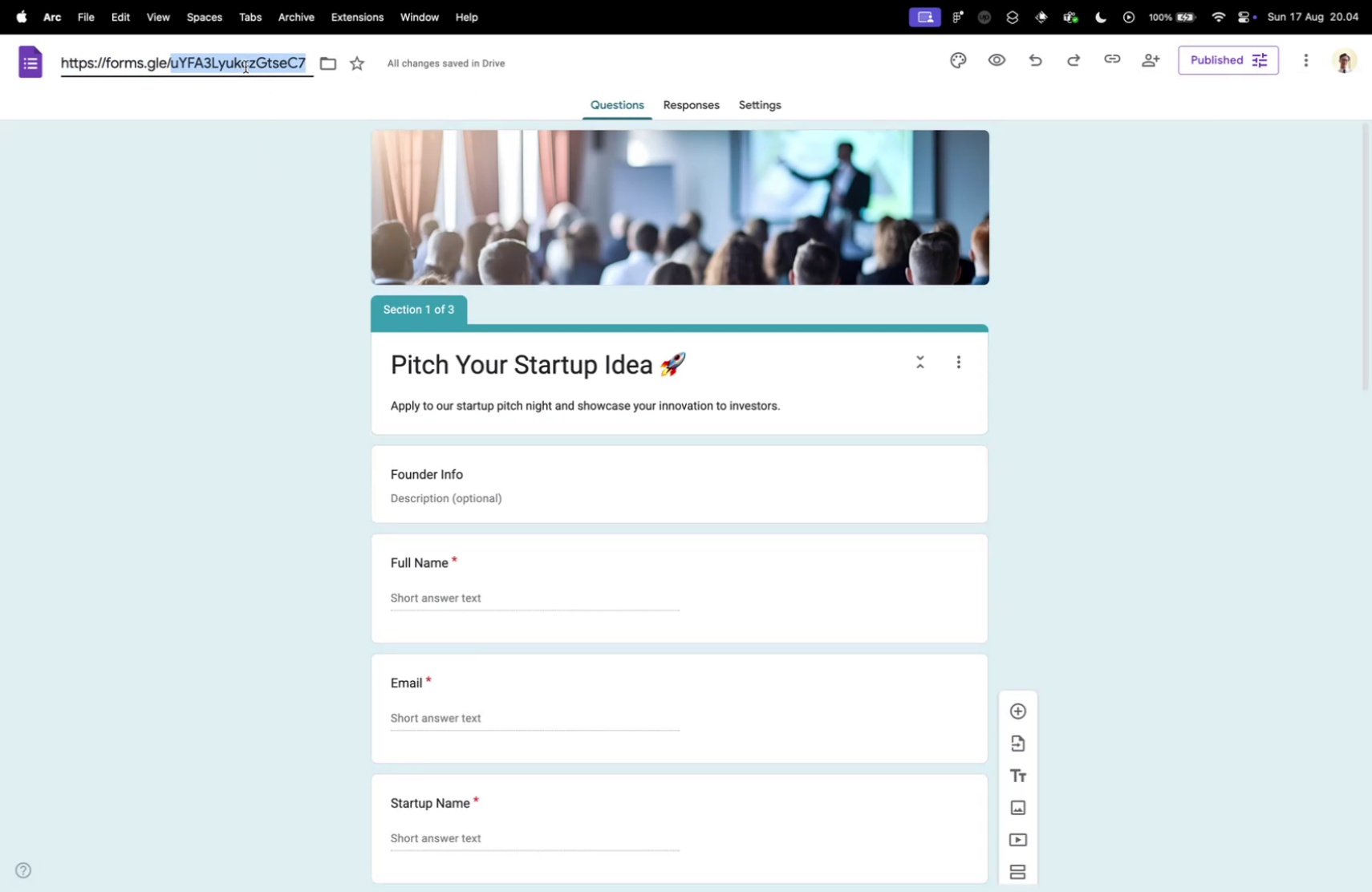 
triple_click([246, 67])
 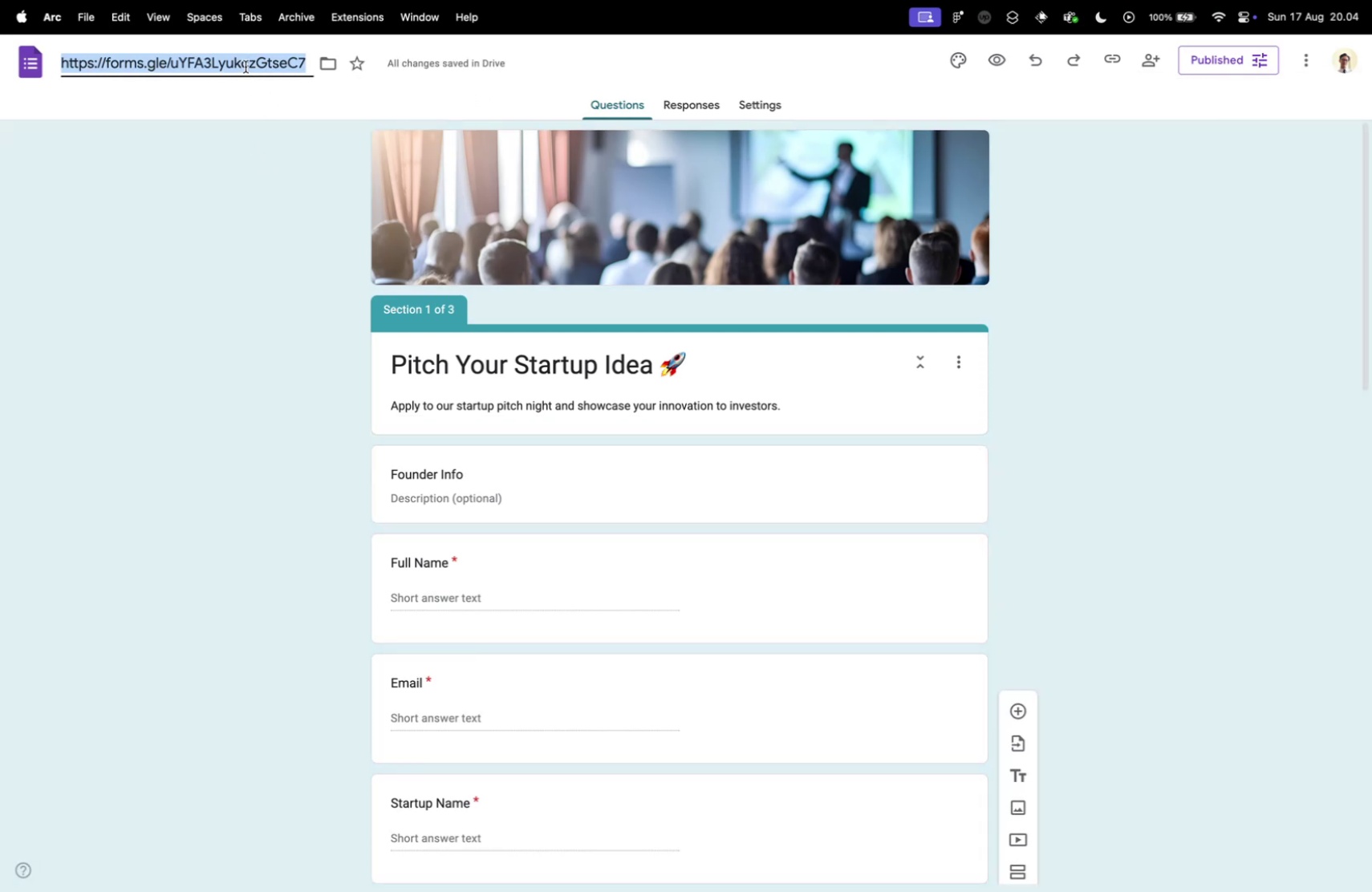 
key(Meta+Z)
 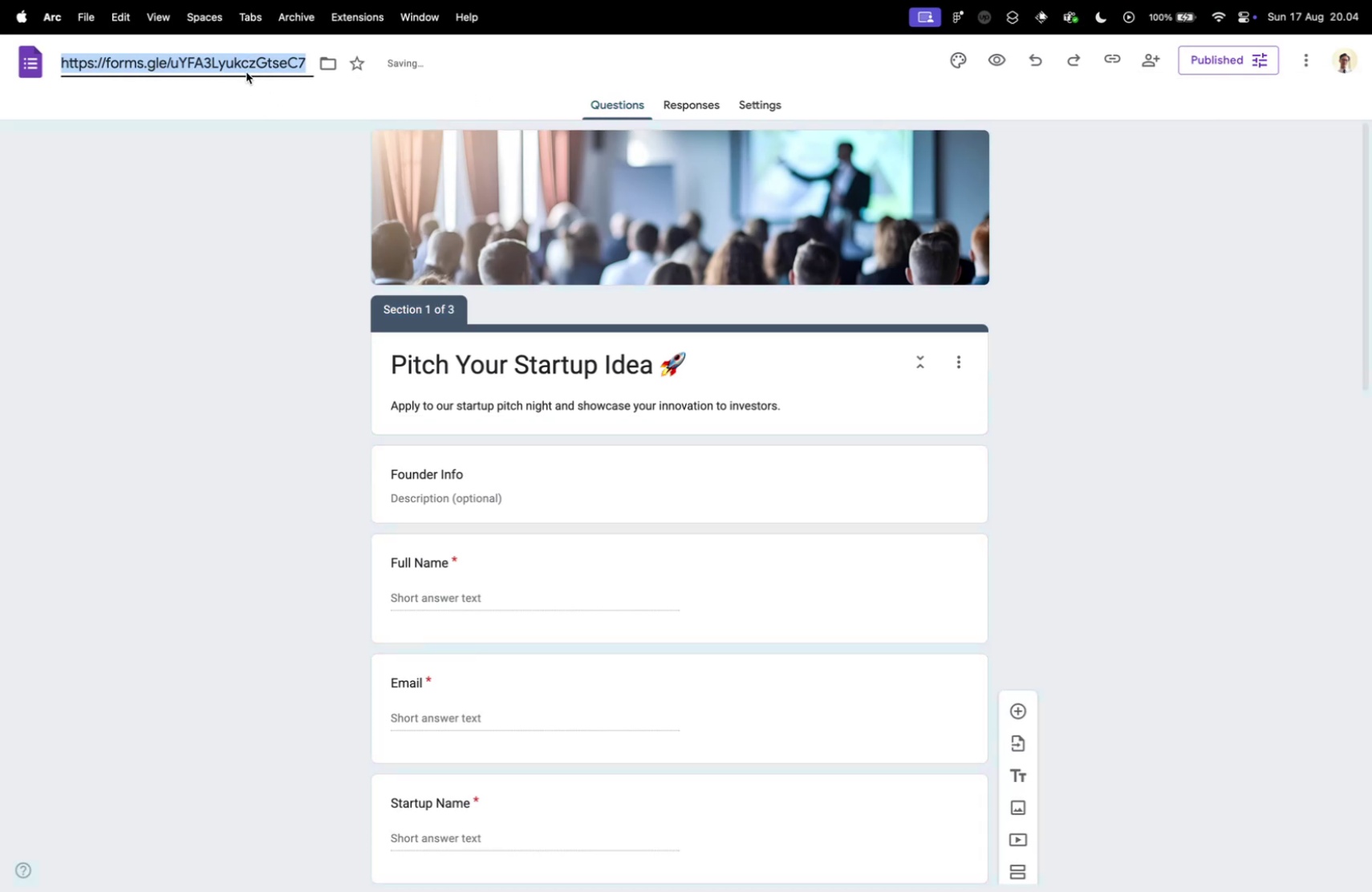 
key(Meta+Shift+Z)
 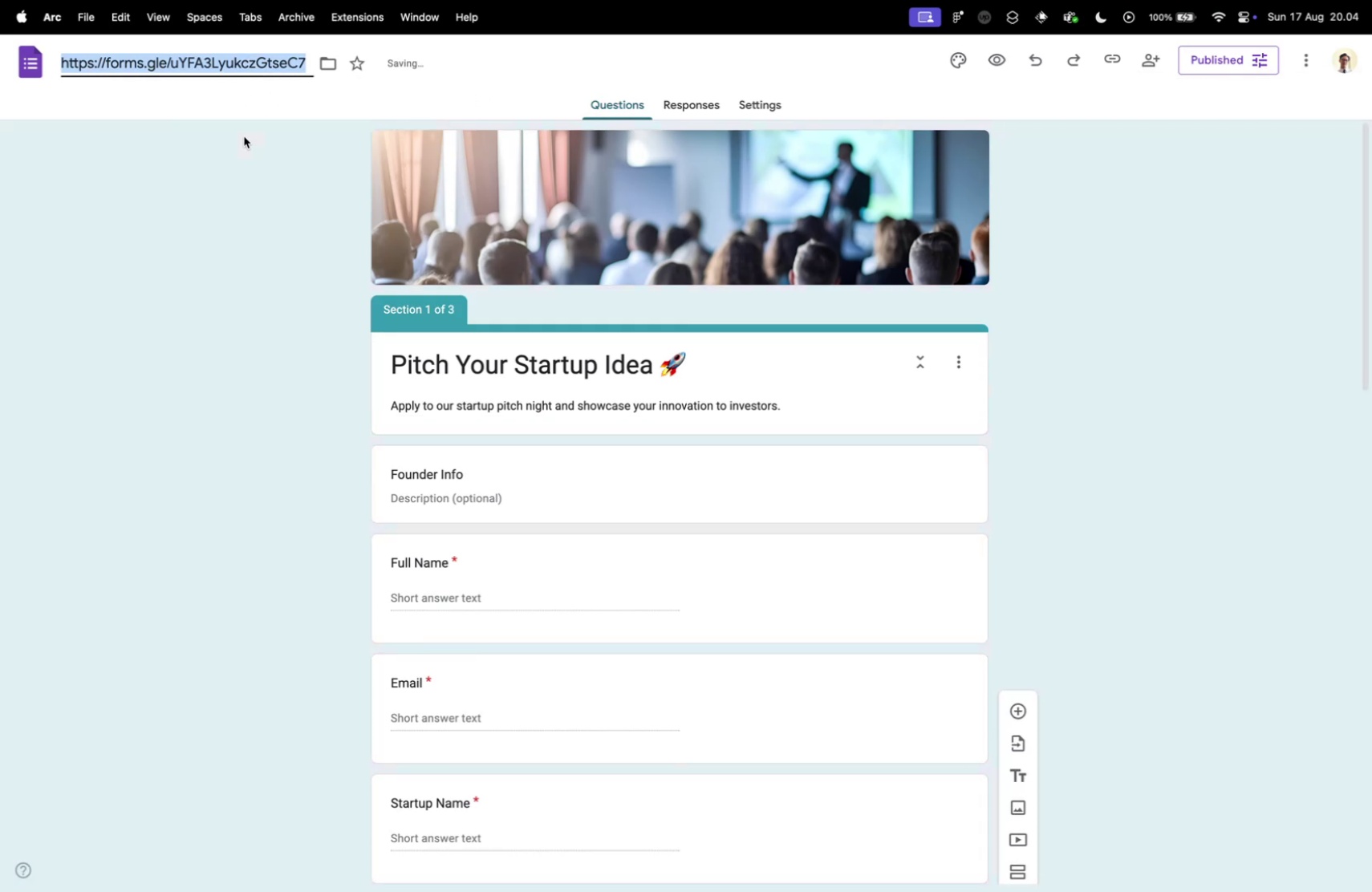 
key(Meta+Shift+Z)
 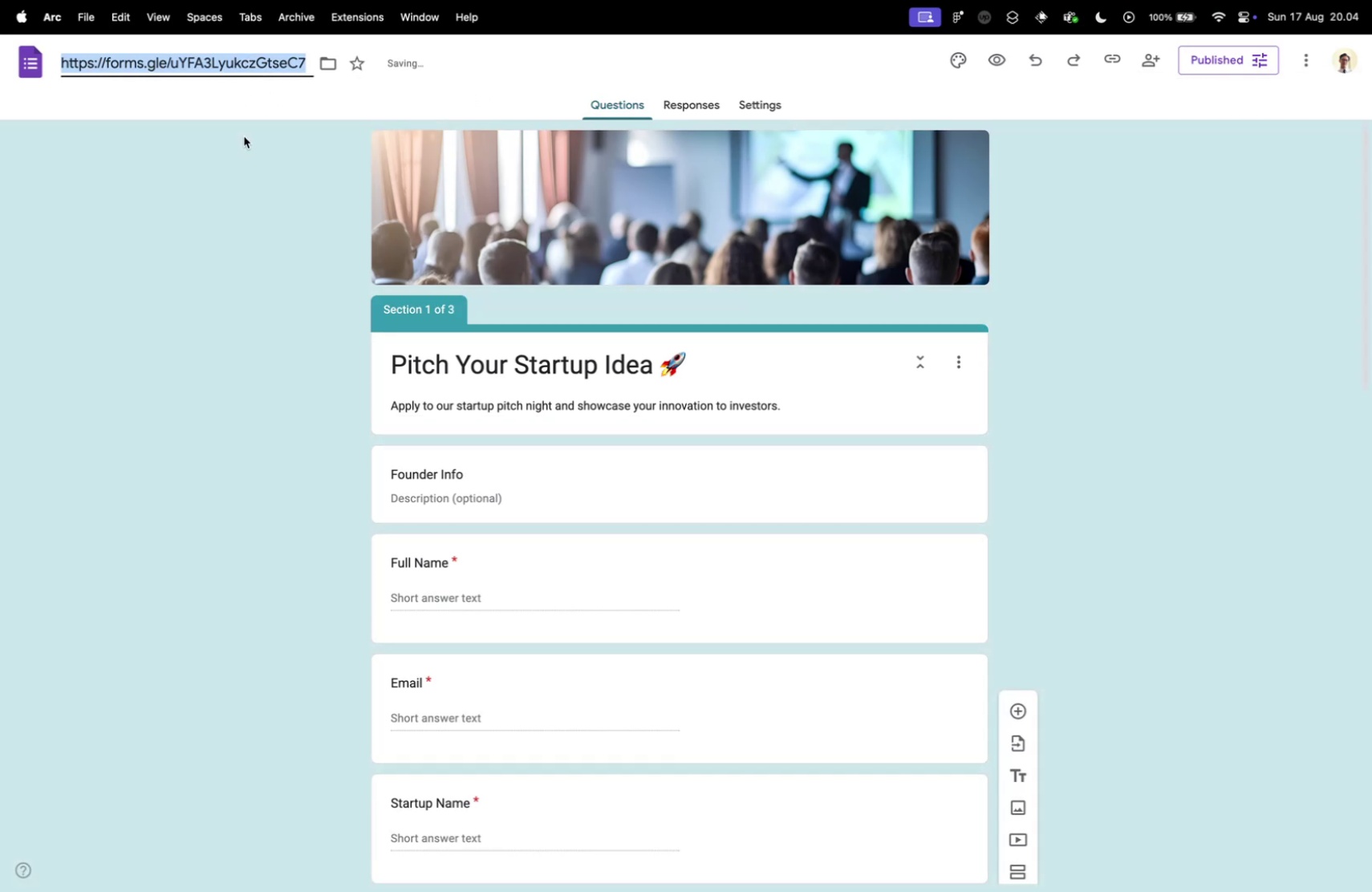 
key(Meta+Shift+Z)
 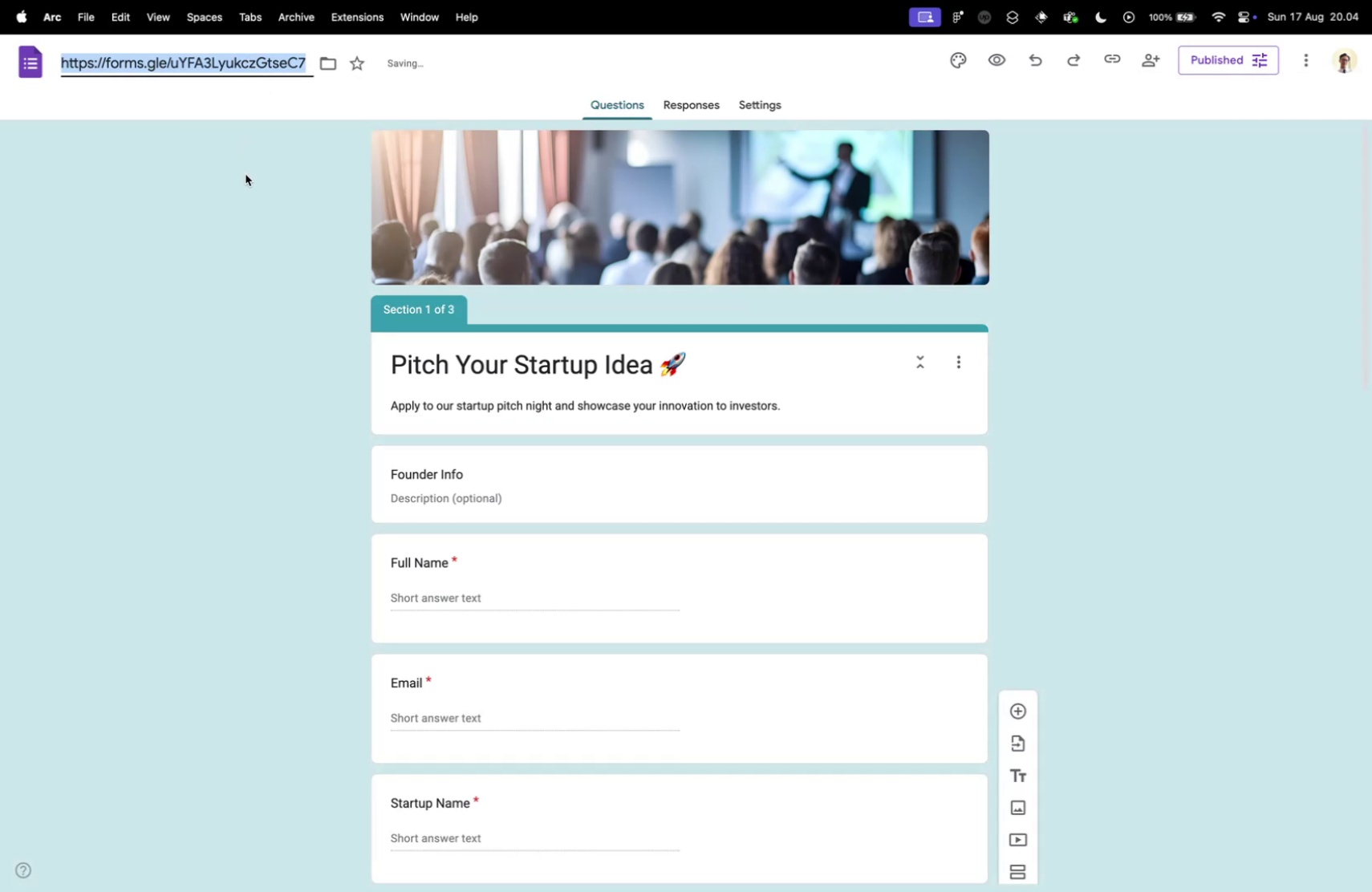 
key(Meta+Shift+Z)
 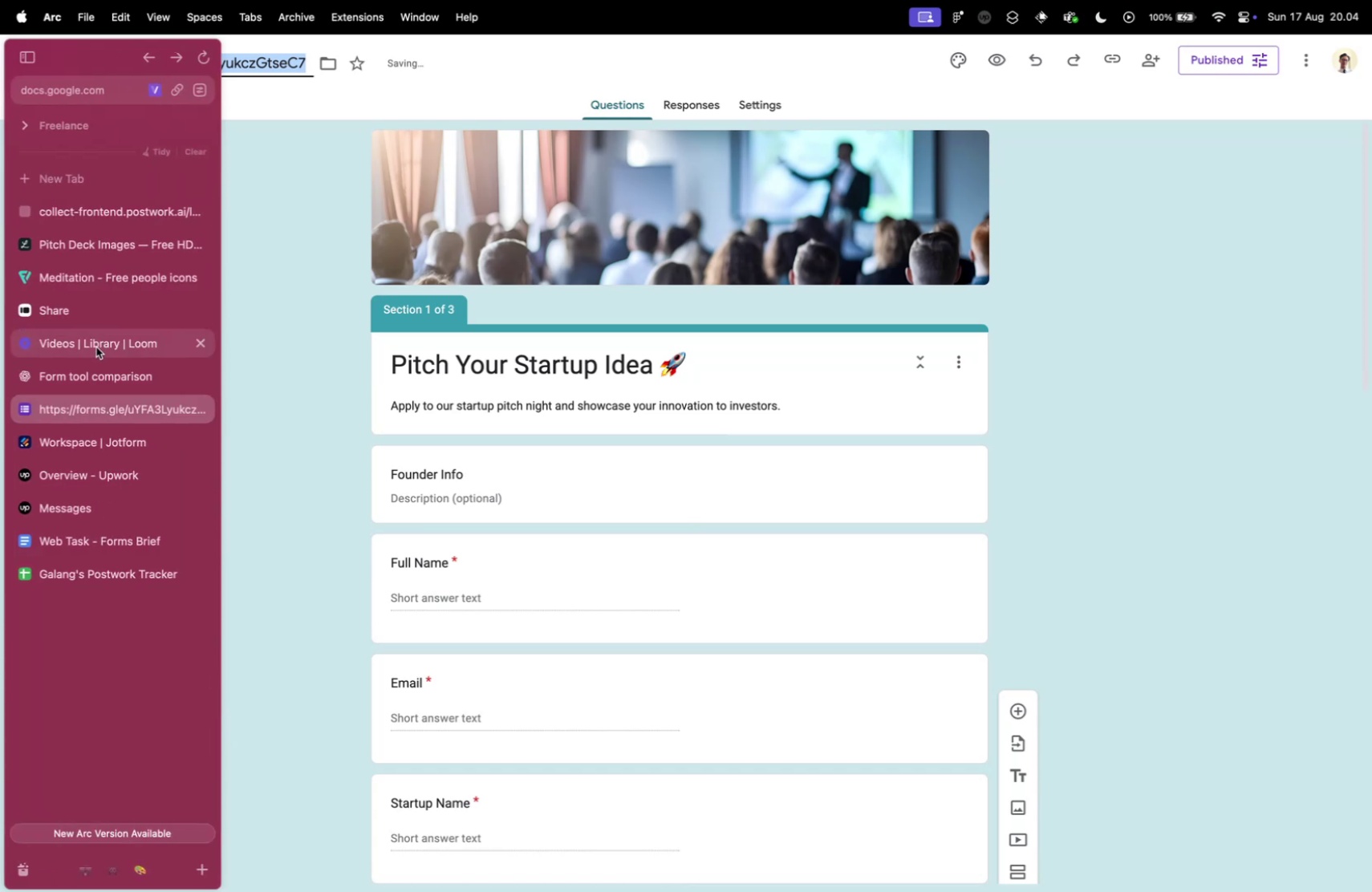 
left_click([99, 377])
 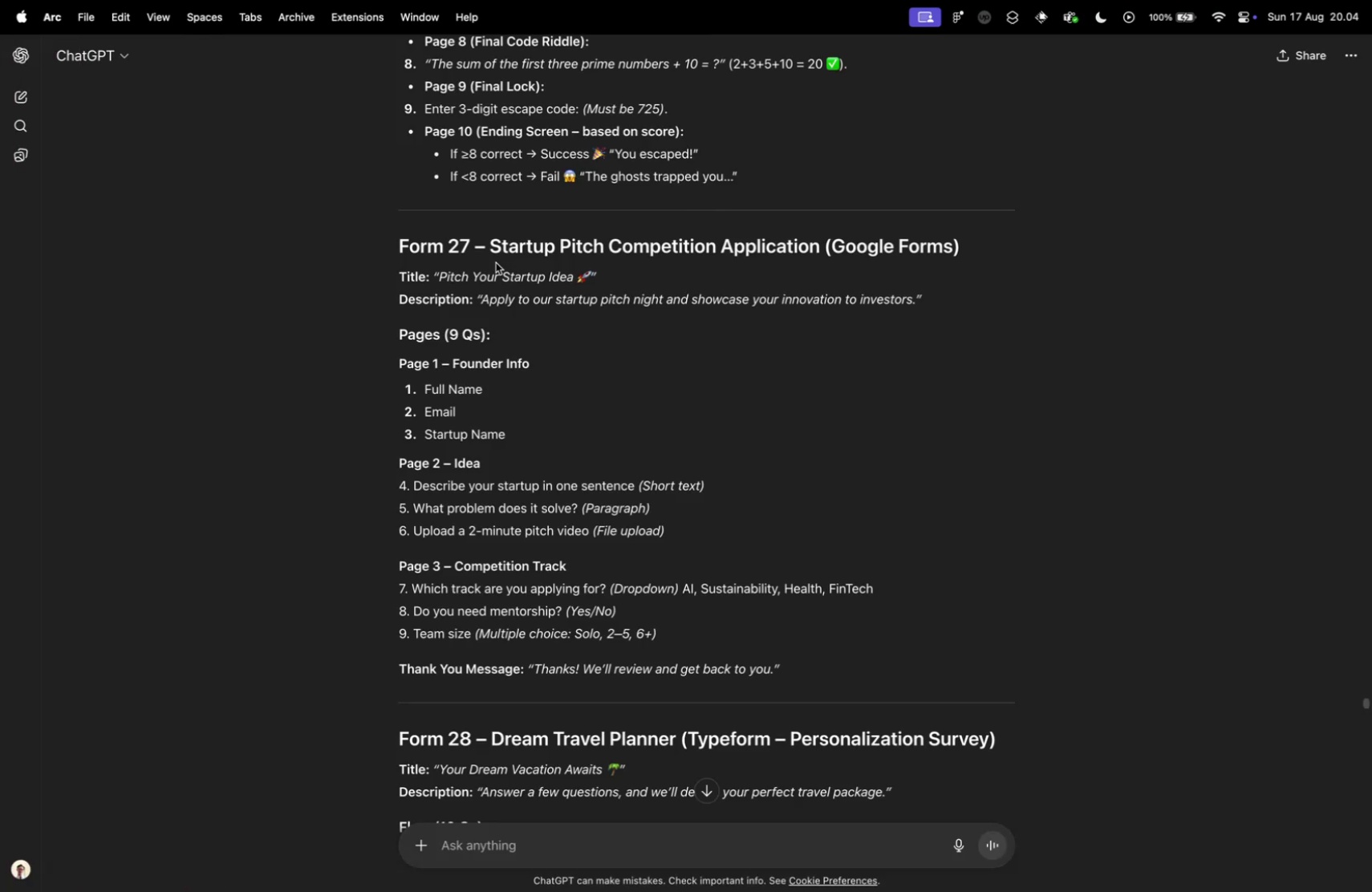 
left_click_drag(start_coordinate=[491, 246], to_coordinate=[817, 241])
 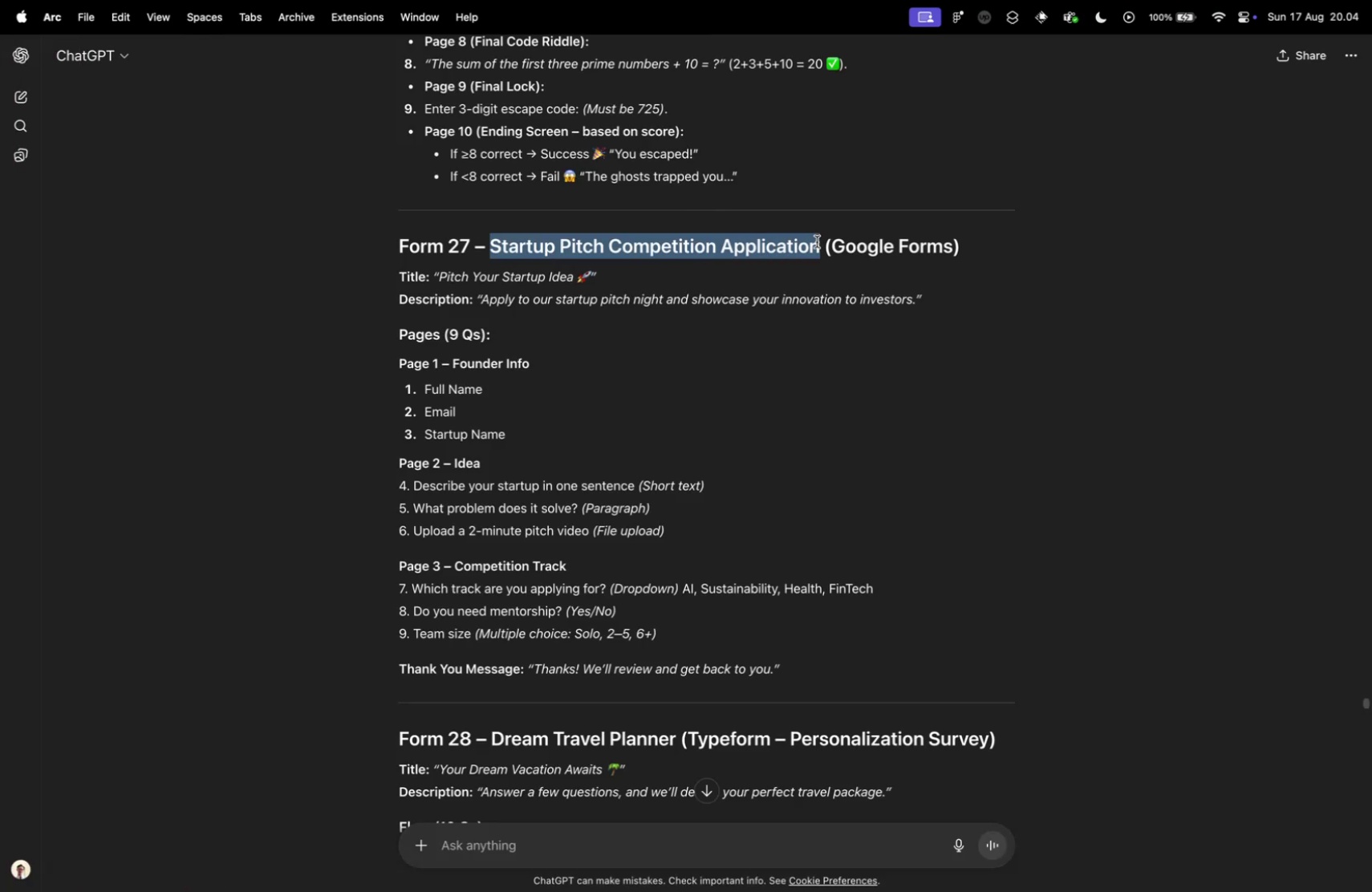 
key(Meta+CommandLeft)
 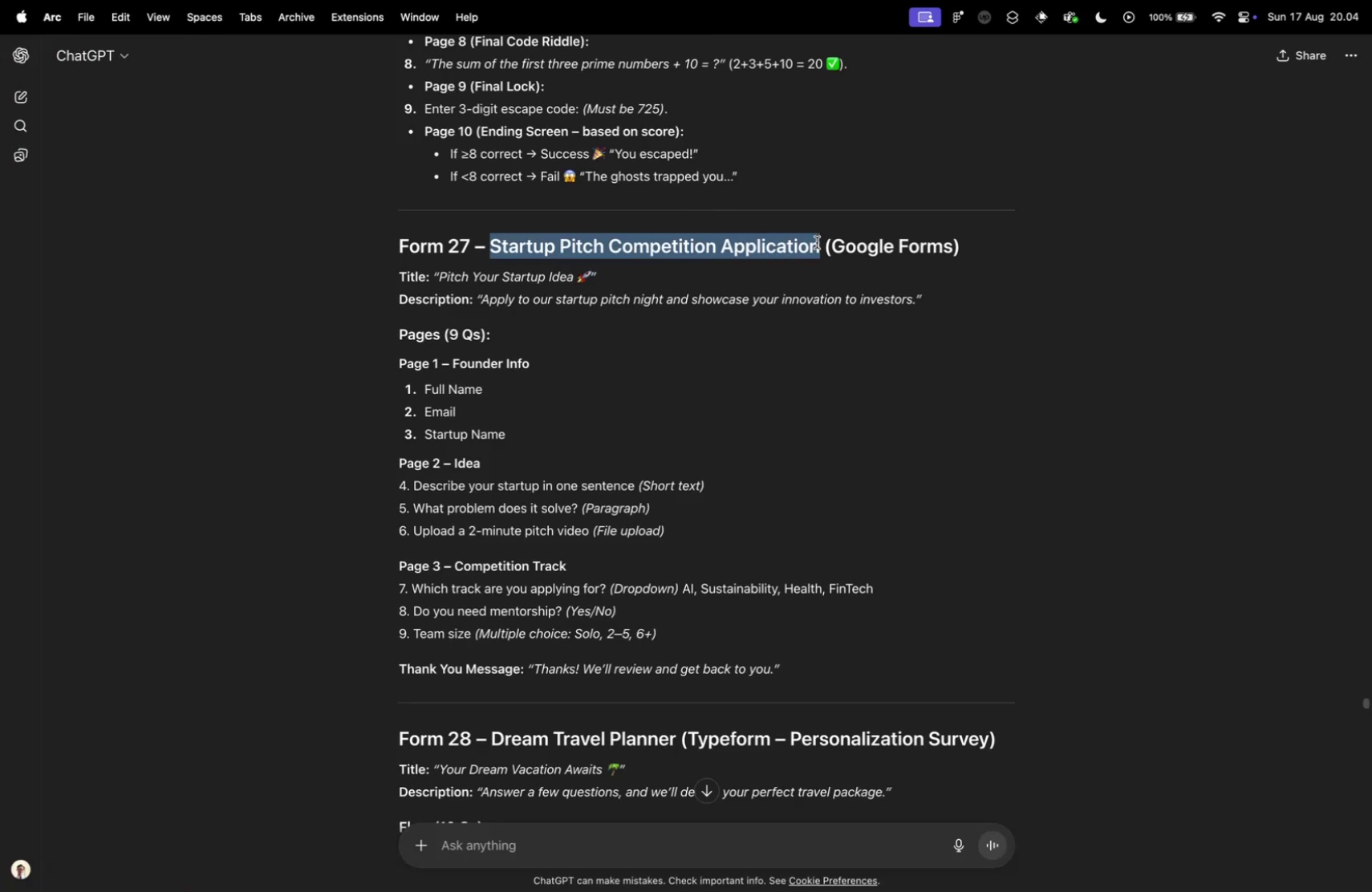 
key(Meta+C)
 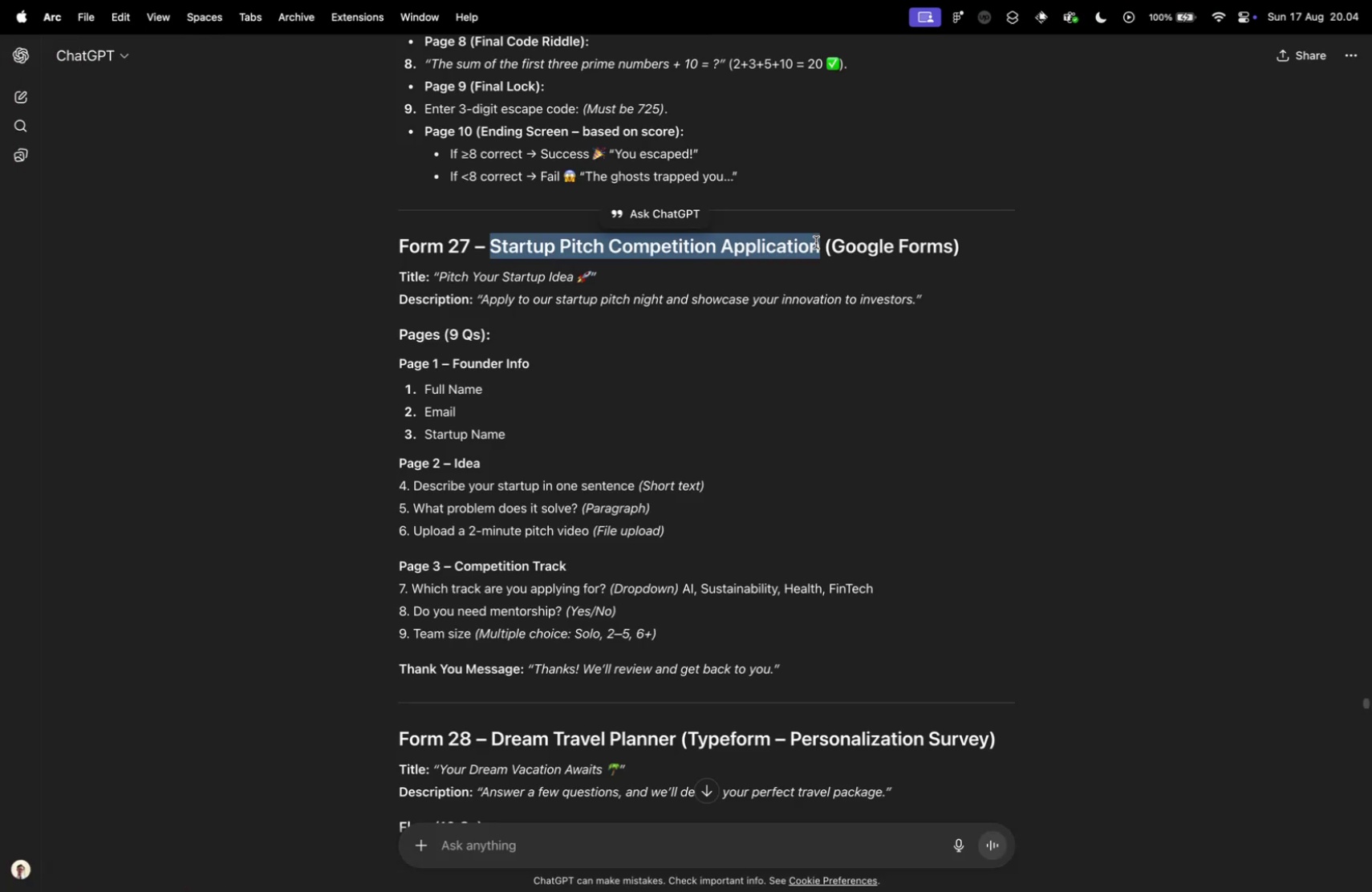 
key(Control+ControlLeft)
 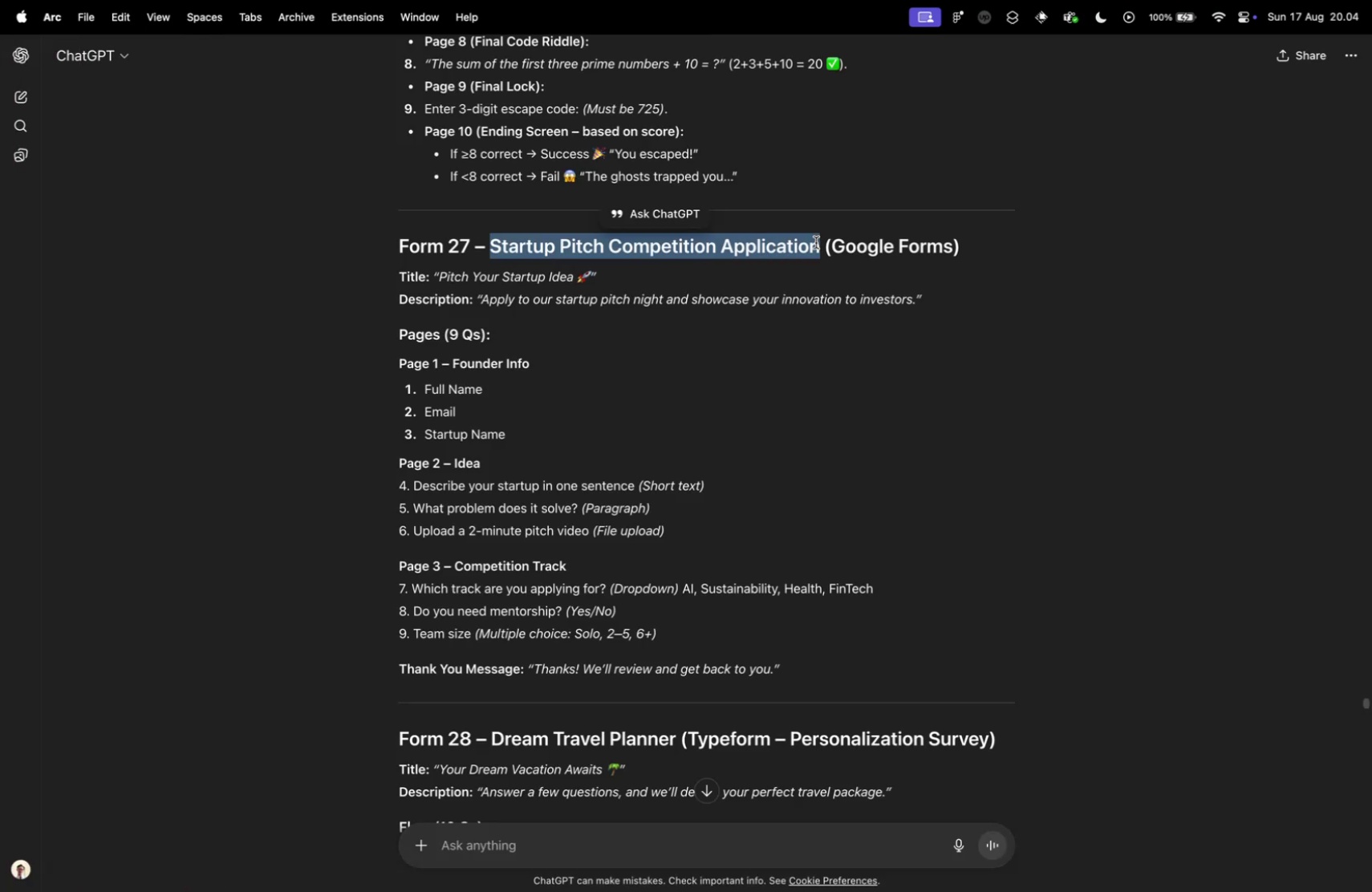 
key(Control+Tab)
 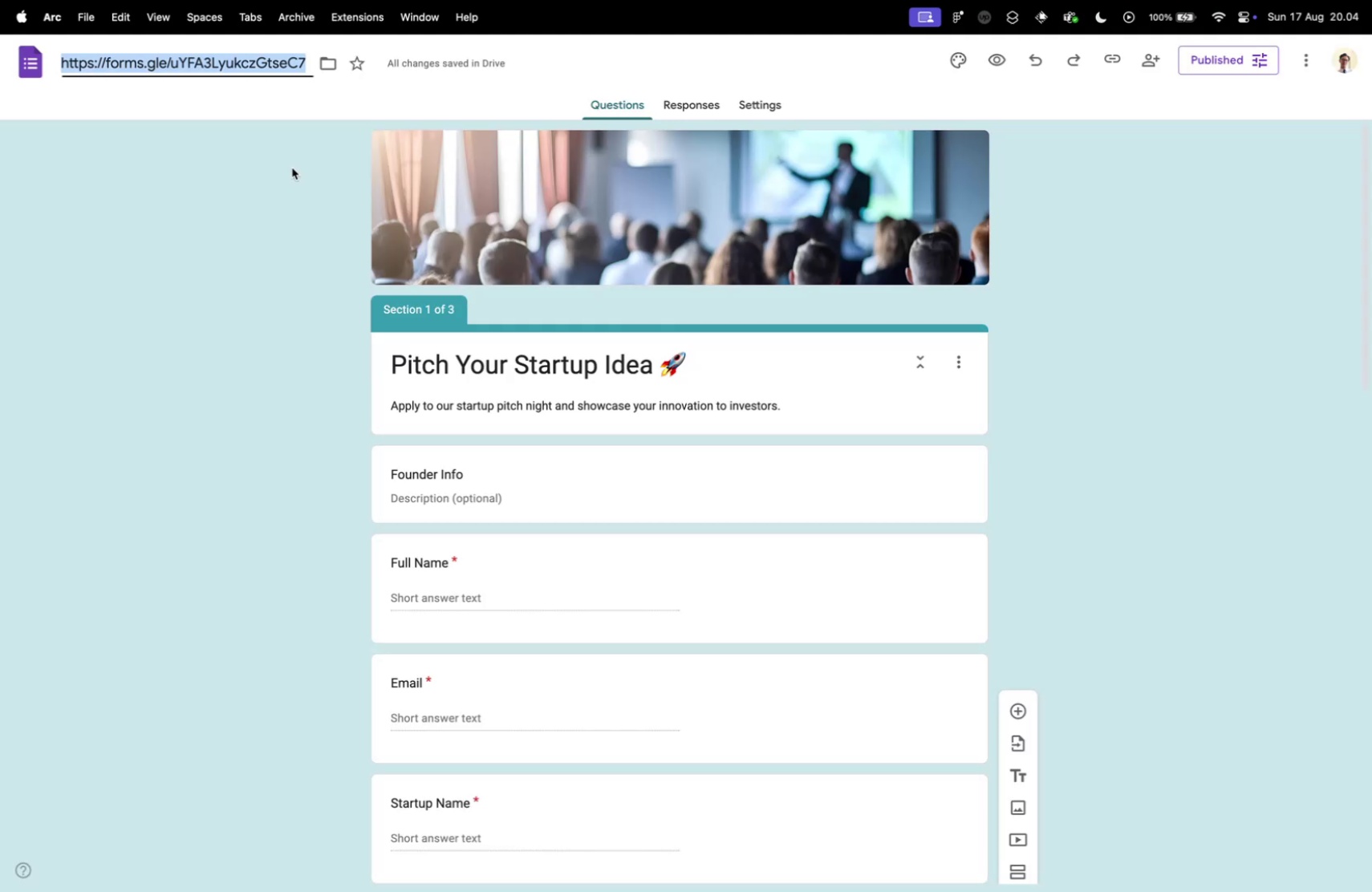 
key(Meta+V)
 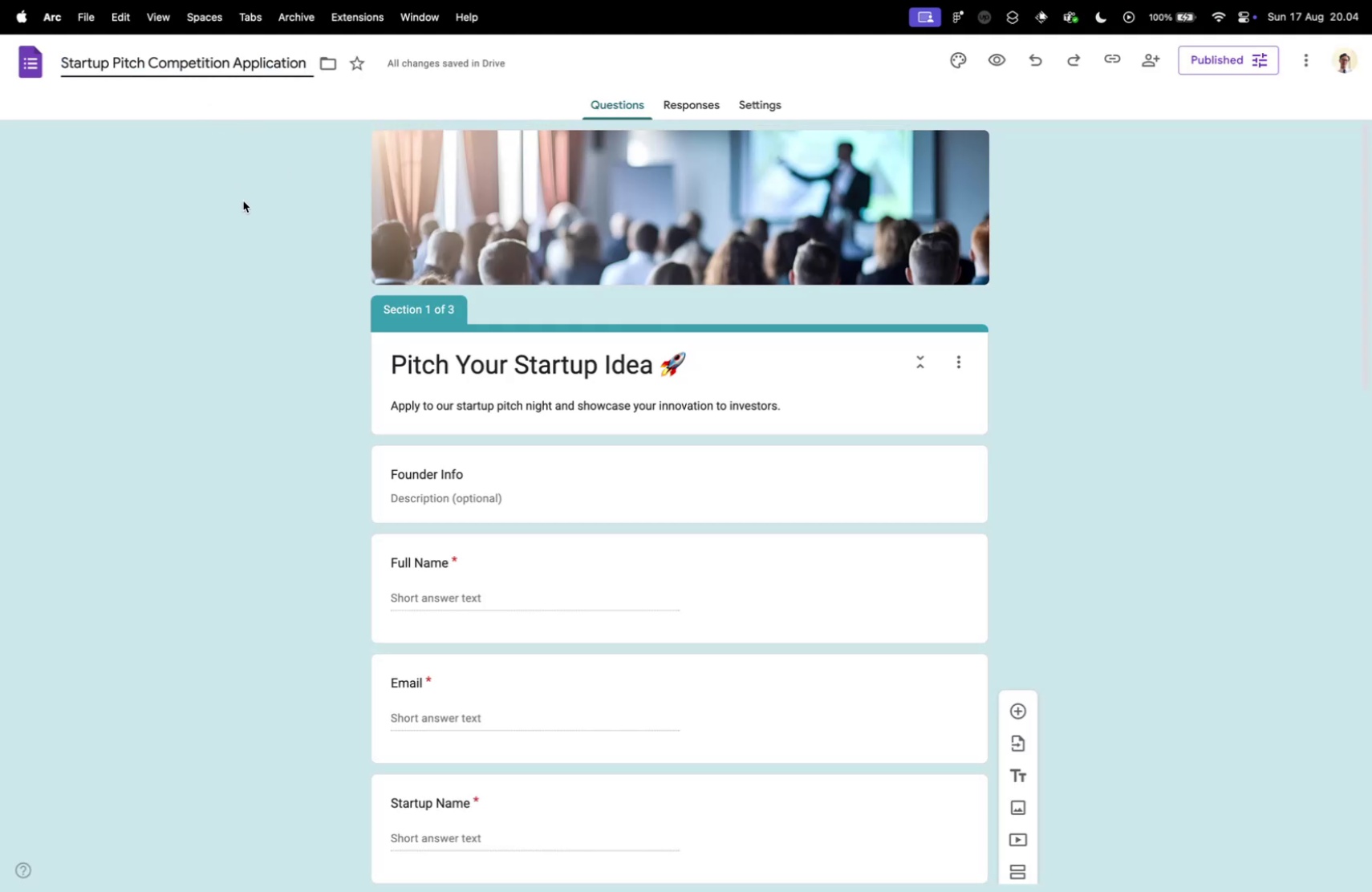 
left_click([243, 201])
 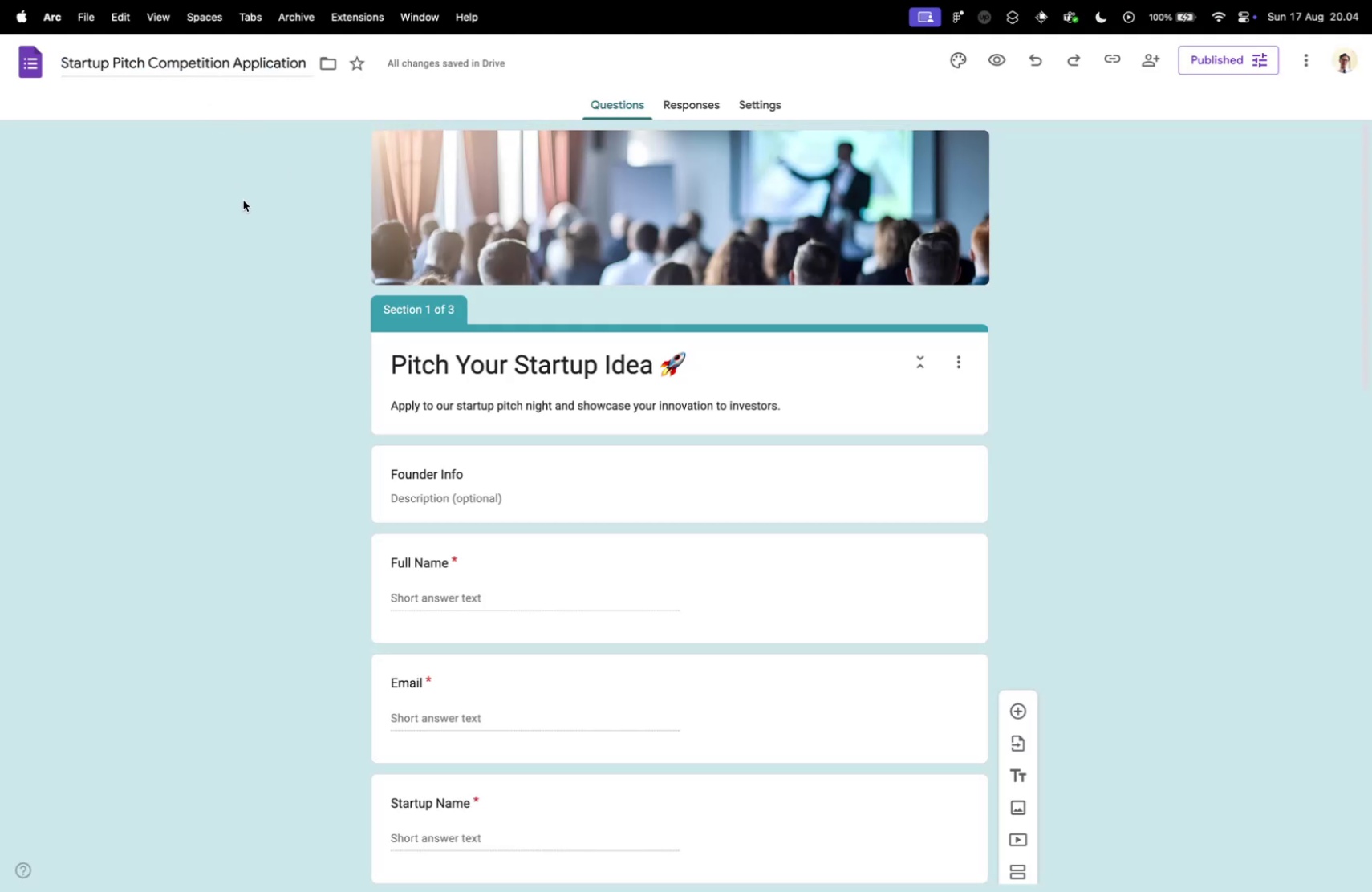 
key(Control+ControlLeft)
 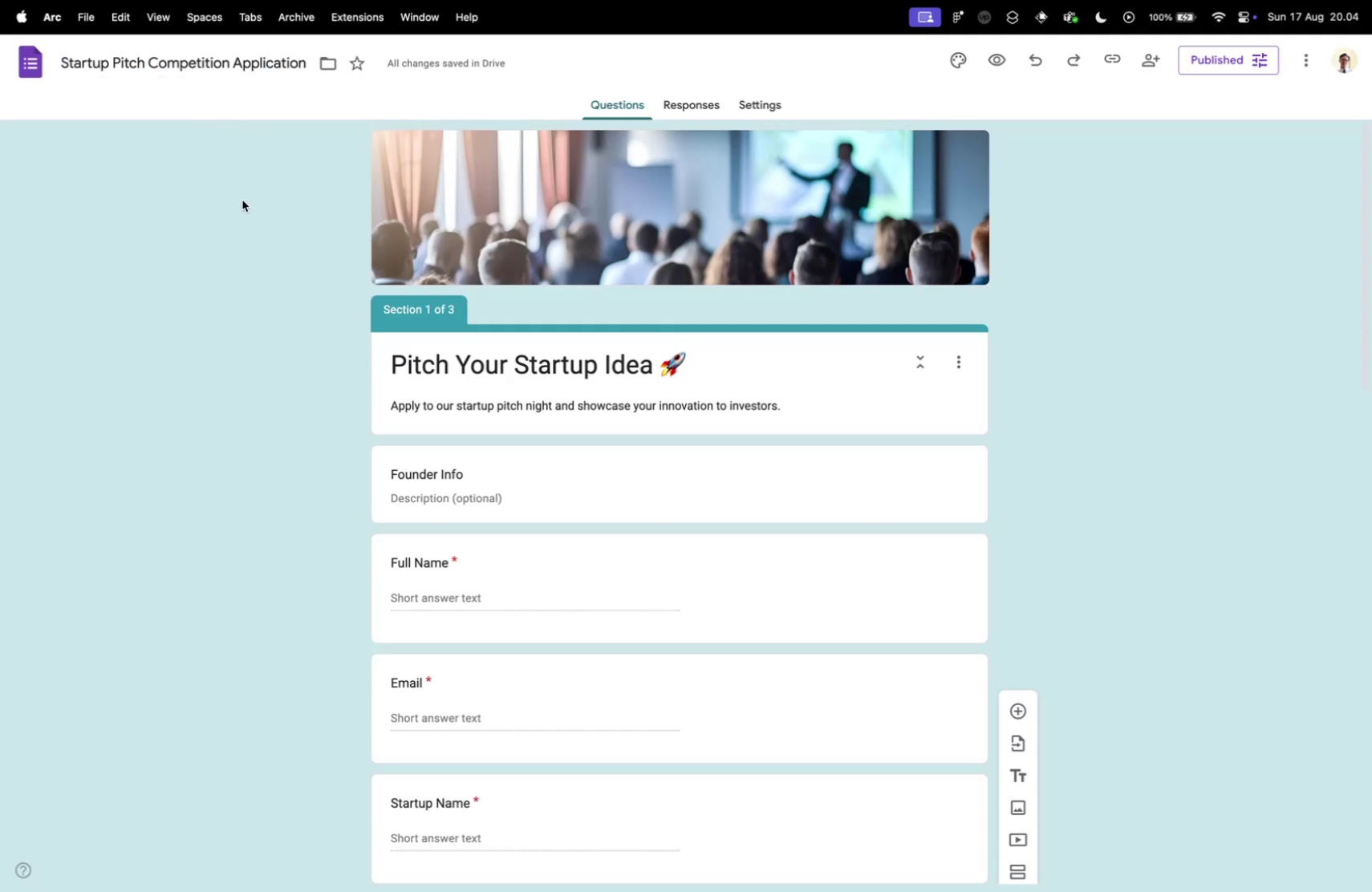 
key(Control+Tab)
 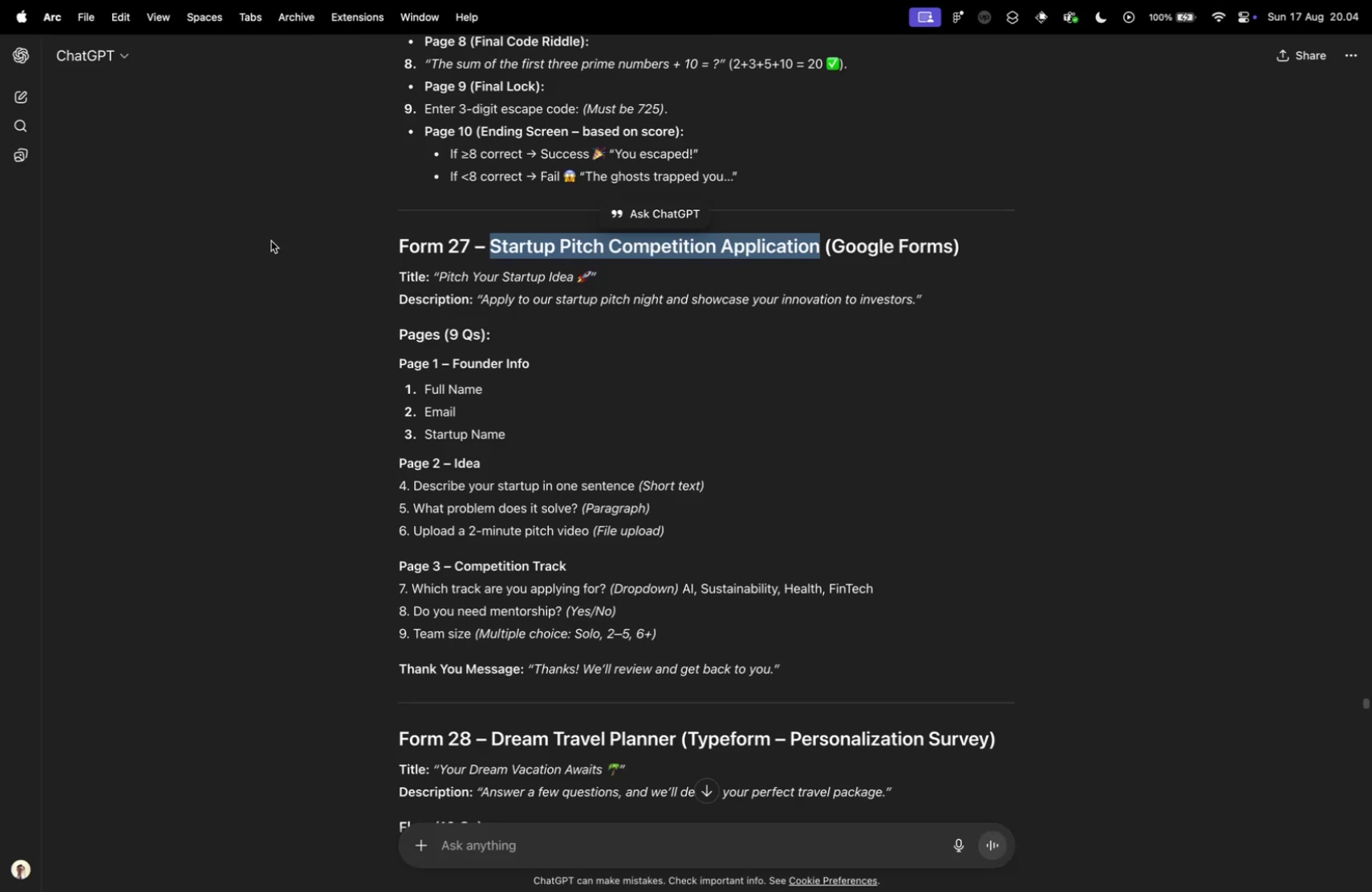 
key(Control+ControlLeft)
 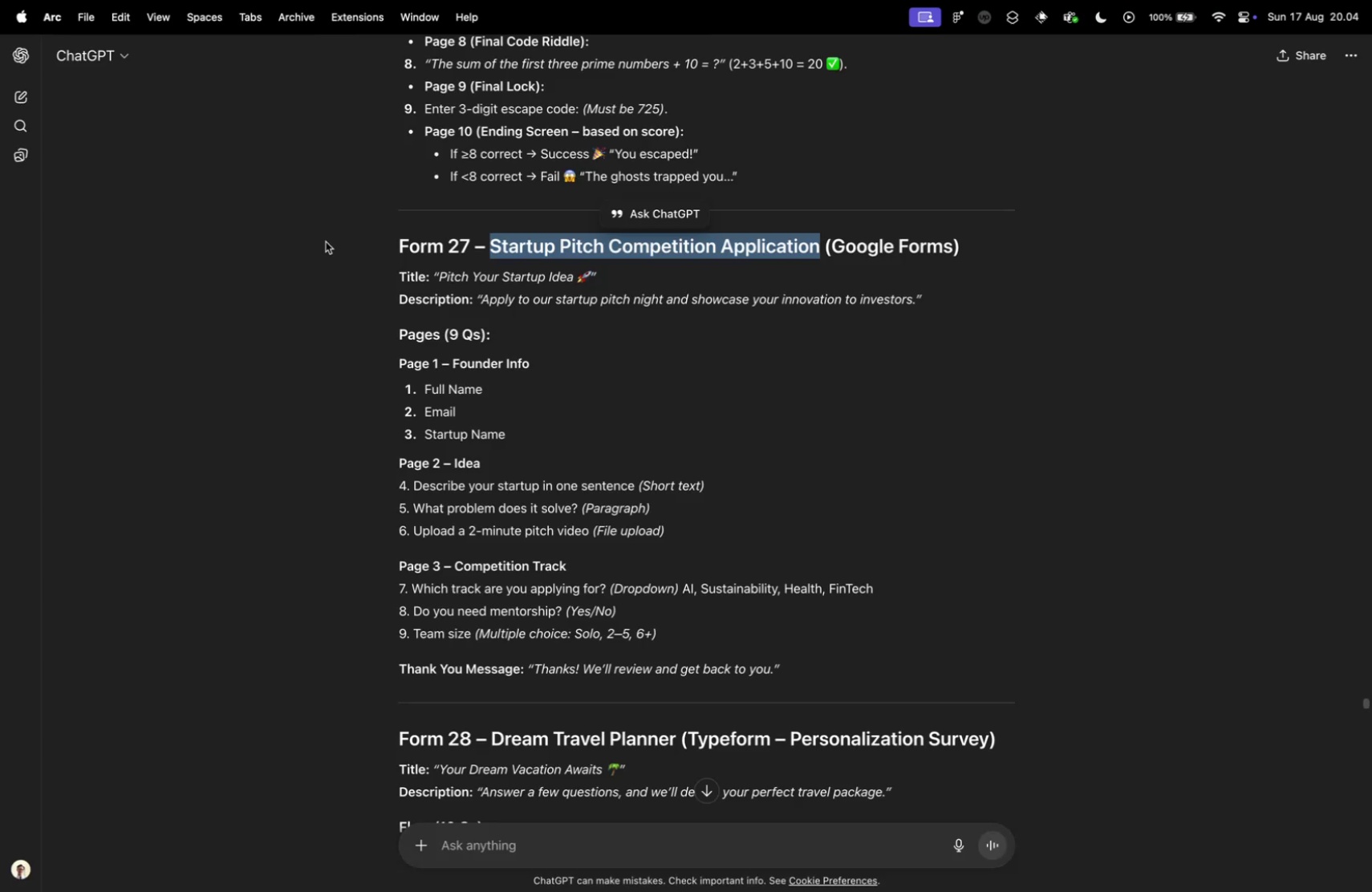 
key(Control+Tab)
 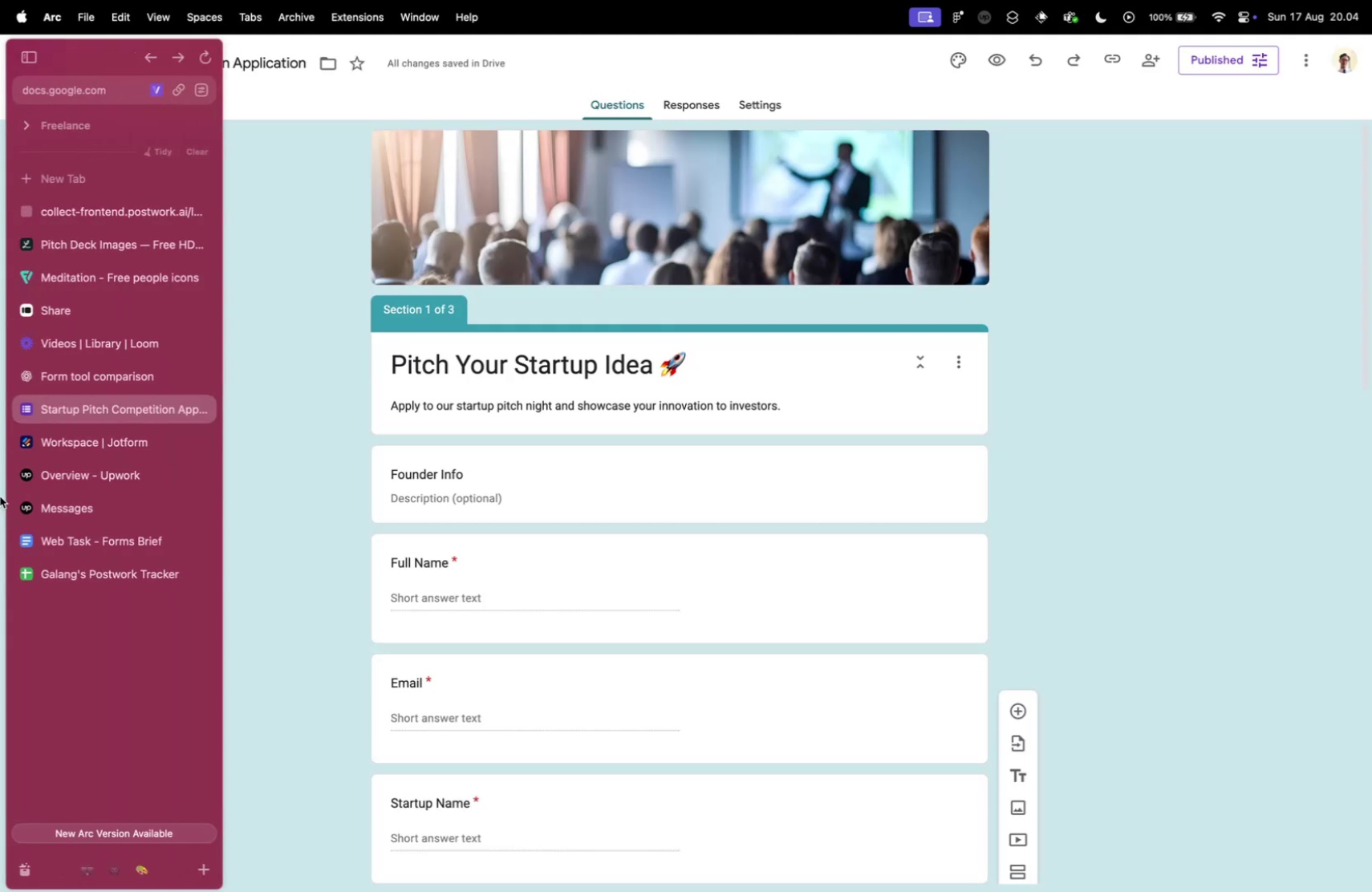 
left_click([99, 571])
 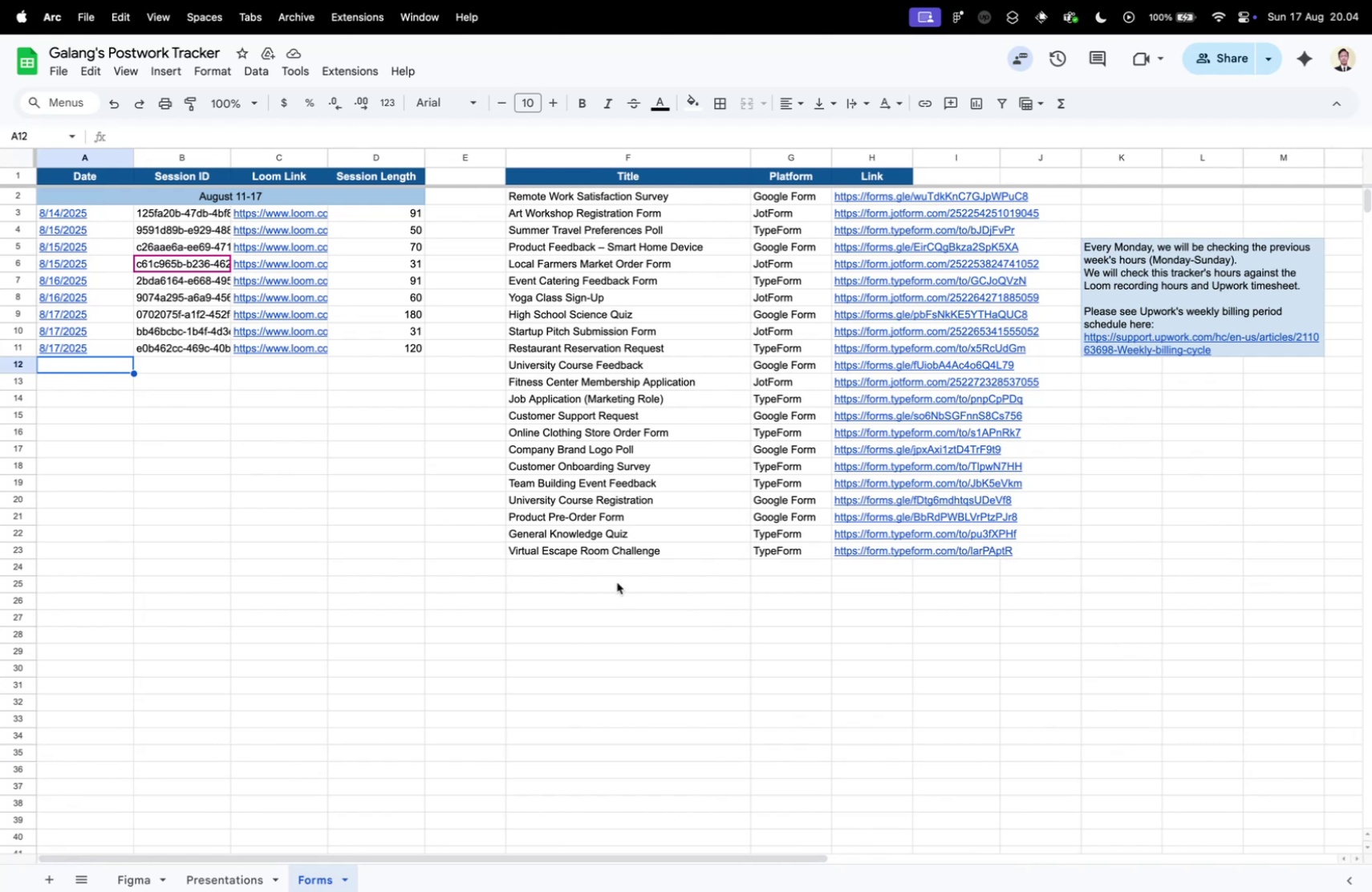 
left_click([609, 570])
 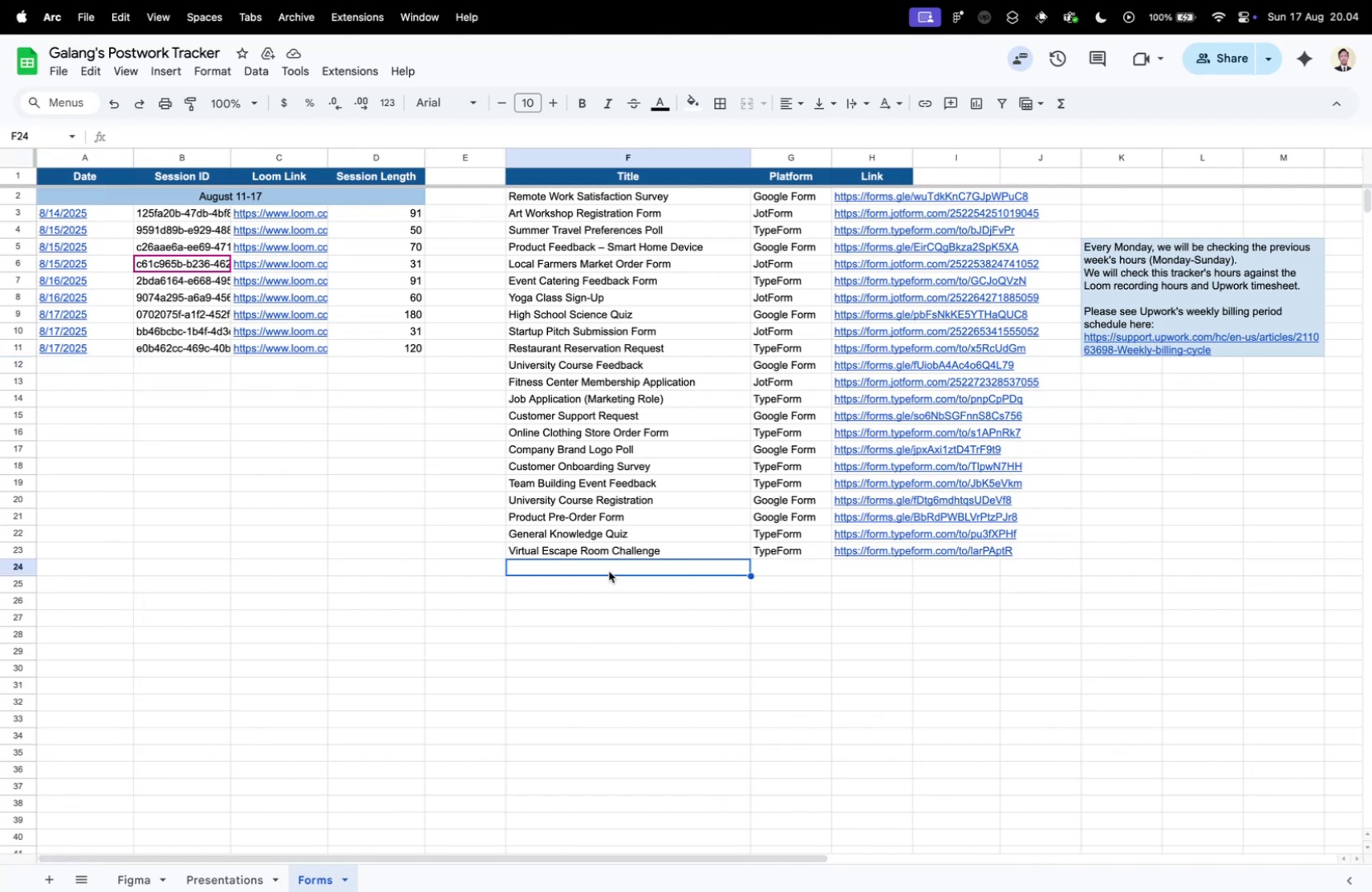 
key(Meta+V)
 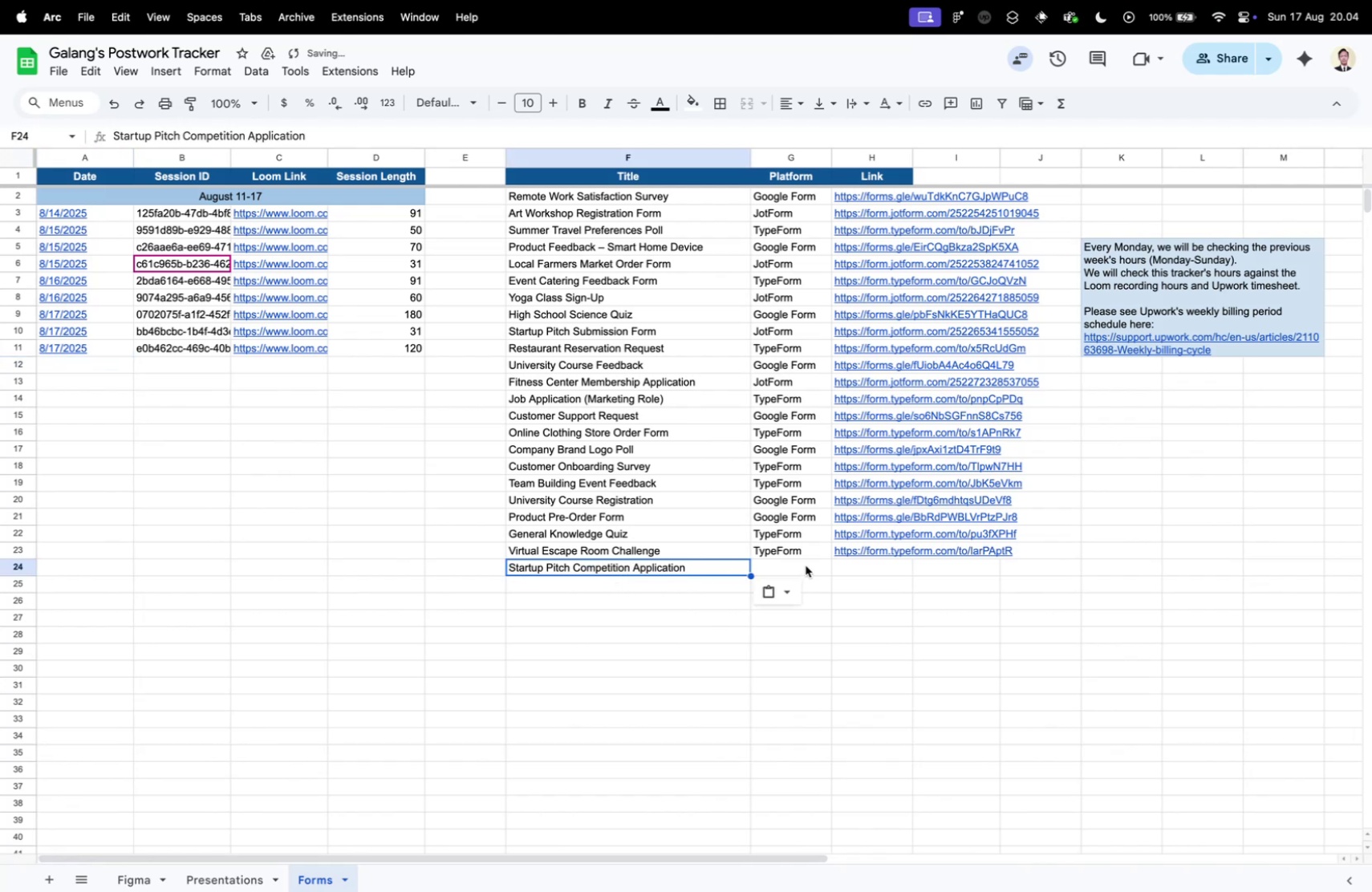 
left_click([807, 563])
 